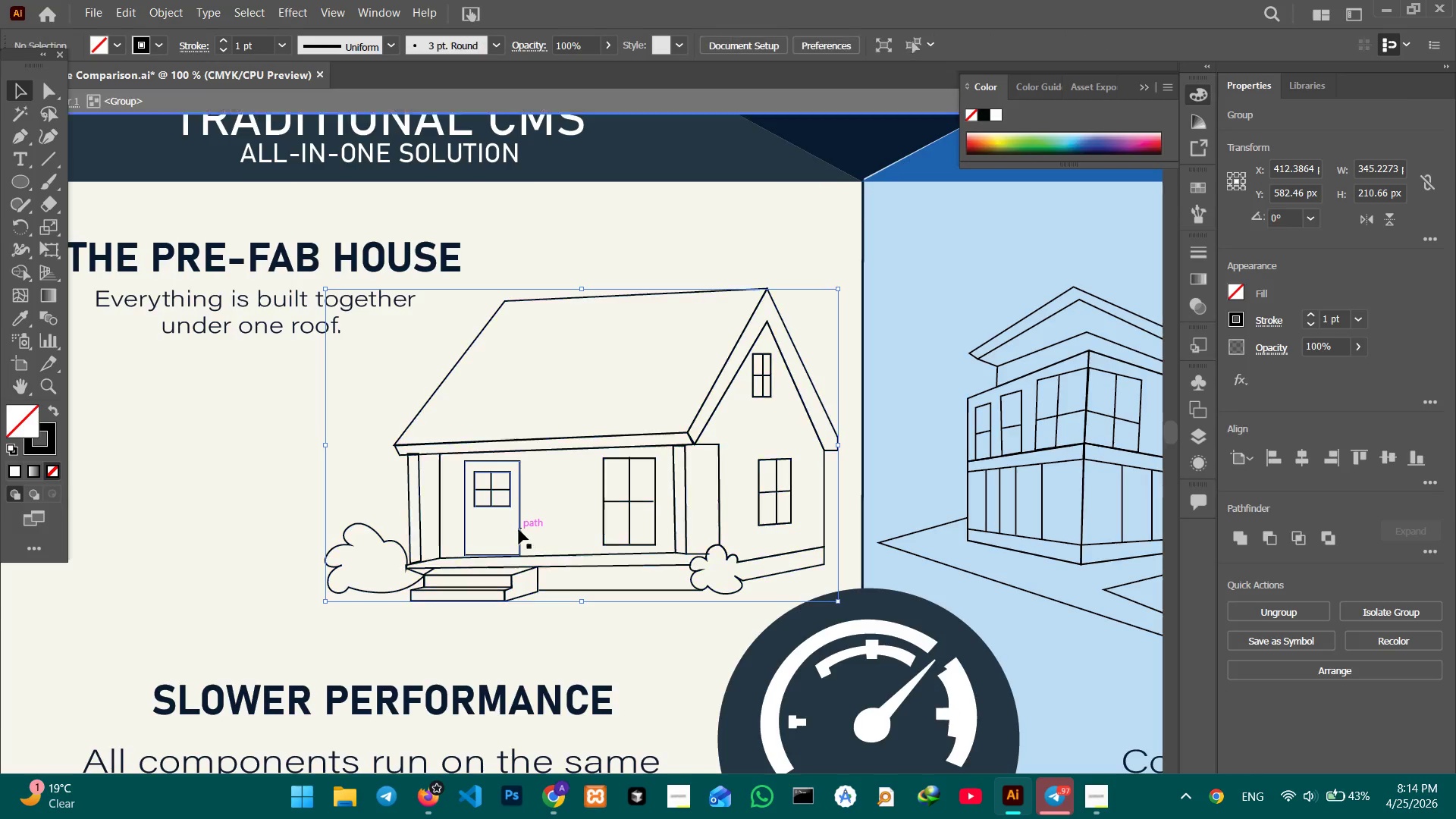 
triple_click([519, 529])
 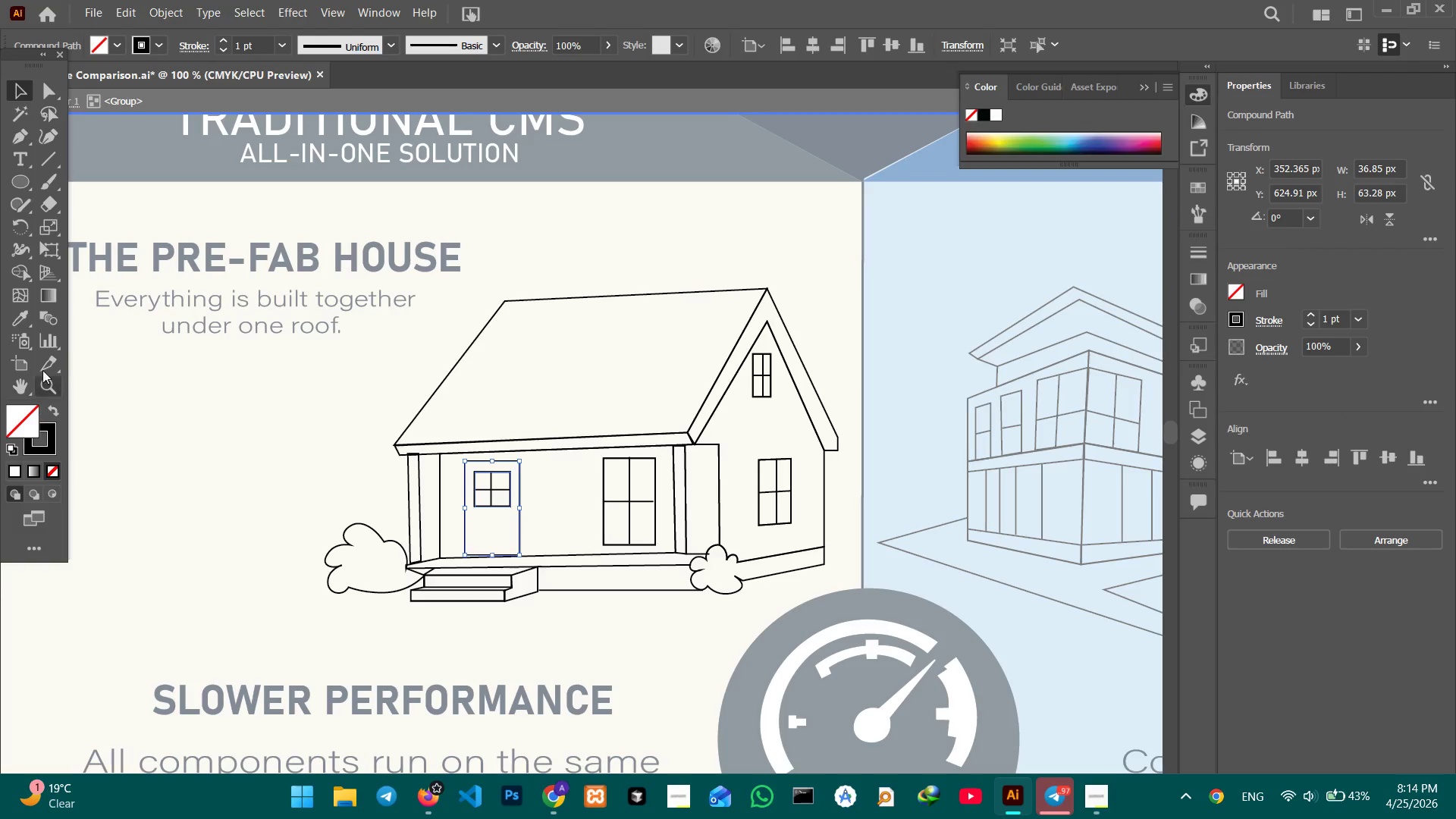 
left_click([27, 316])
 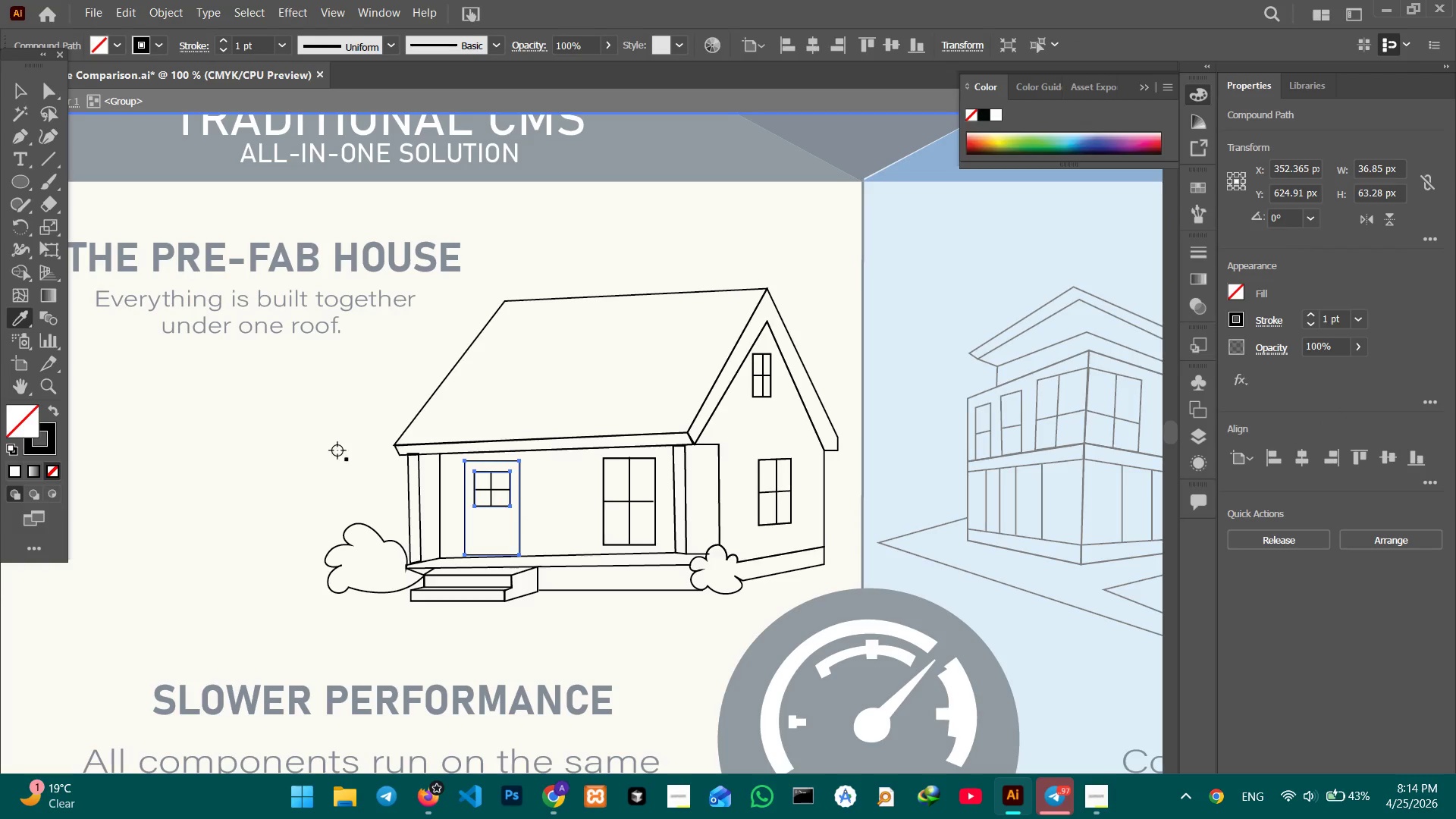 
hold_key(key=Space, duration=1.5)
 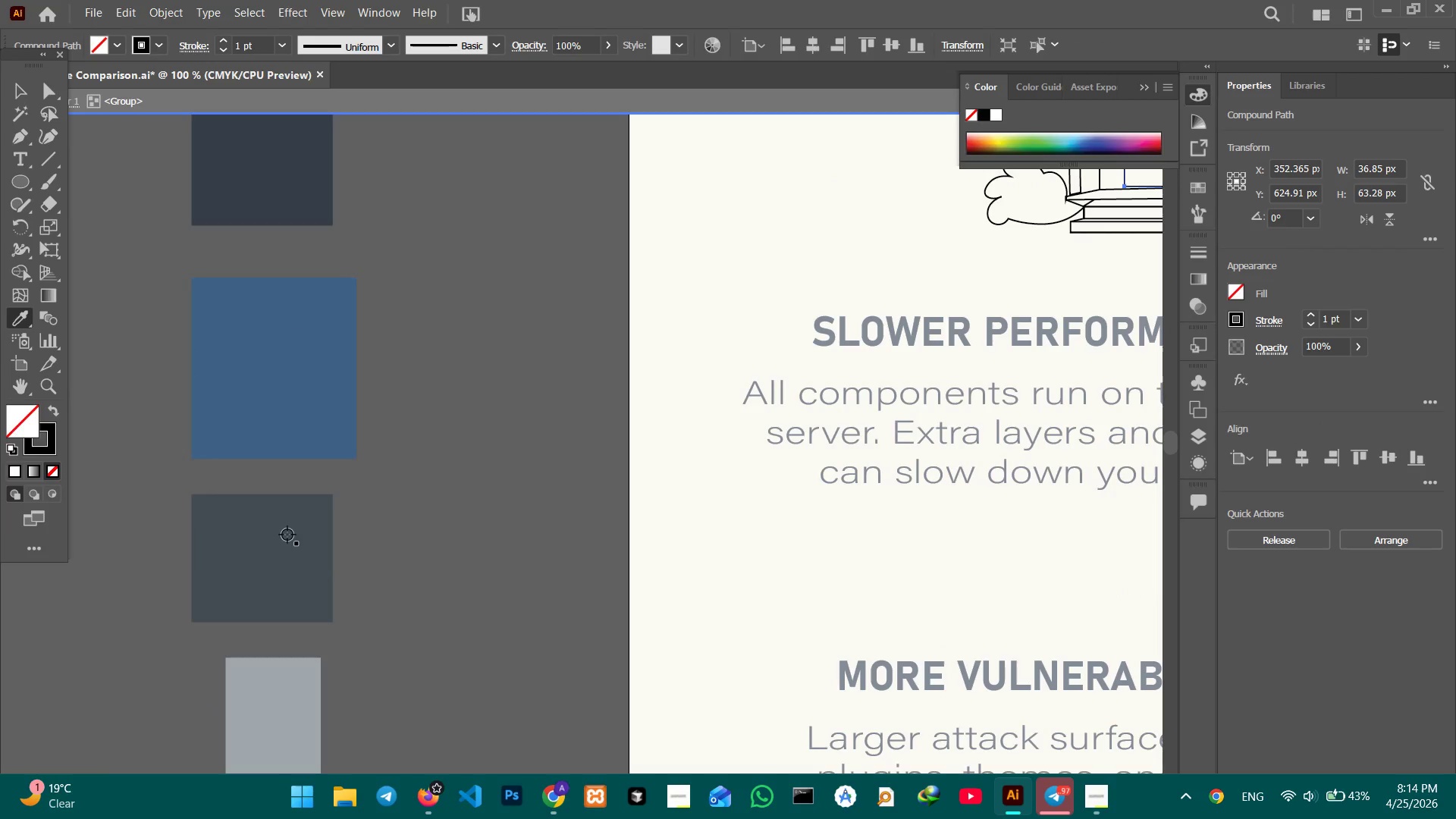 
left_click_drag(start_coordinate=[304, 474], to_coordinate=[668, 445])
 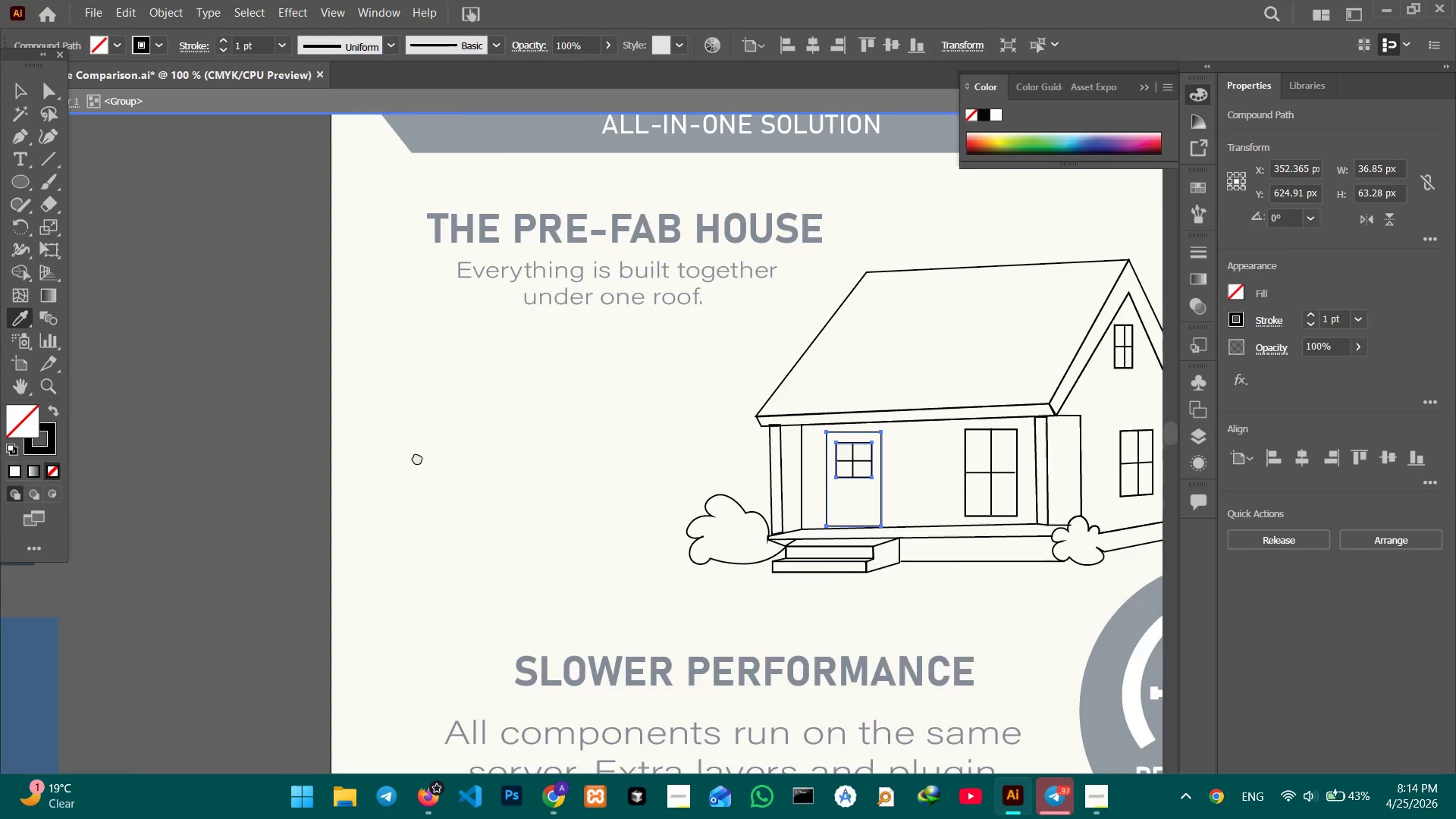 
left_click_drag(start_coordinate=[401, 457], to_coordinate=[707, 372])
 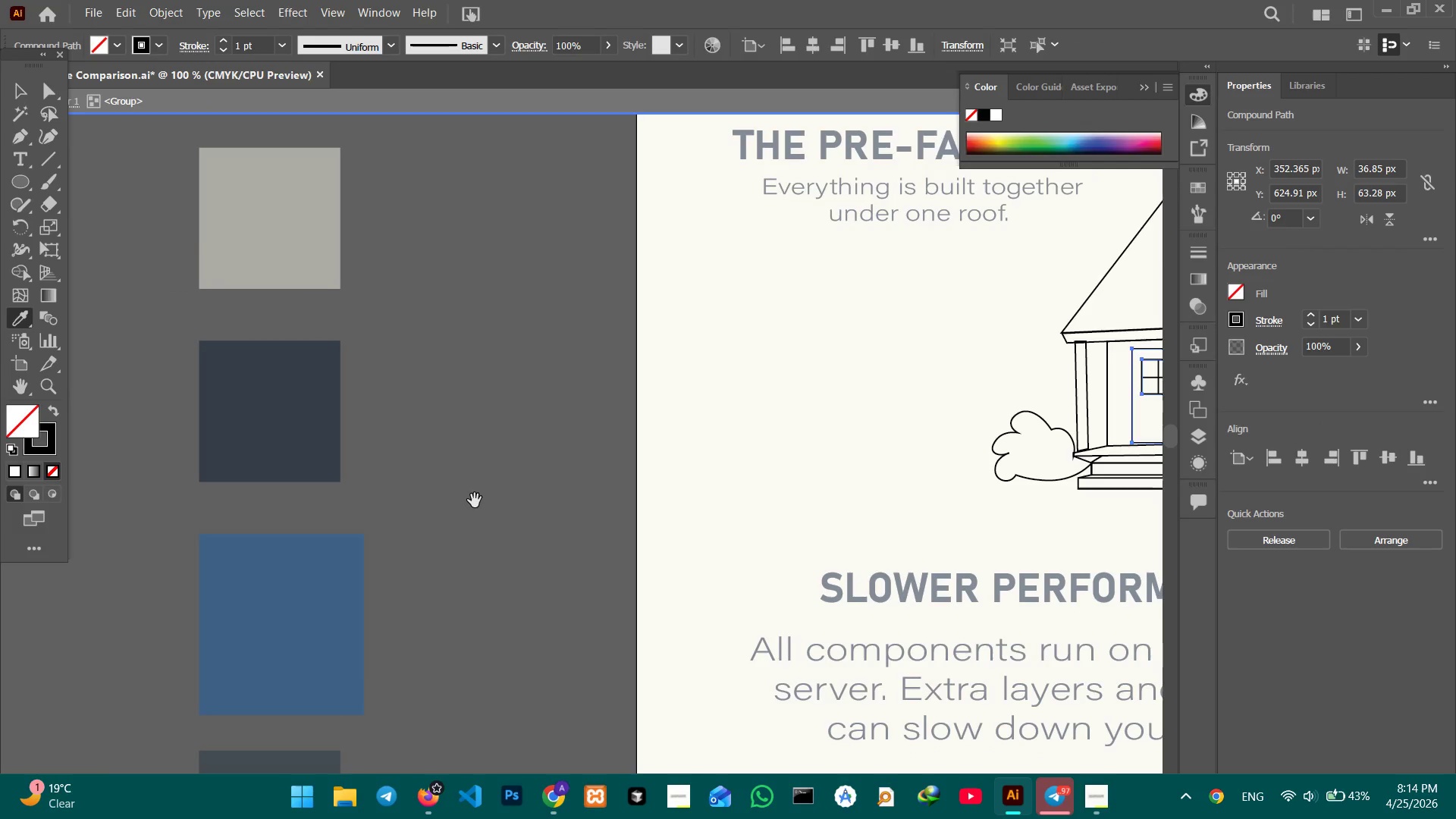 
left_click_drag(start_coordinate=[474, 459], to_coordinate=[466, 202])
 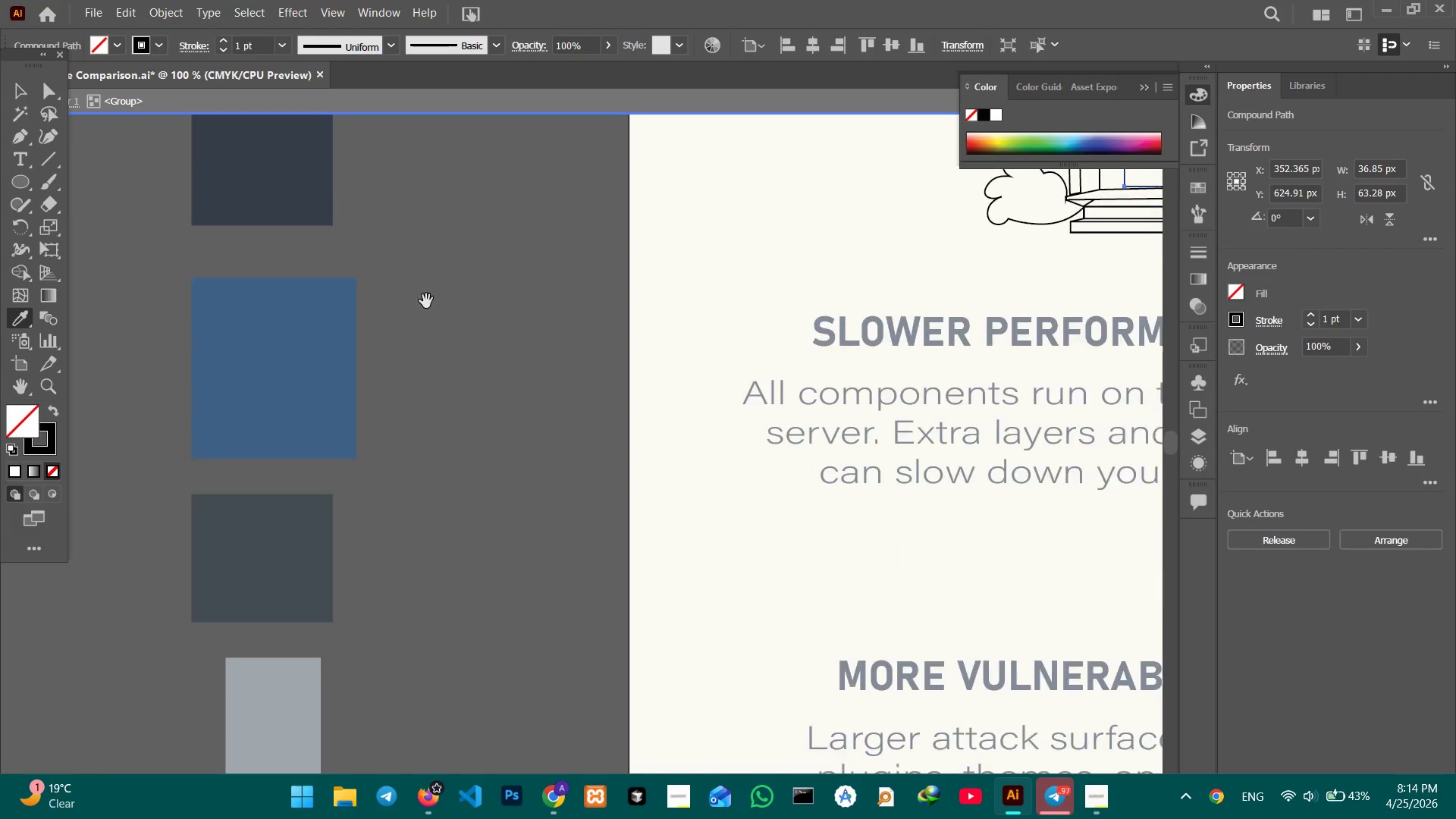 
key(Space)
 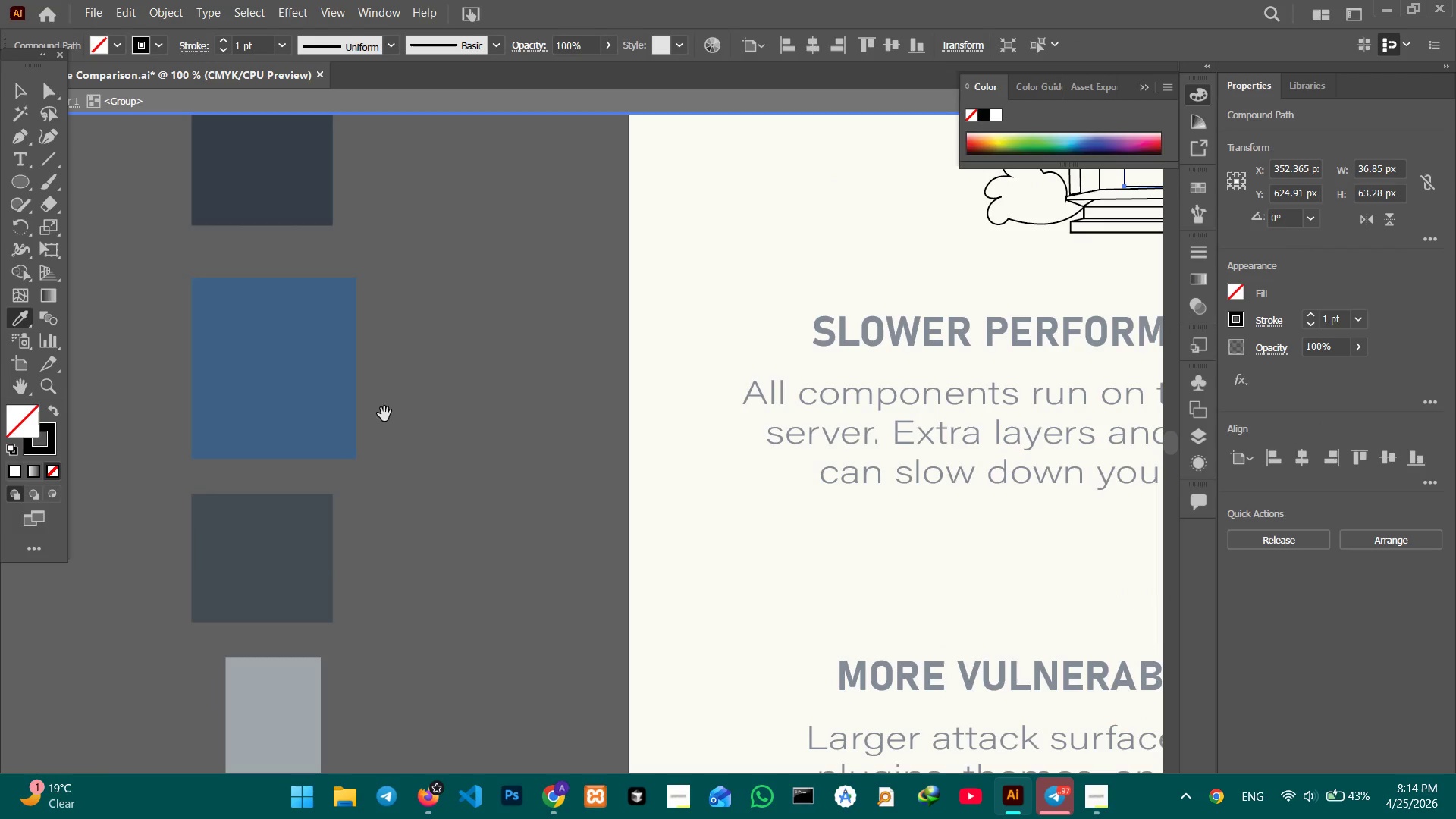 
key(Space)
 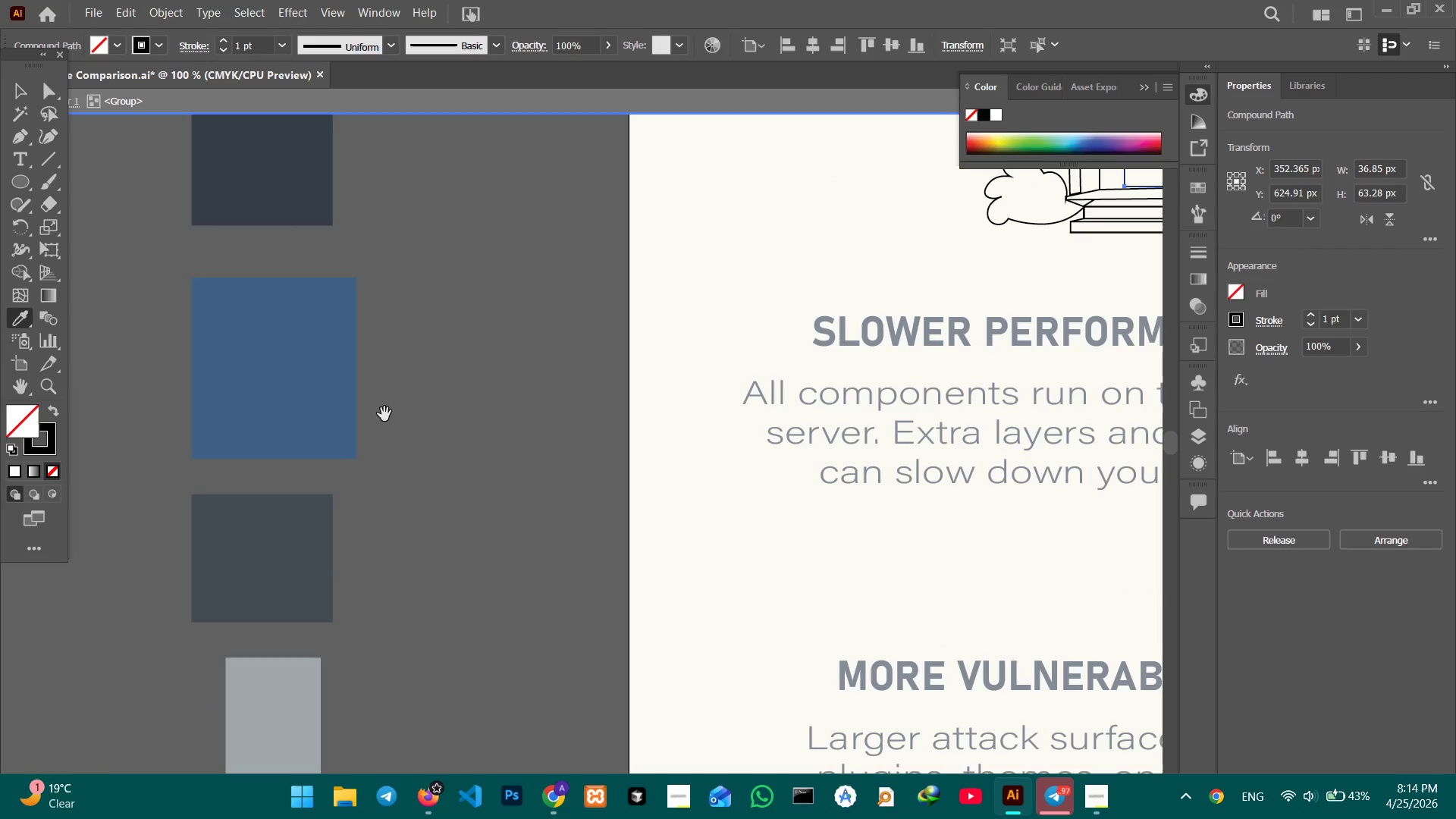 
key(Space)
 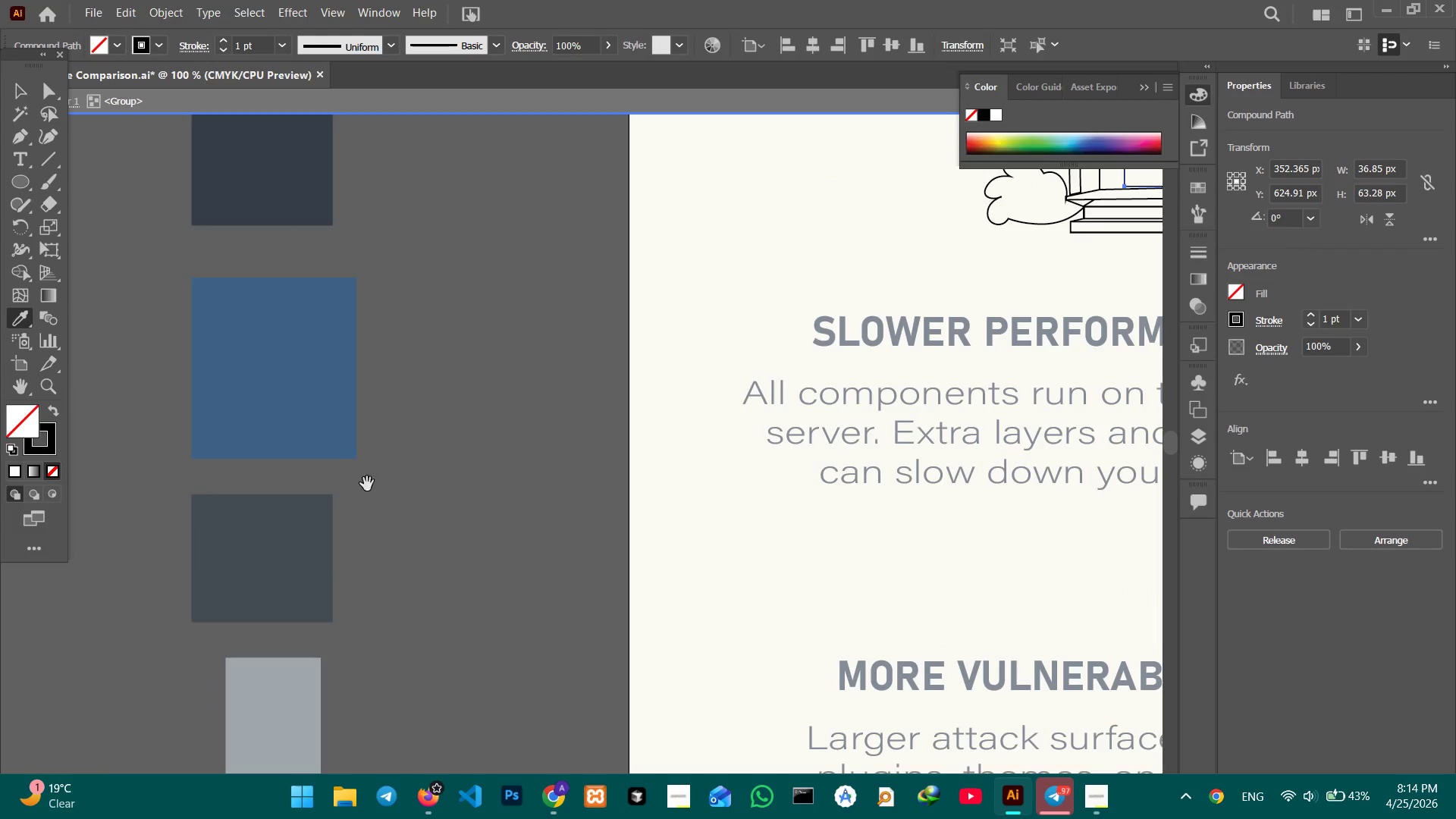 
key(Space)
 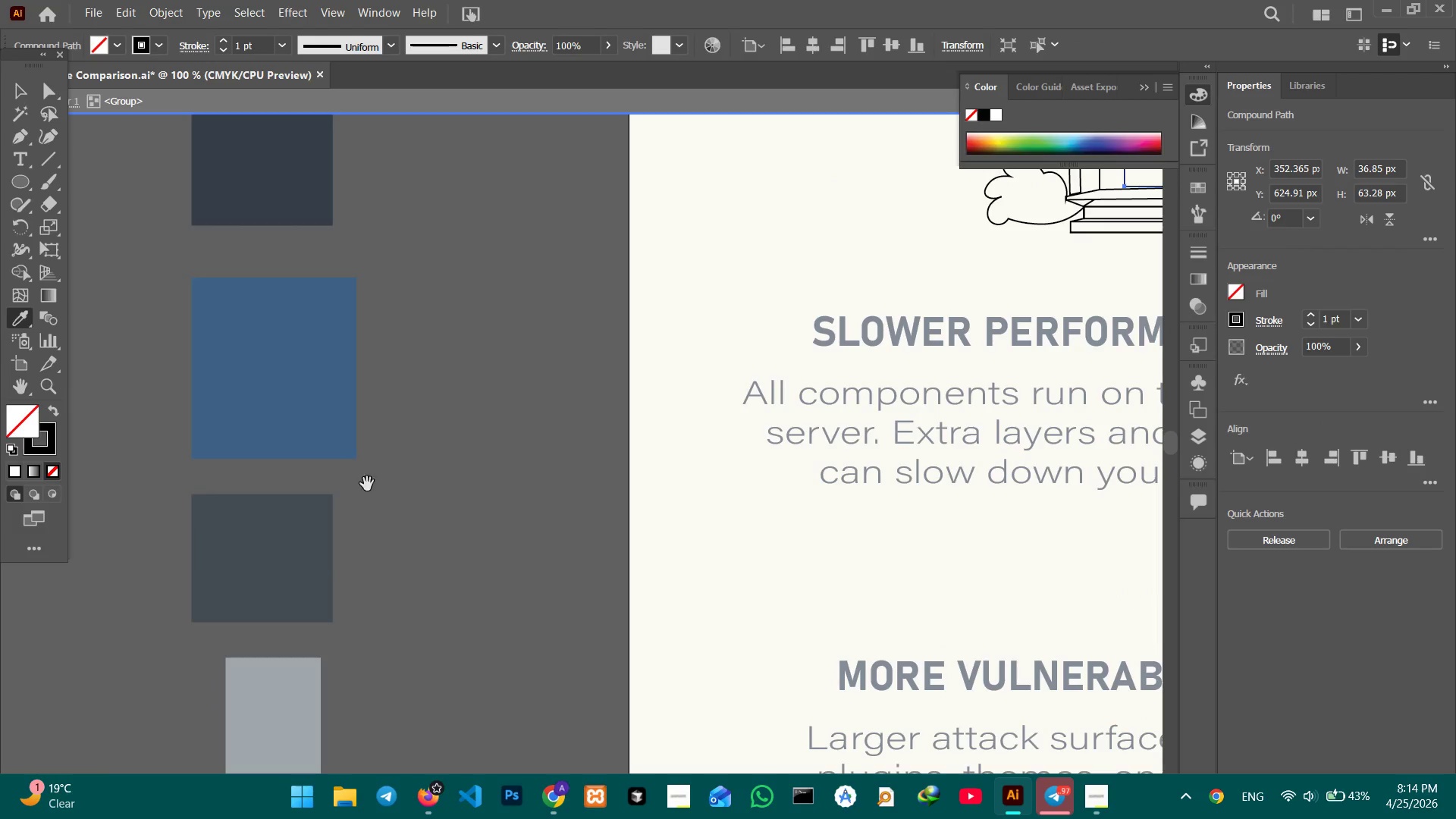 
key(Space)
 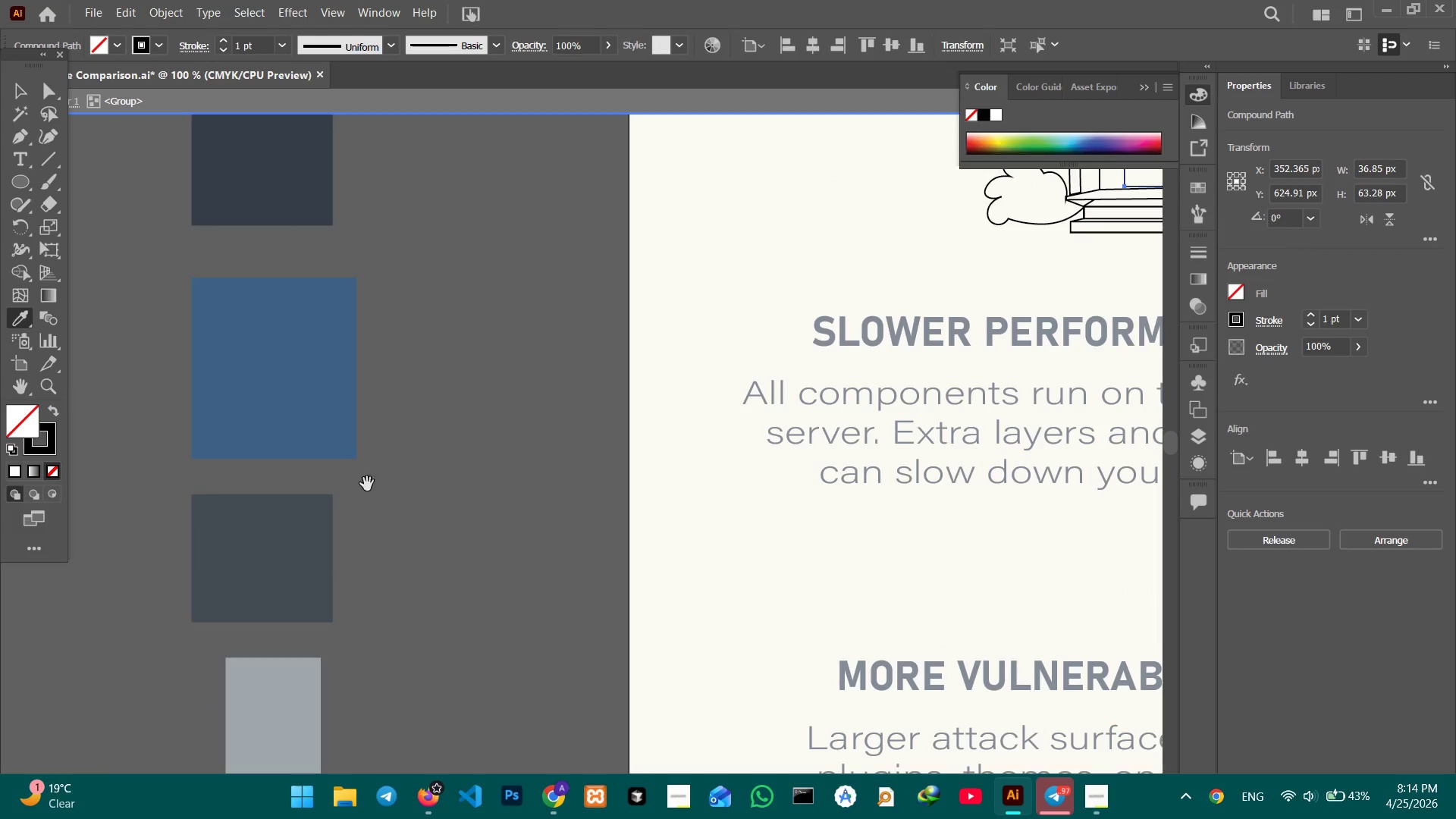 
key(Space)
 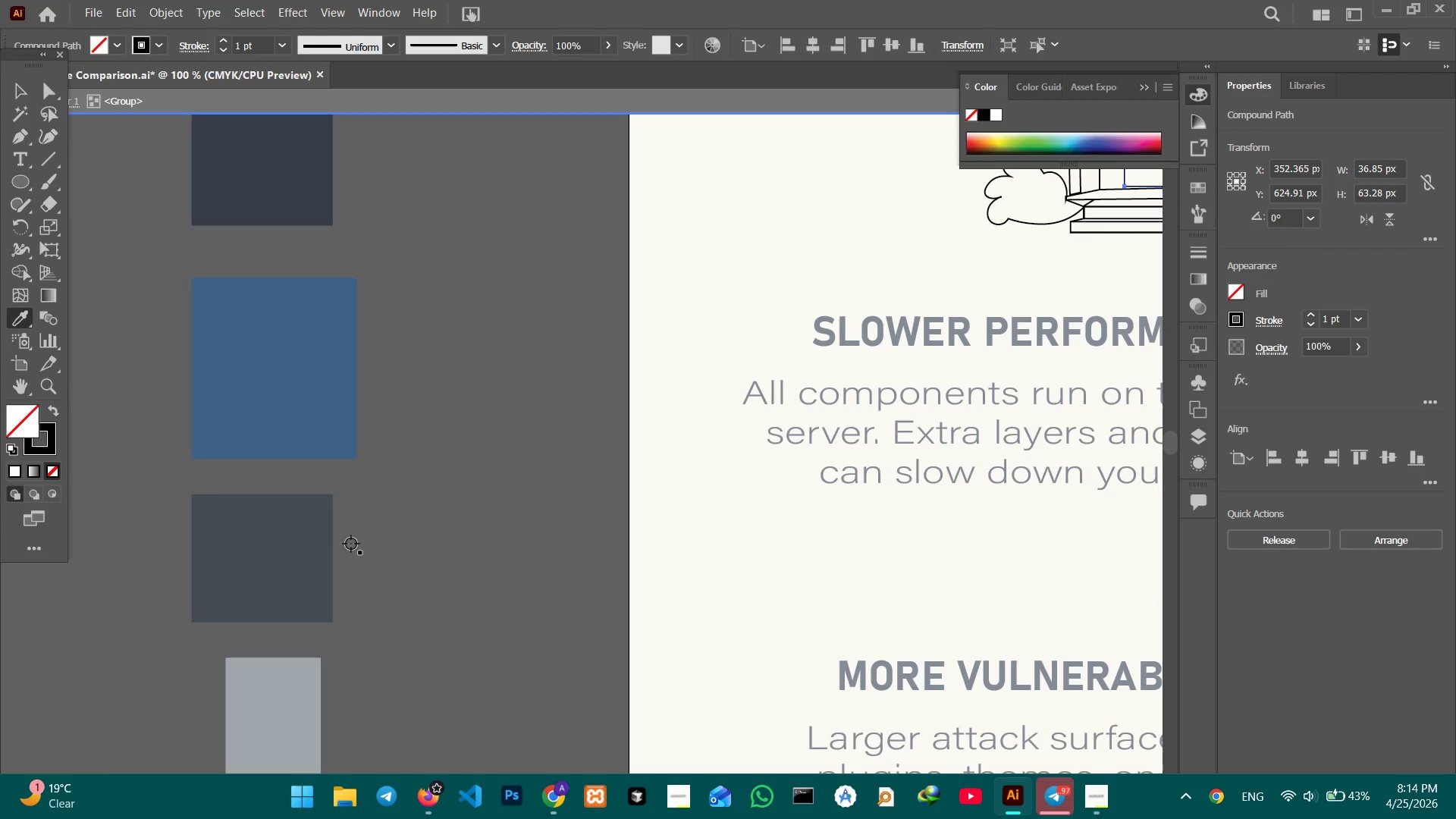 
hold_key(key=Space, duration=1.5)
 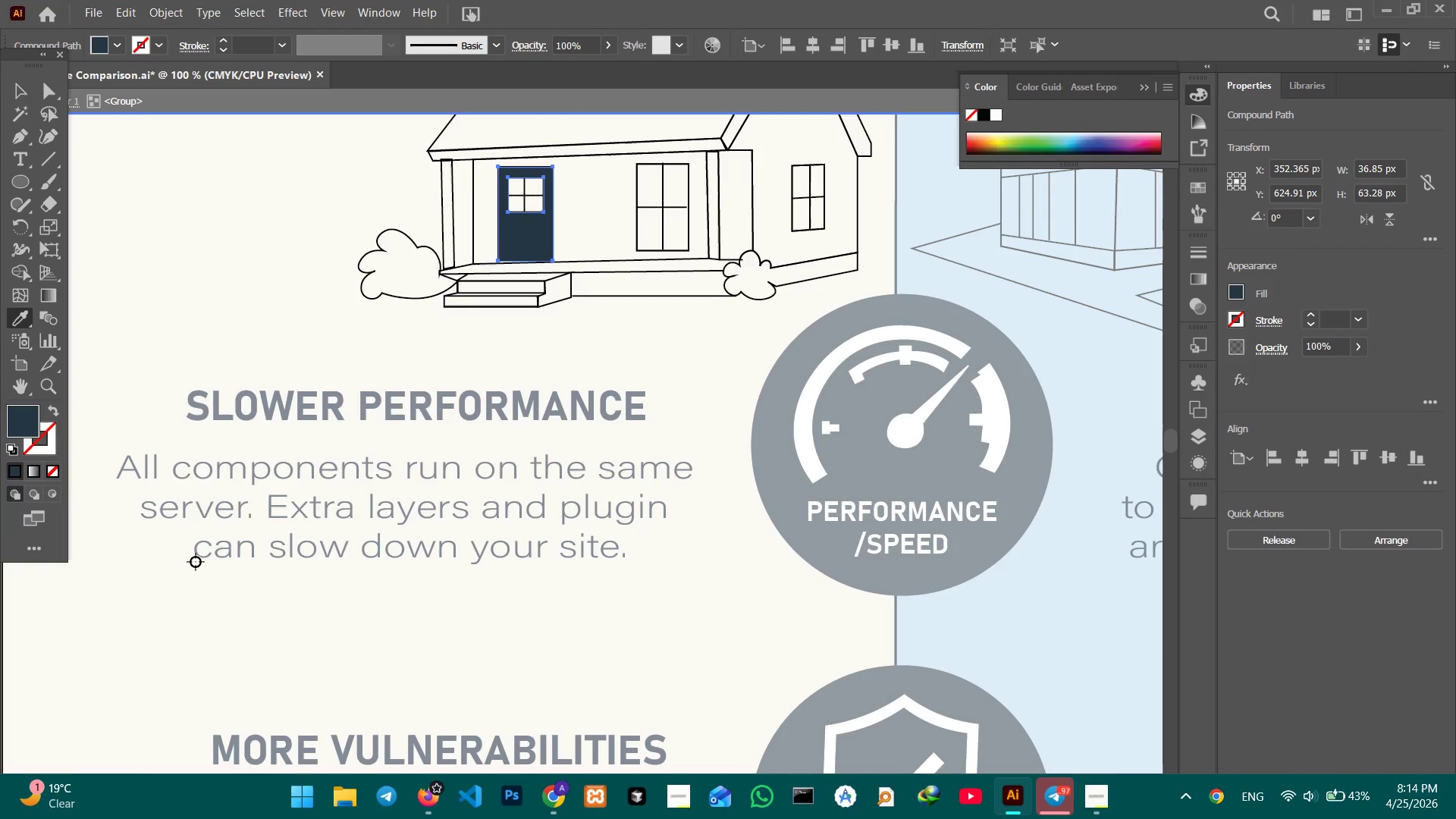 
left_click([287, 535])
 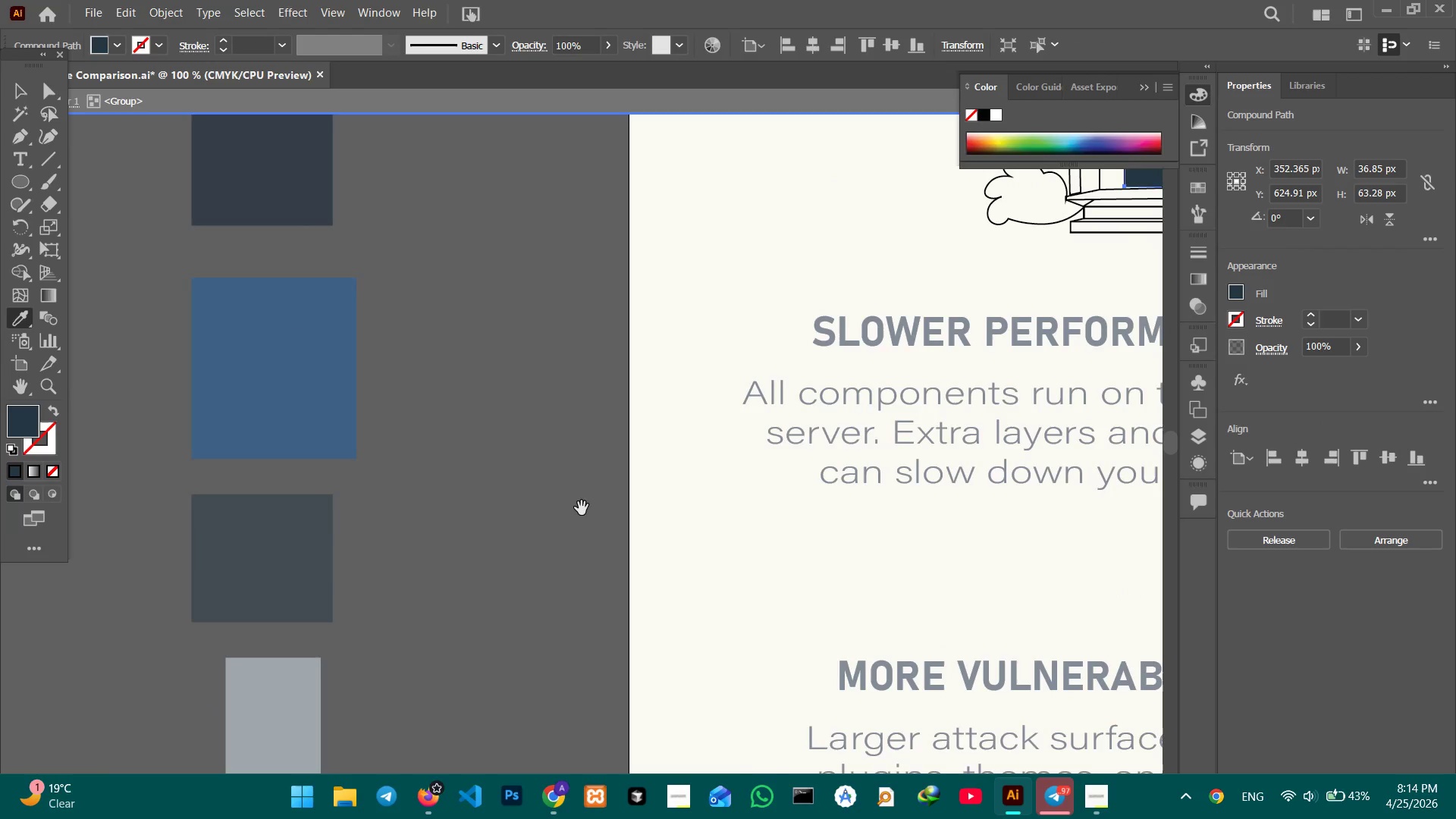 
left_click_drag(start_coordinate=[598, 507], to_coordinate=[228, 541])
 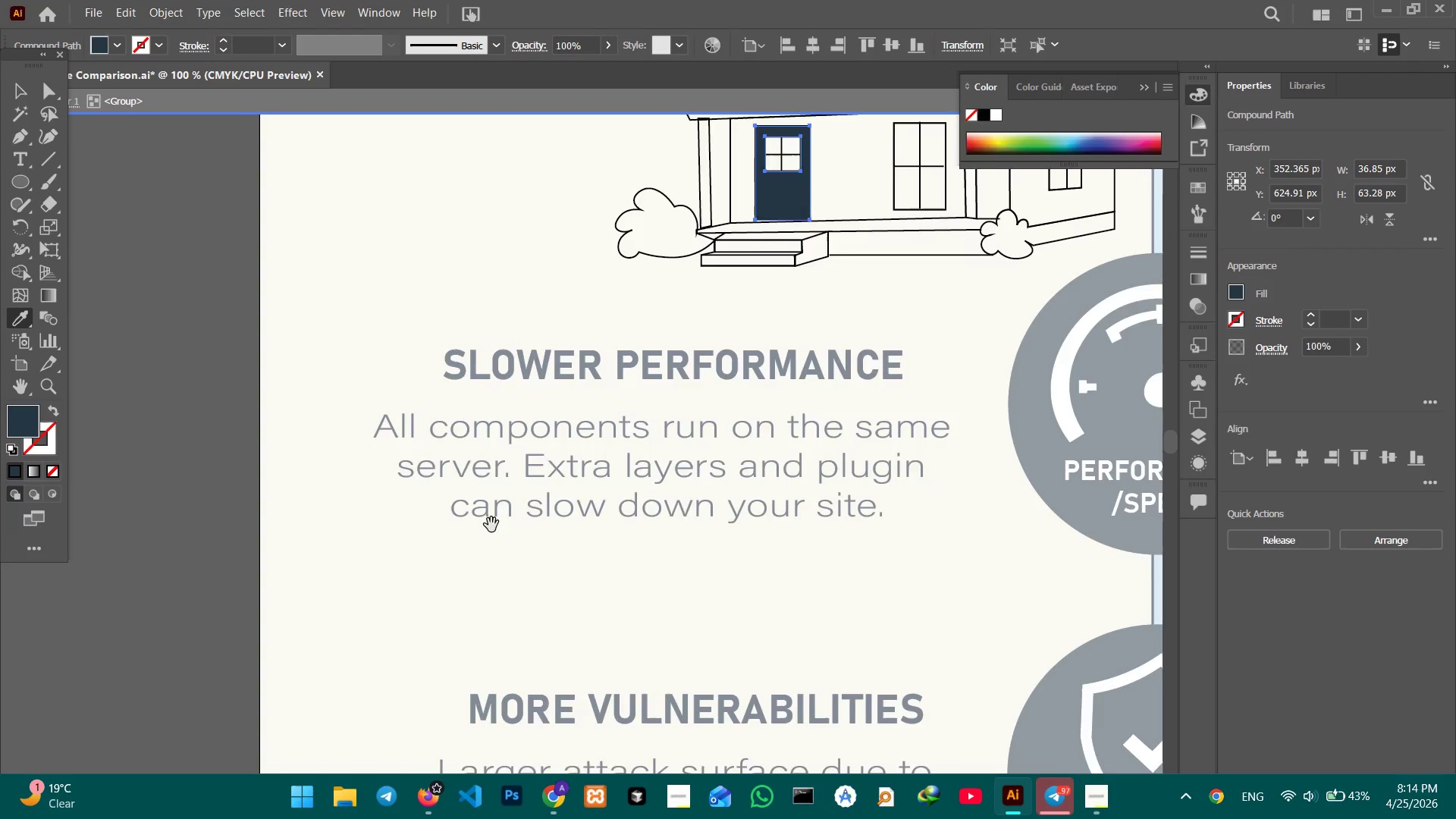 
left_click_drag(start_coordinate=[482, 527], to_coordinate=[224, 569])
 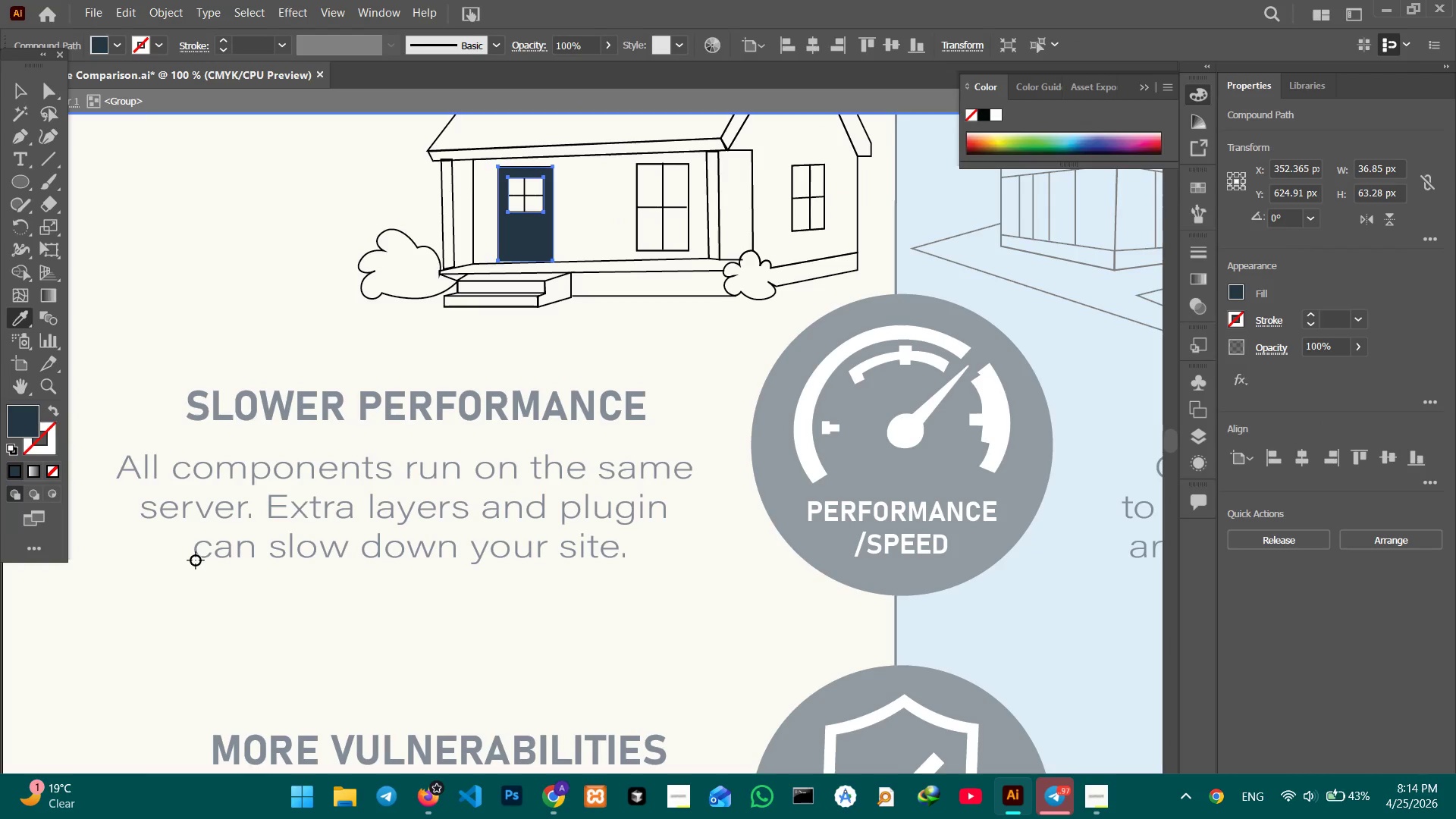 
hold_key(key=Space, duration=0.55)
 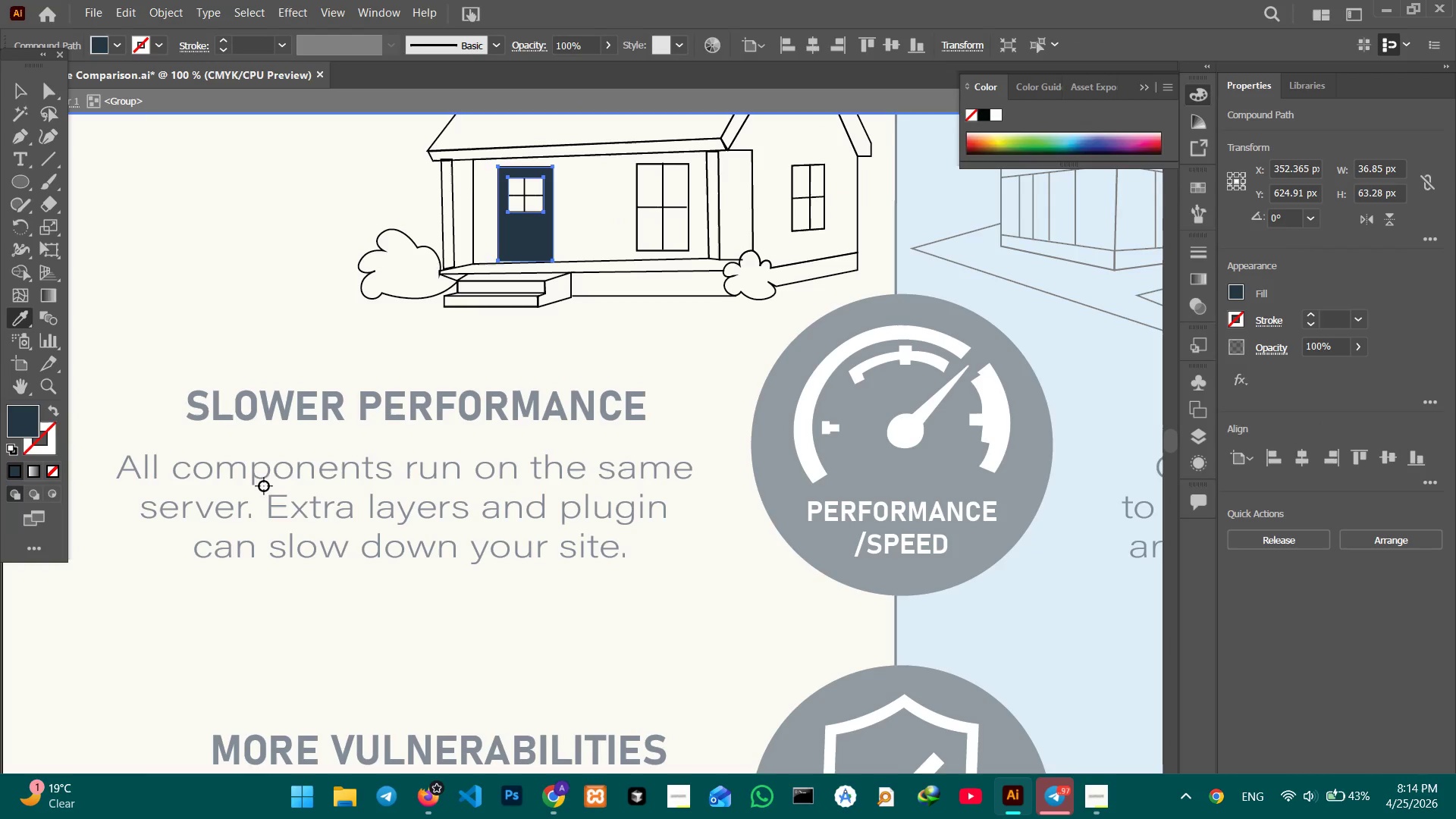 
hold_key(key=Space, duration=0.56)
 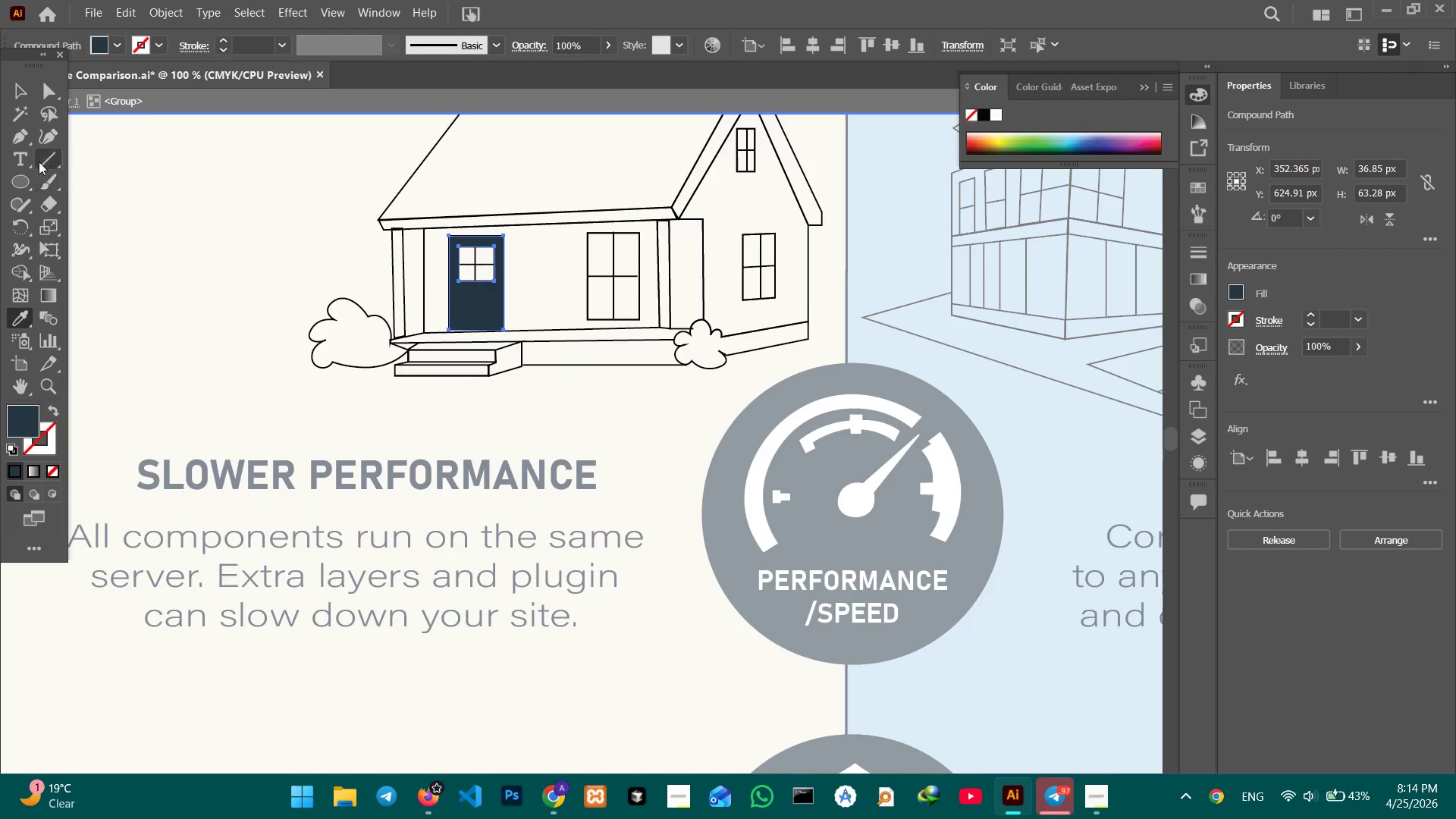 
left_click_drag(start_coordinate=[452, 488], to_coordinate=[402, 558])
 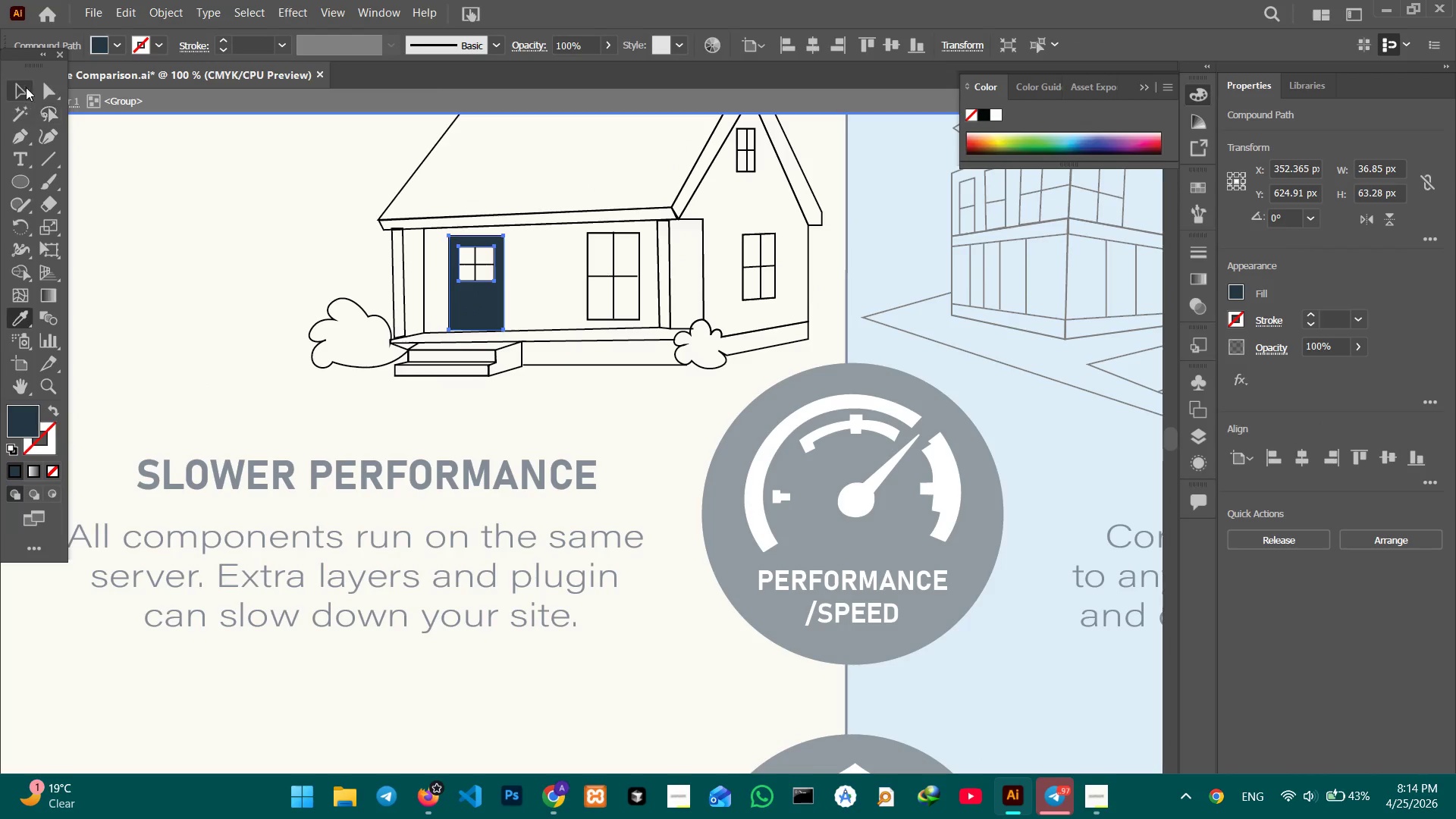 
left_click([24, 84])
 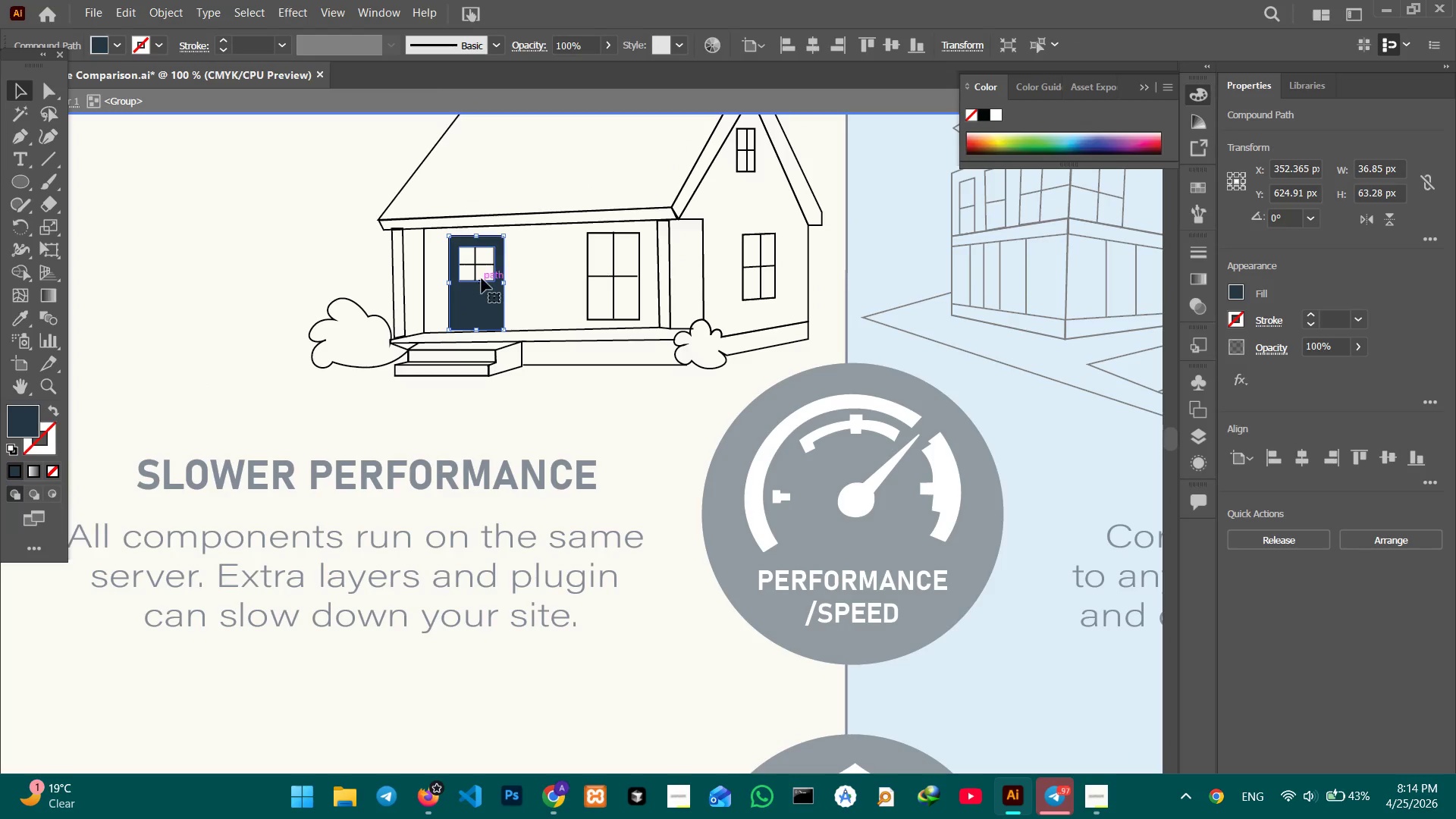 
left_click([483, 278])
 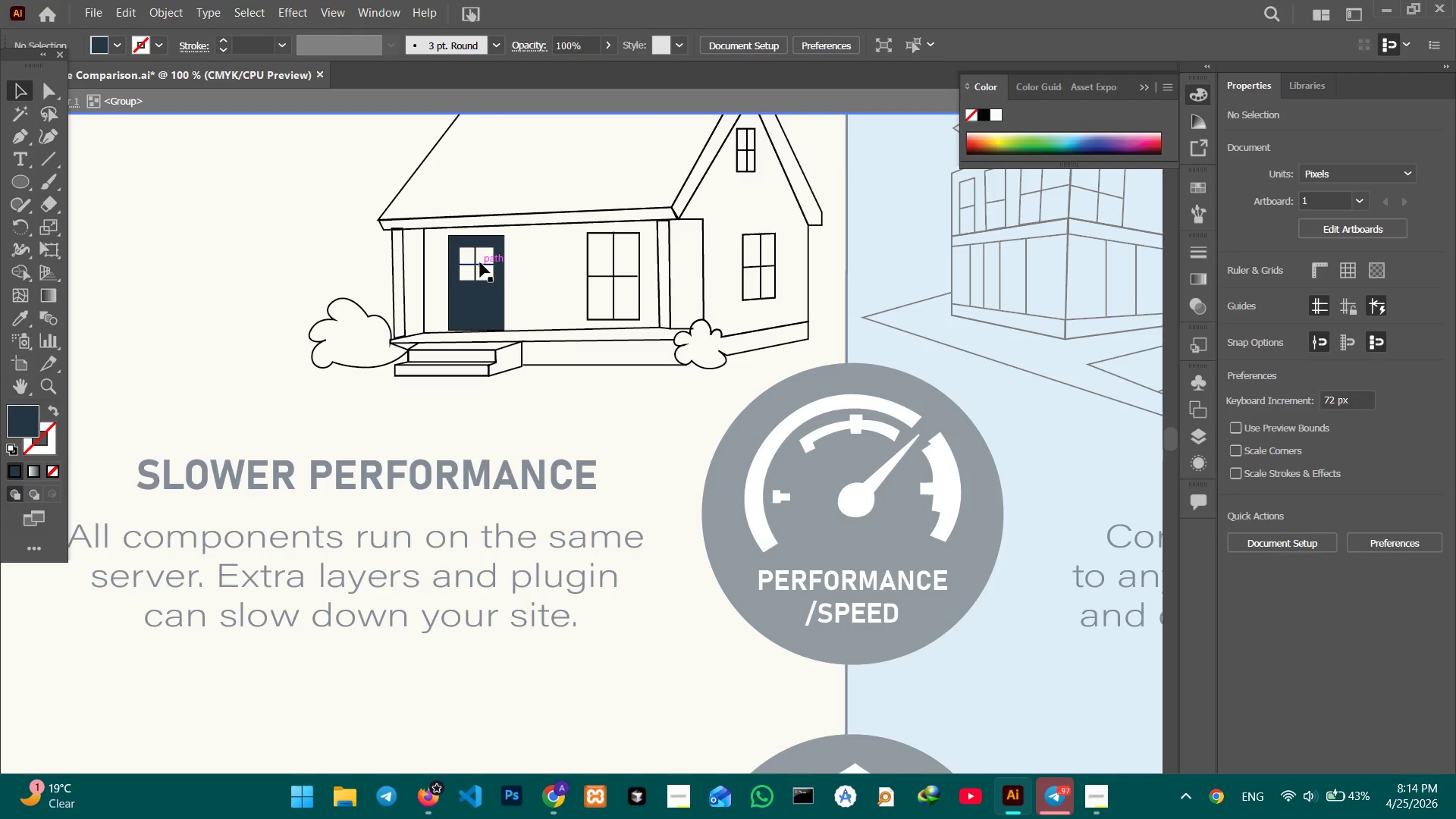 
left_click([479, 265])
 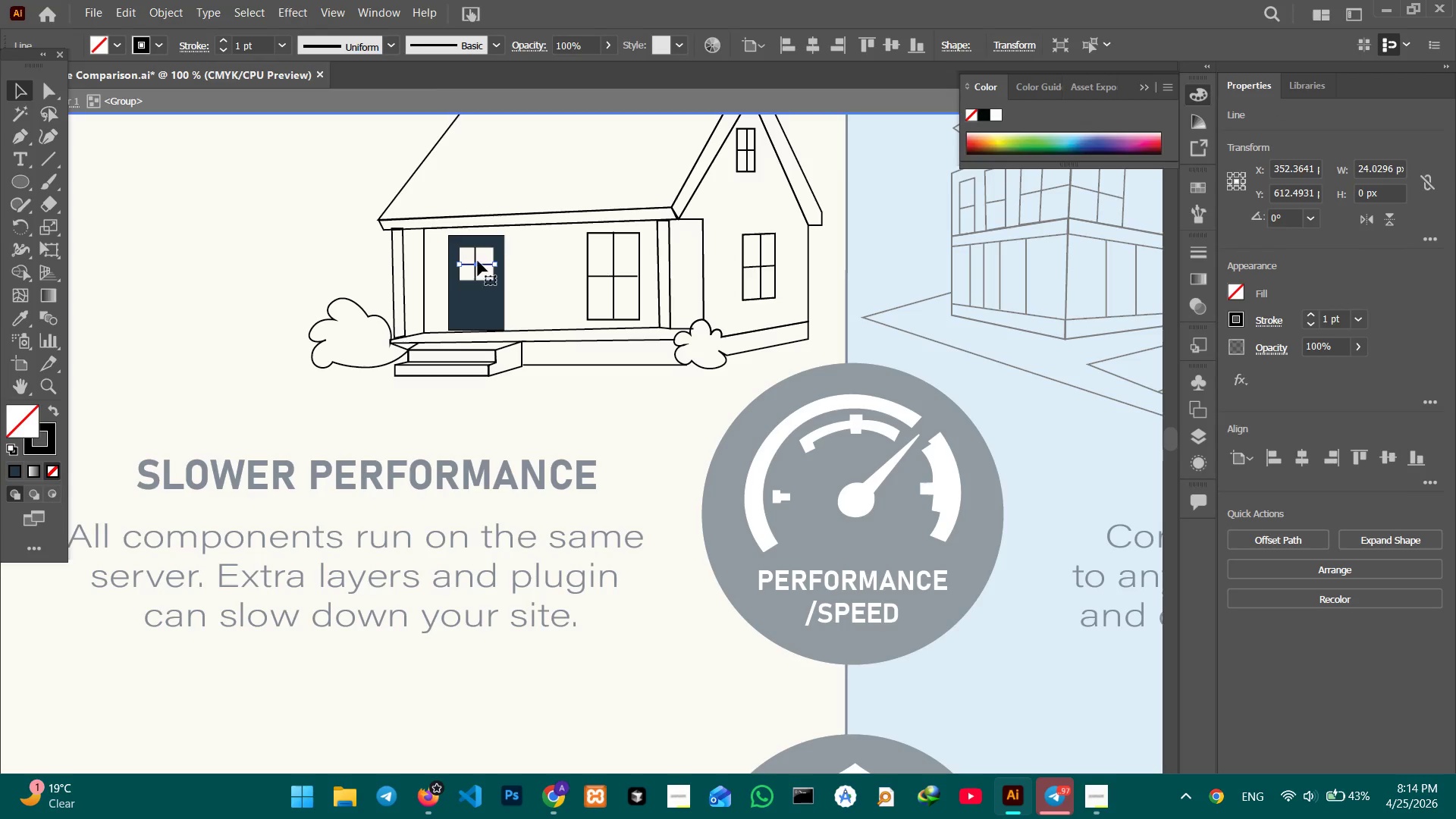 
left_click([482, 259])
 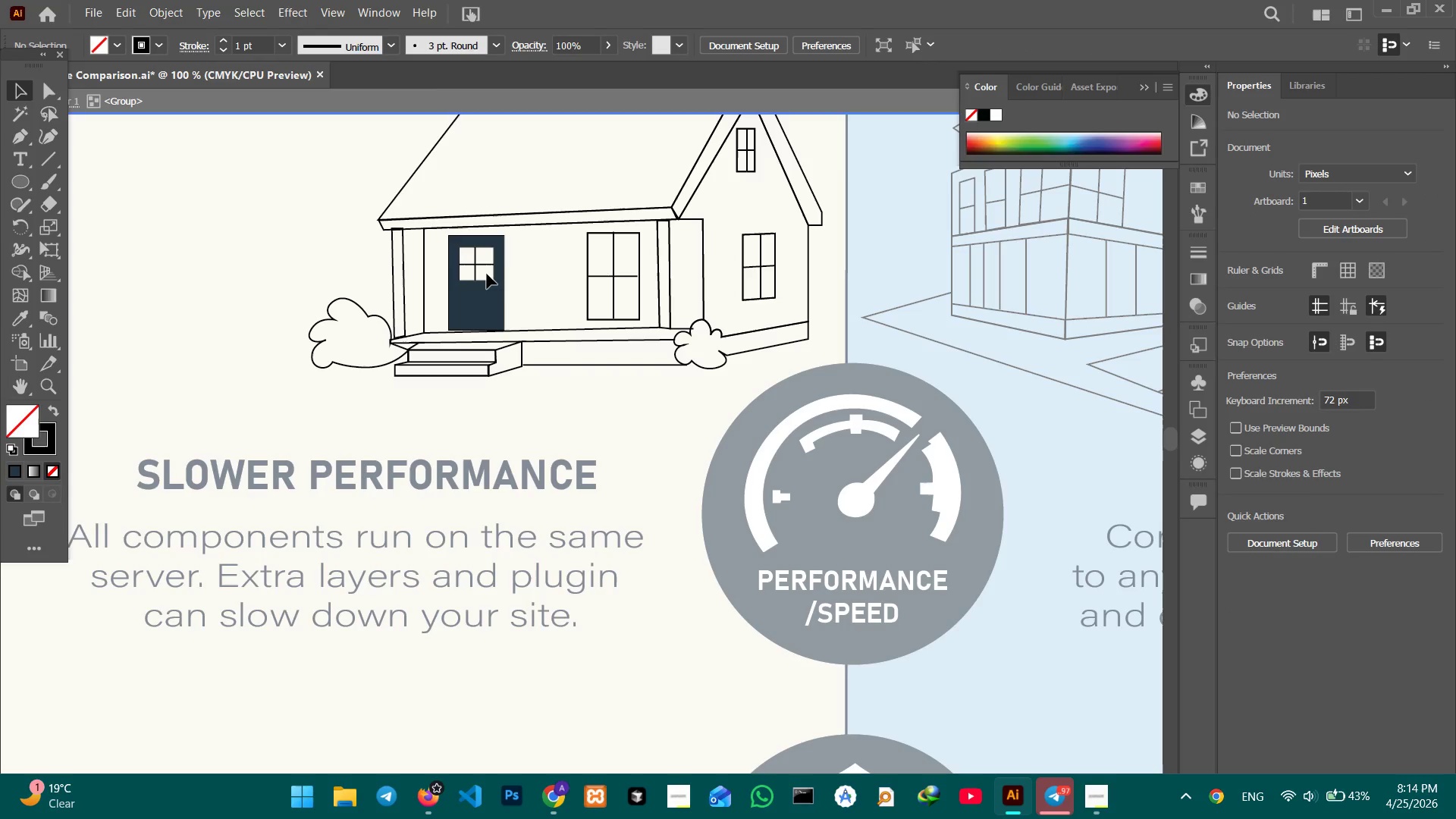 
double_click([488, 276])
 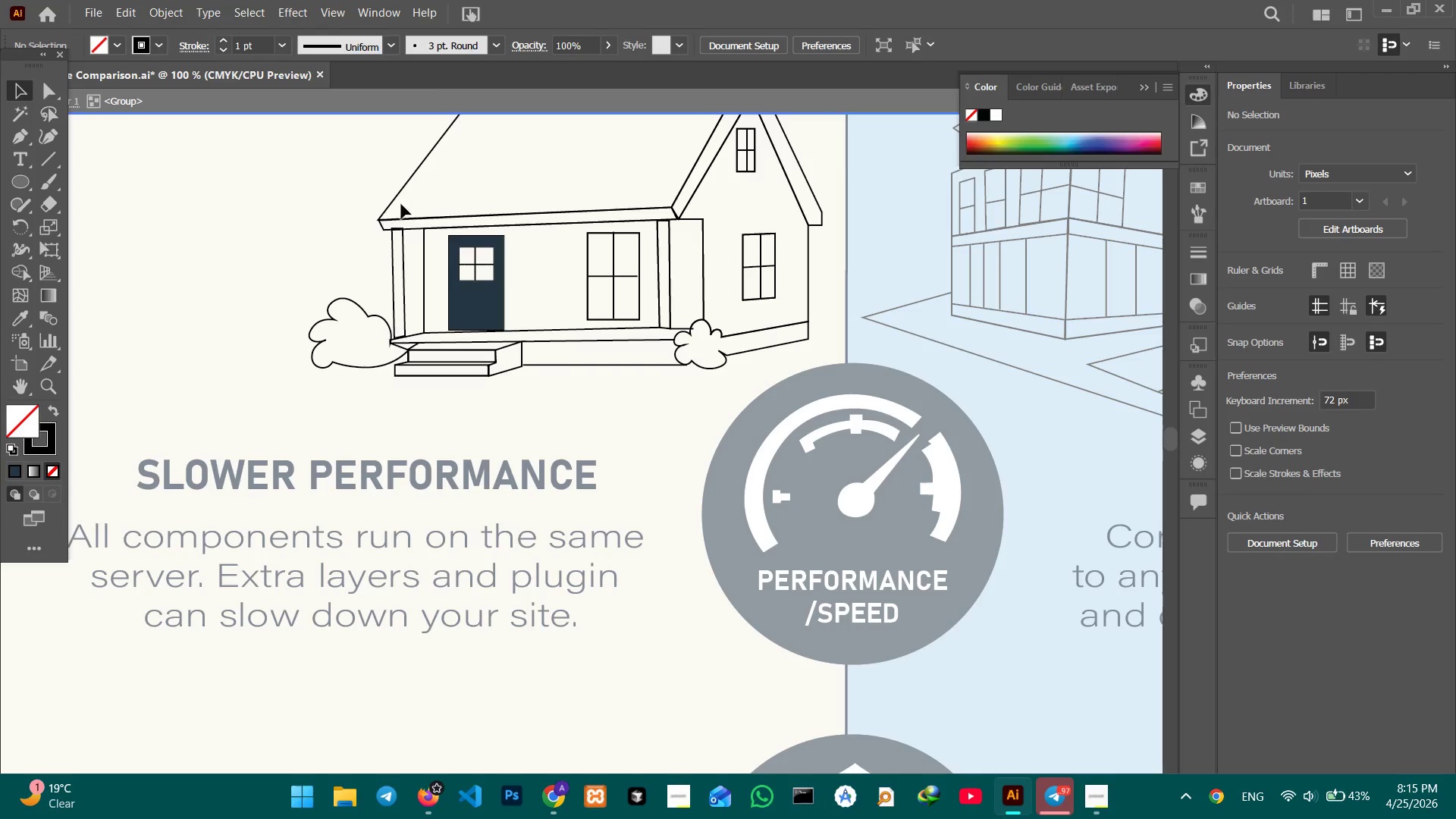 
left_click_drag(start_coordinate=[350, 173], to_coordinate=[633, 402])
 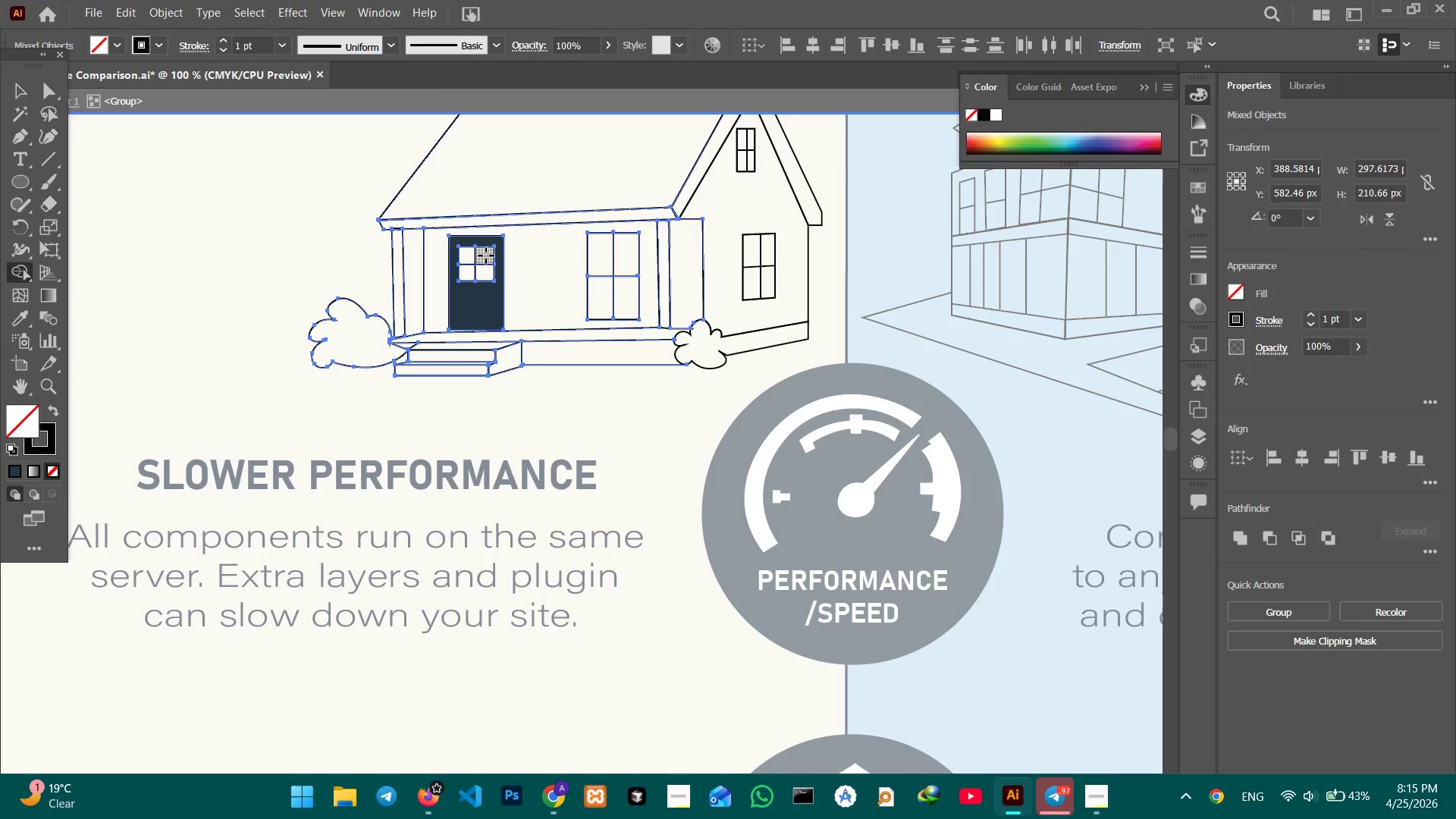 
left_click([485, 256])
 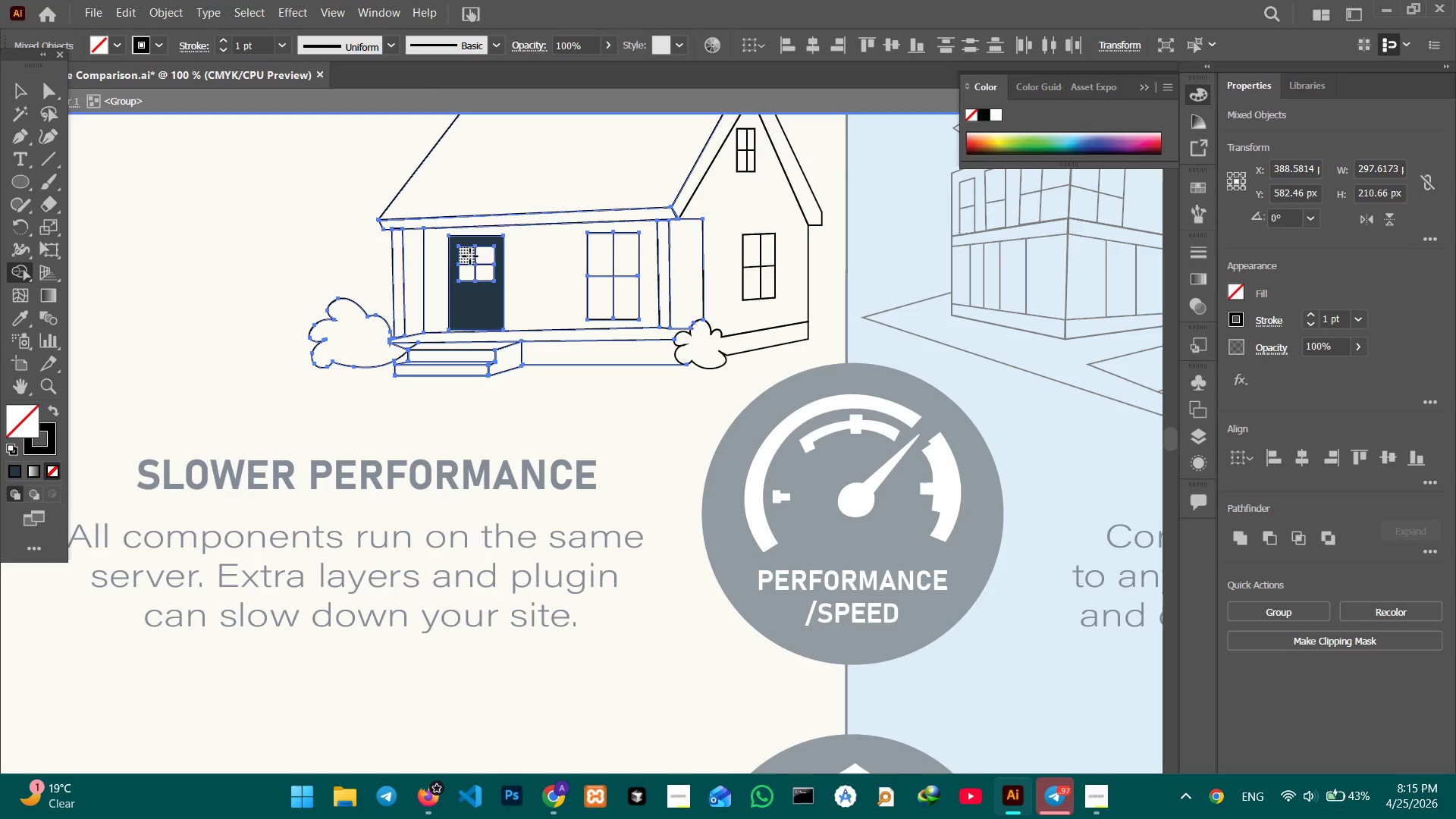 
left_click([470, 256])
 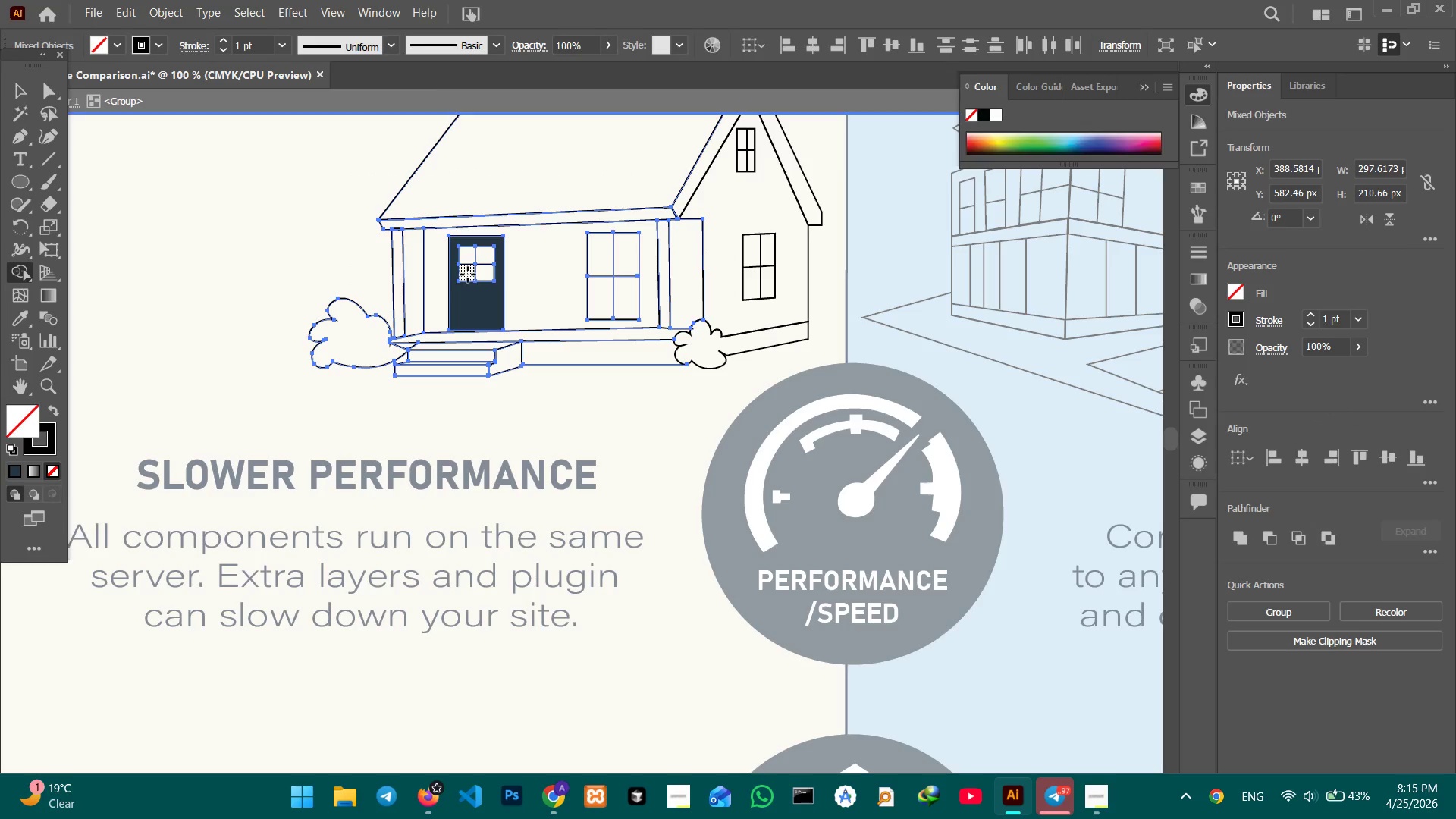 
double_click([468, 275])
 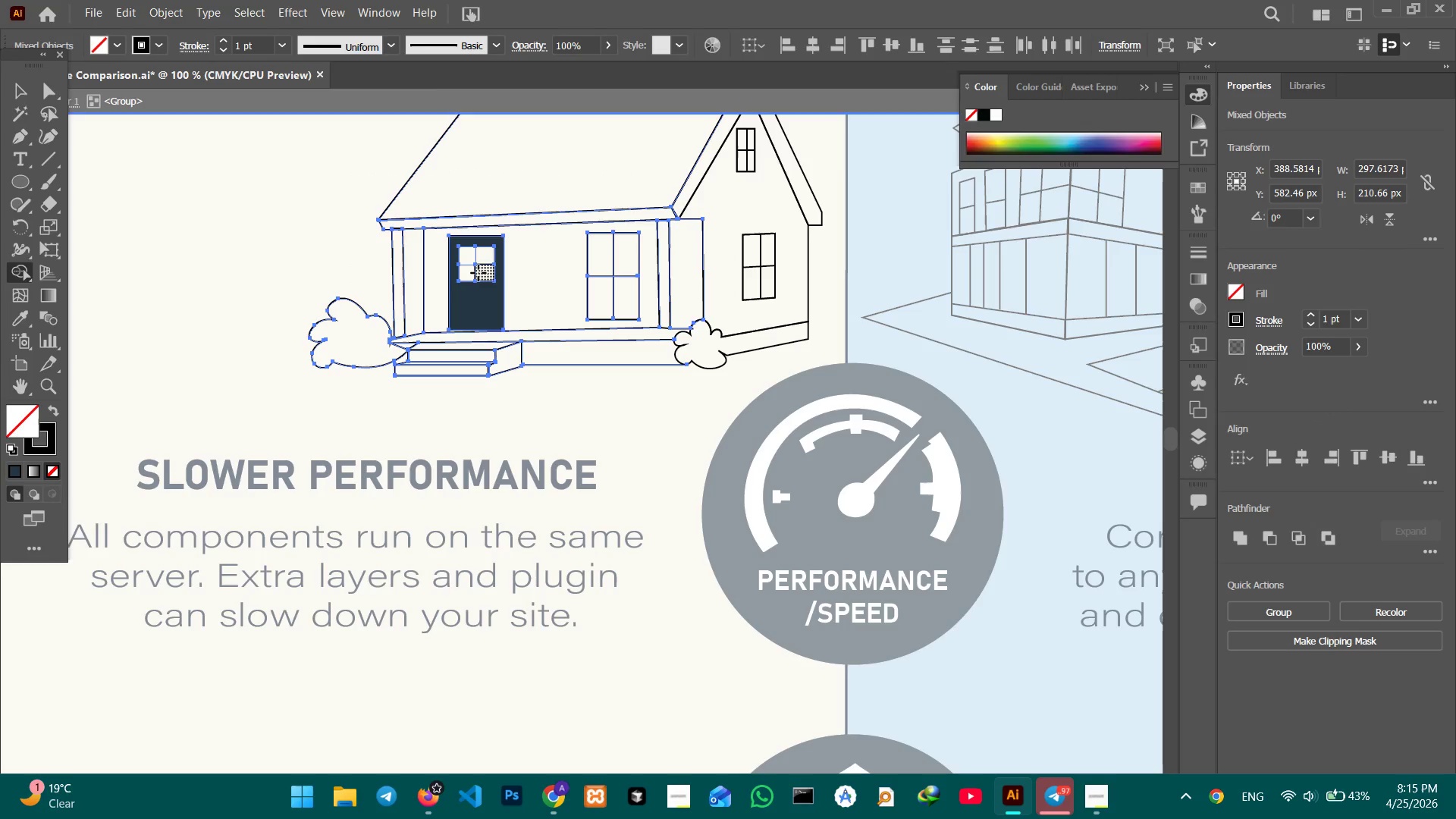 
left_click([480, 273])
 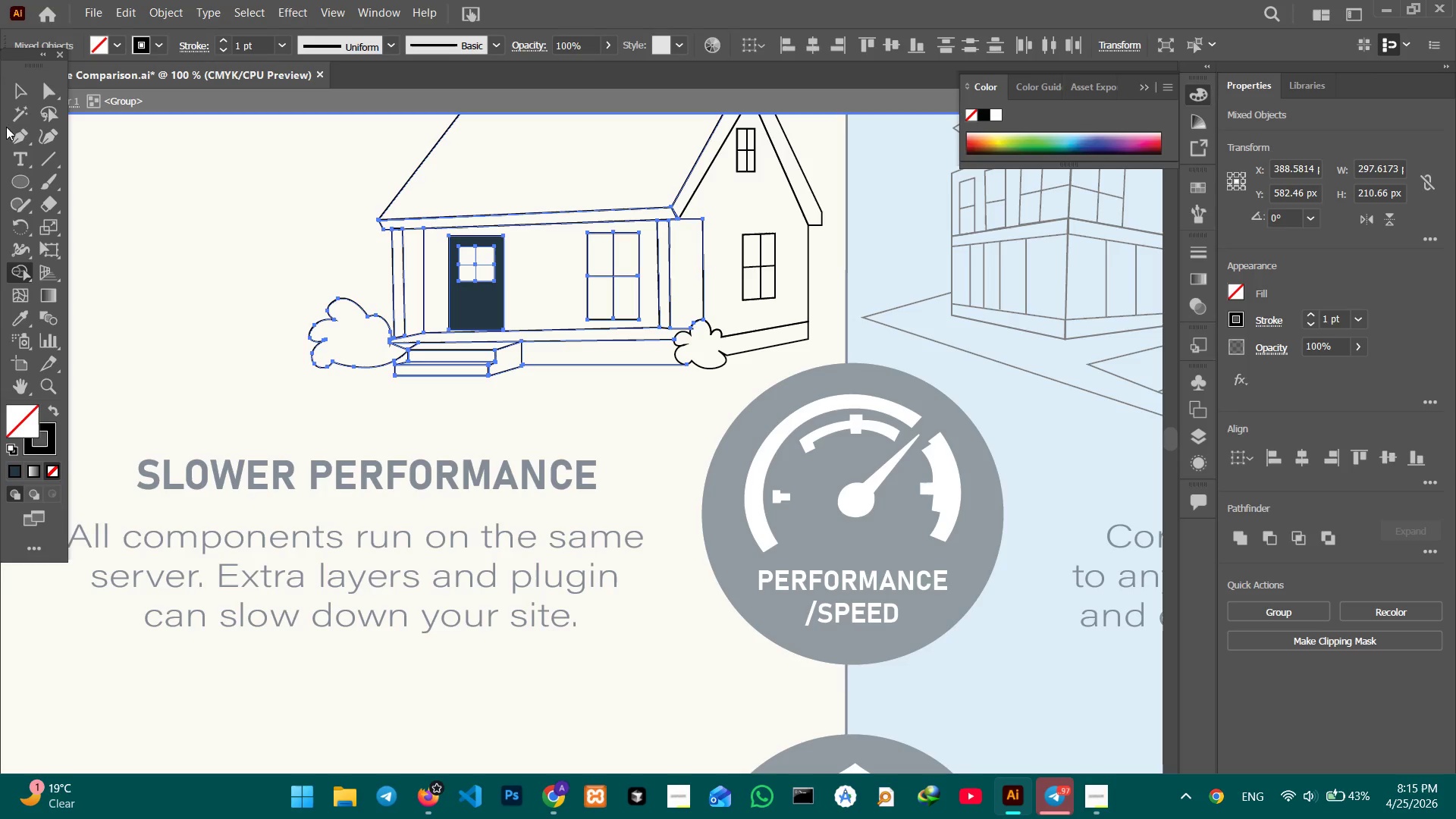 
left_click([23, 85])
 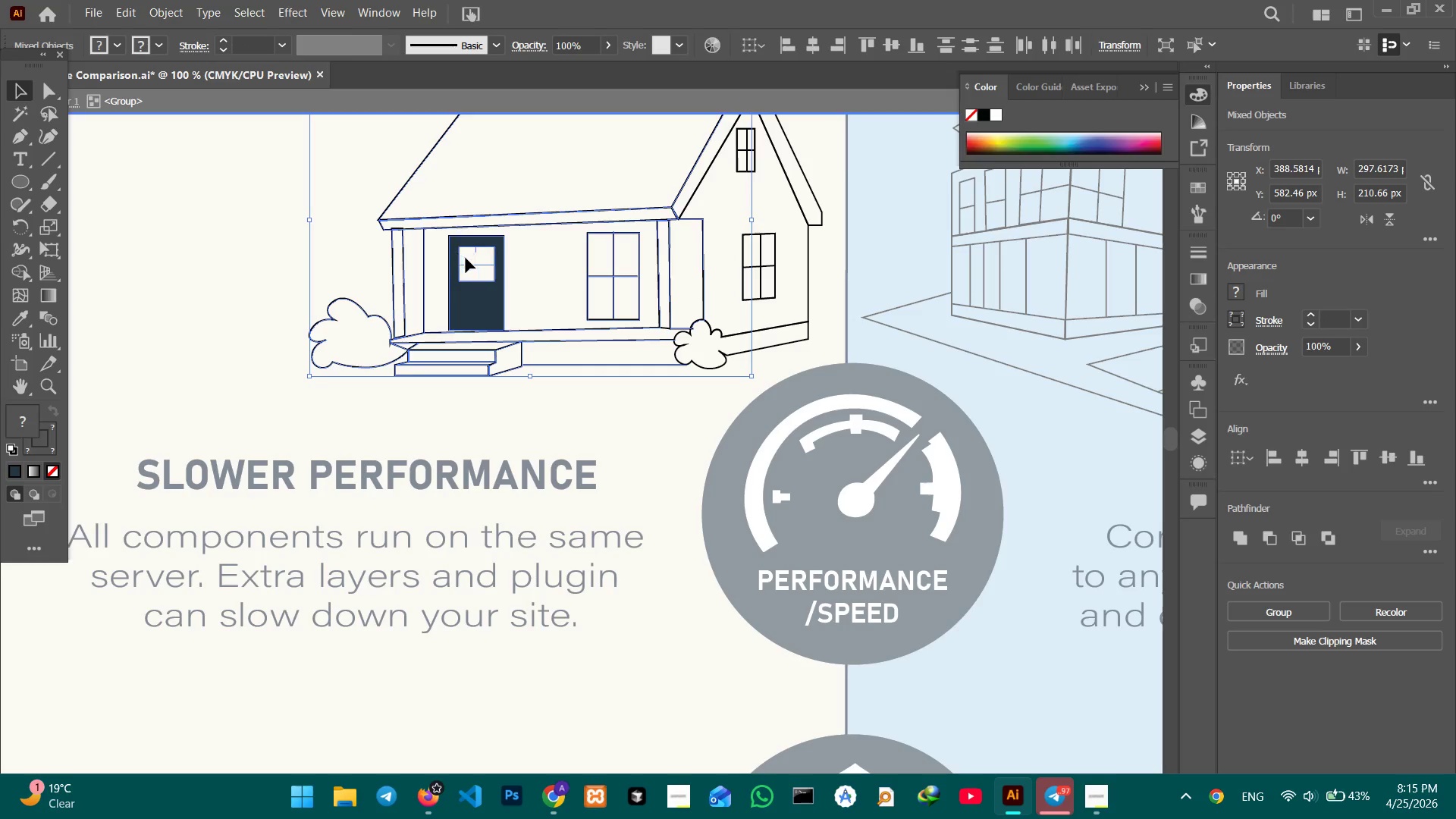 
double_click([466, 259])
 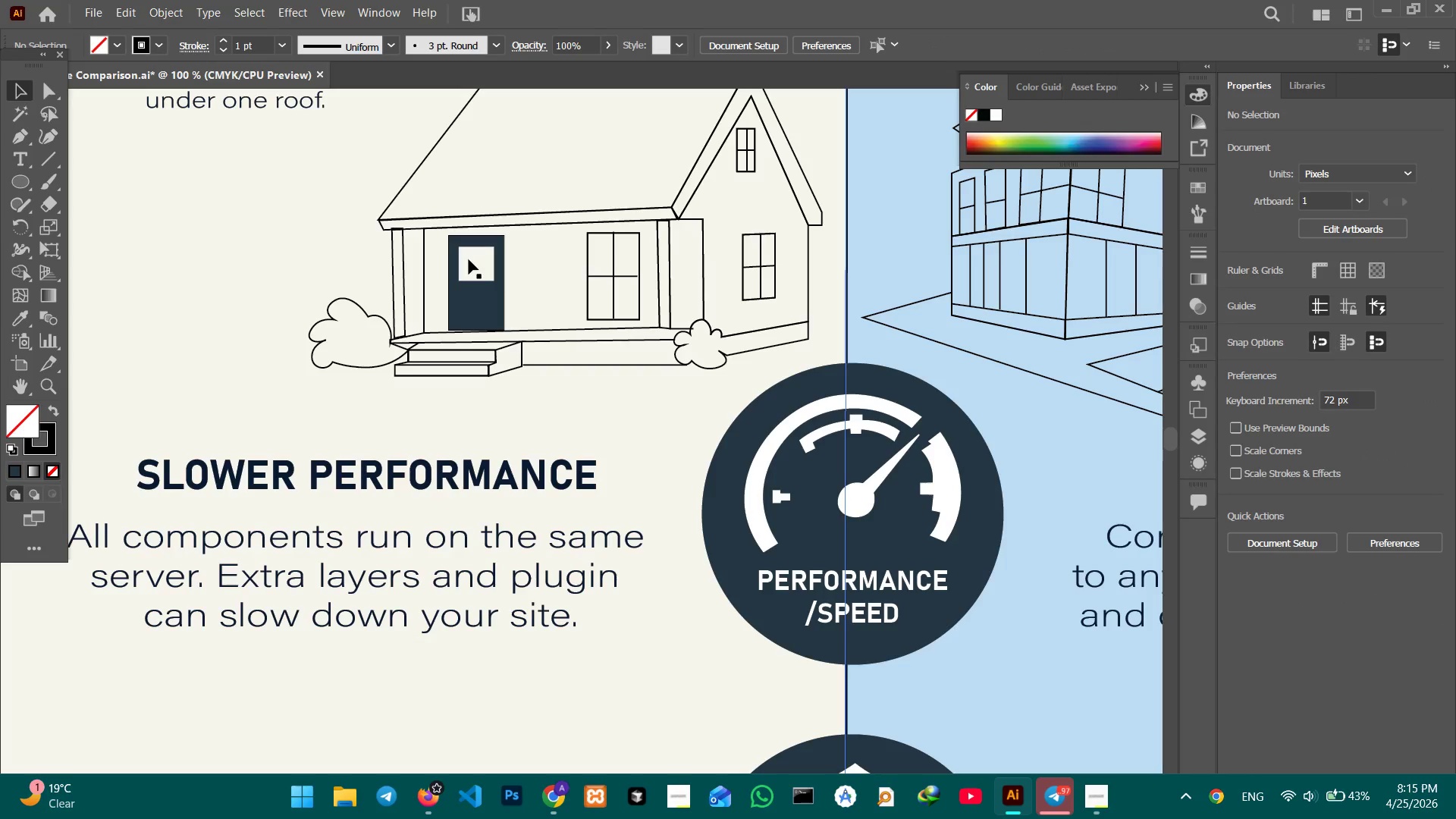 
triple_click([469, 259])
 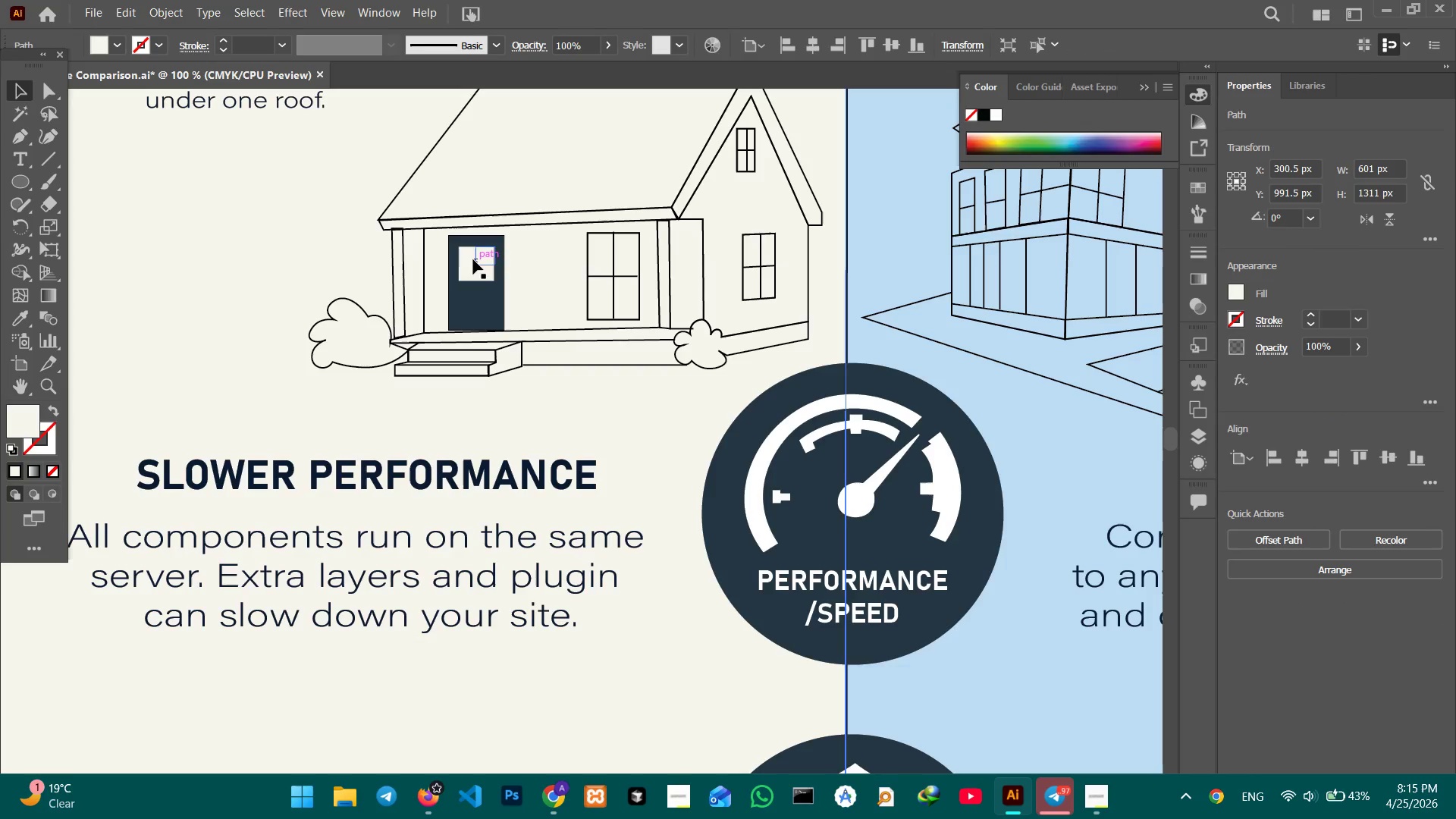 
hold_key(key=ControlLeft, duration=3.55)
left_click([473, 259])
 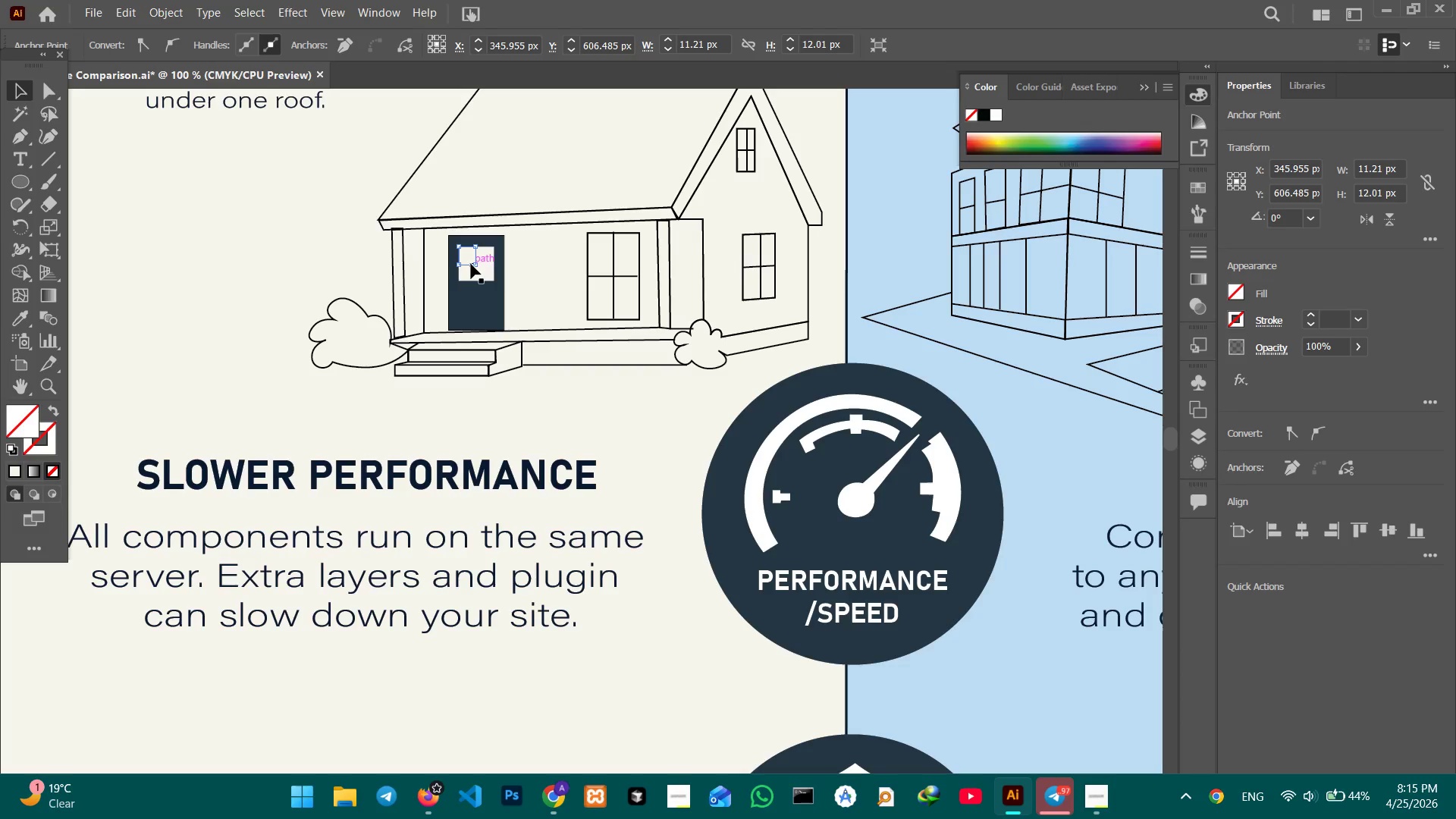 
wait(21.62)
 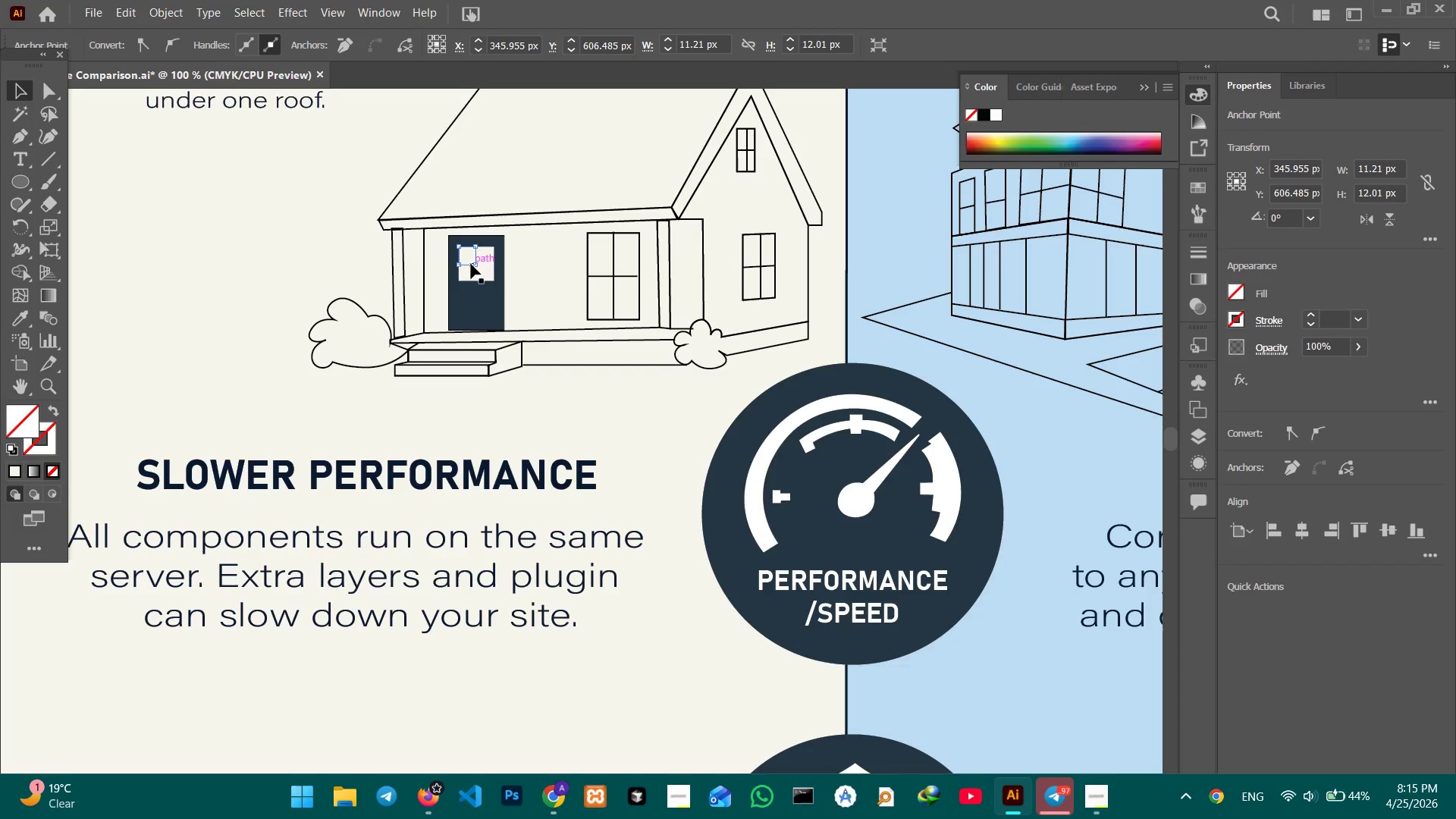 
hold_key(key=ShiftLeft, duration=3.19)
left_click([473, 278])
 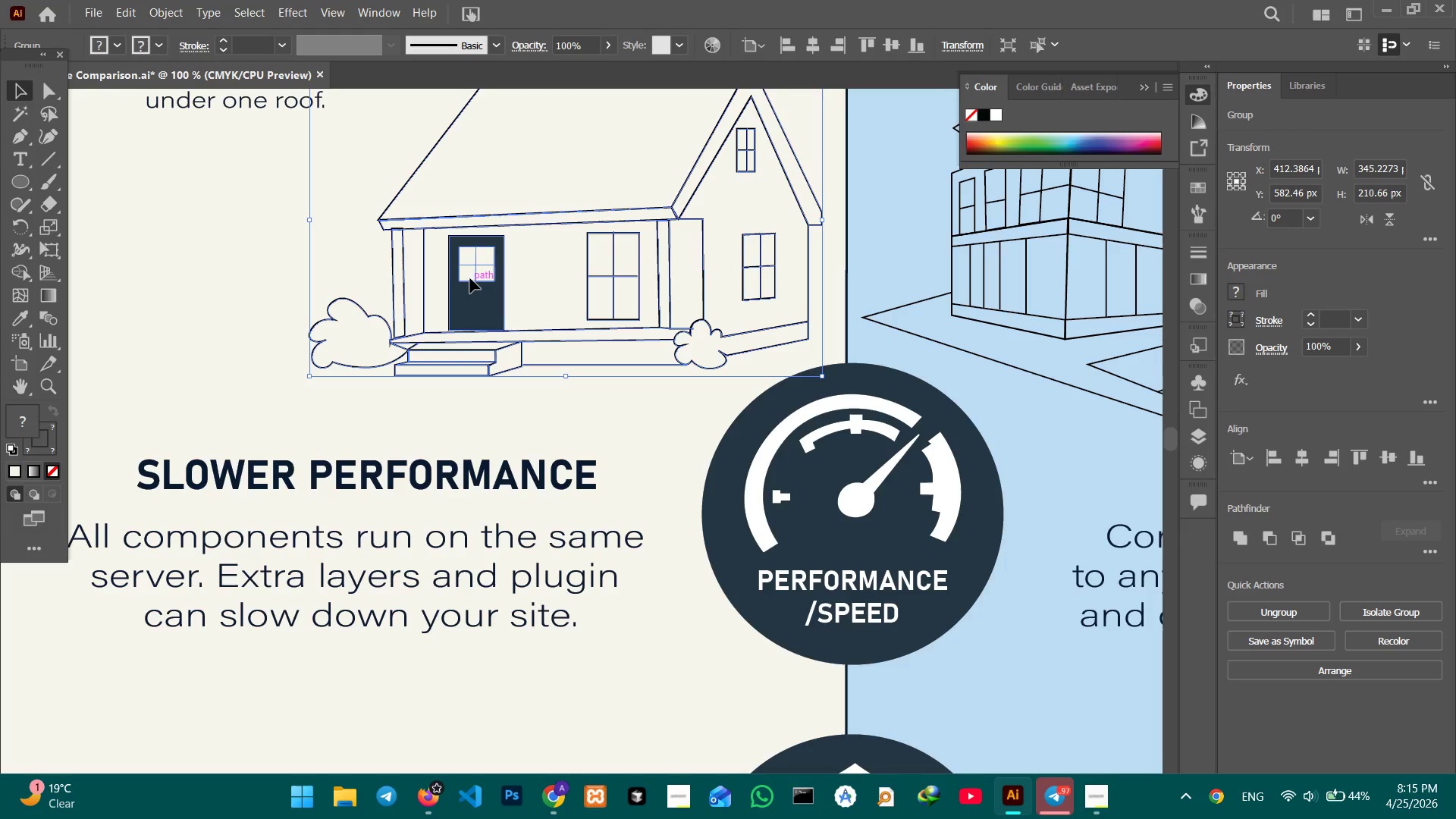 
double_click([469, 278])
 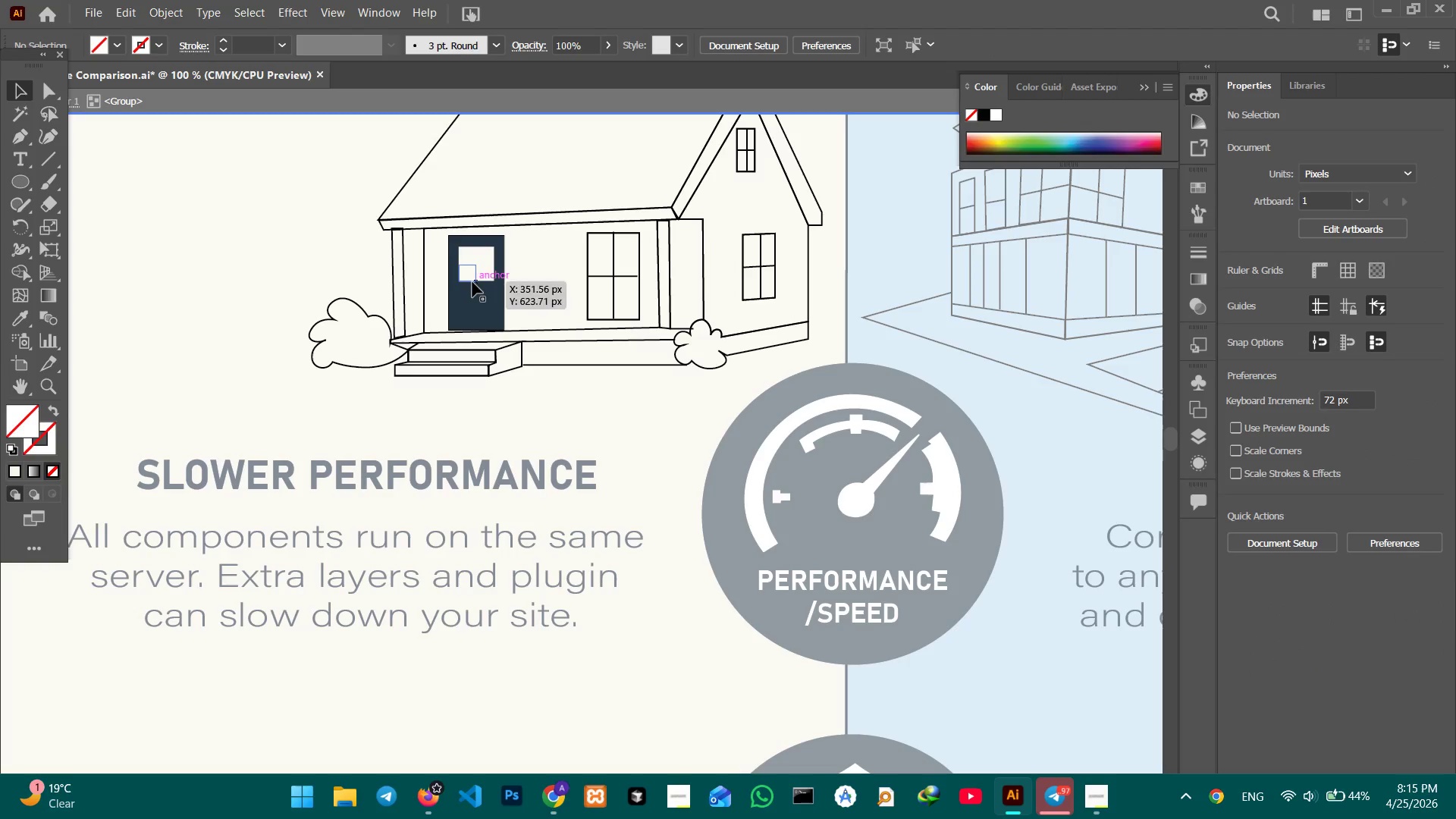 
key(Control+Equal)
 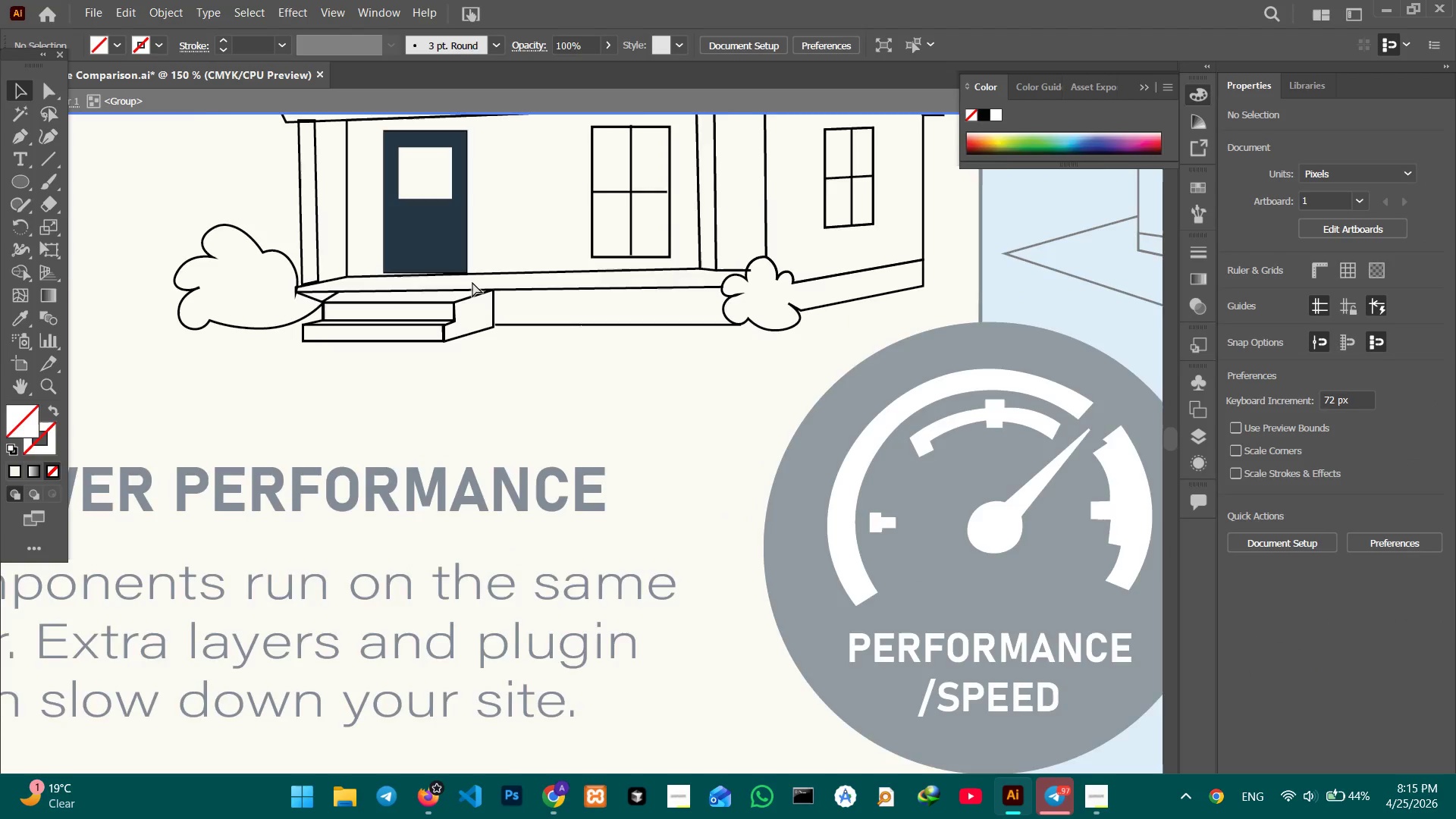 
key(Control+Equal)
 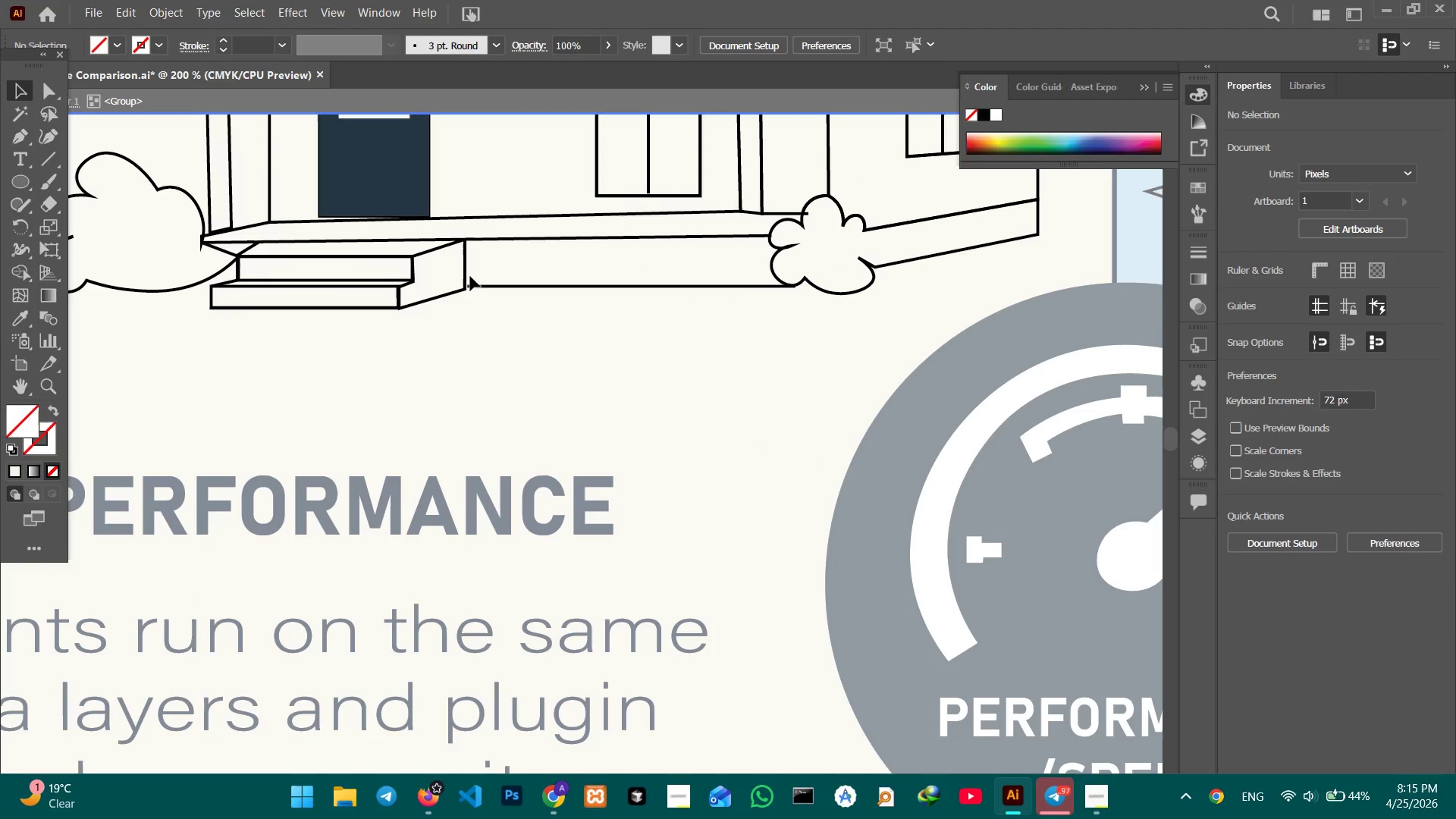 
hold_key(key=Space, duration=1.09)
 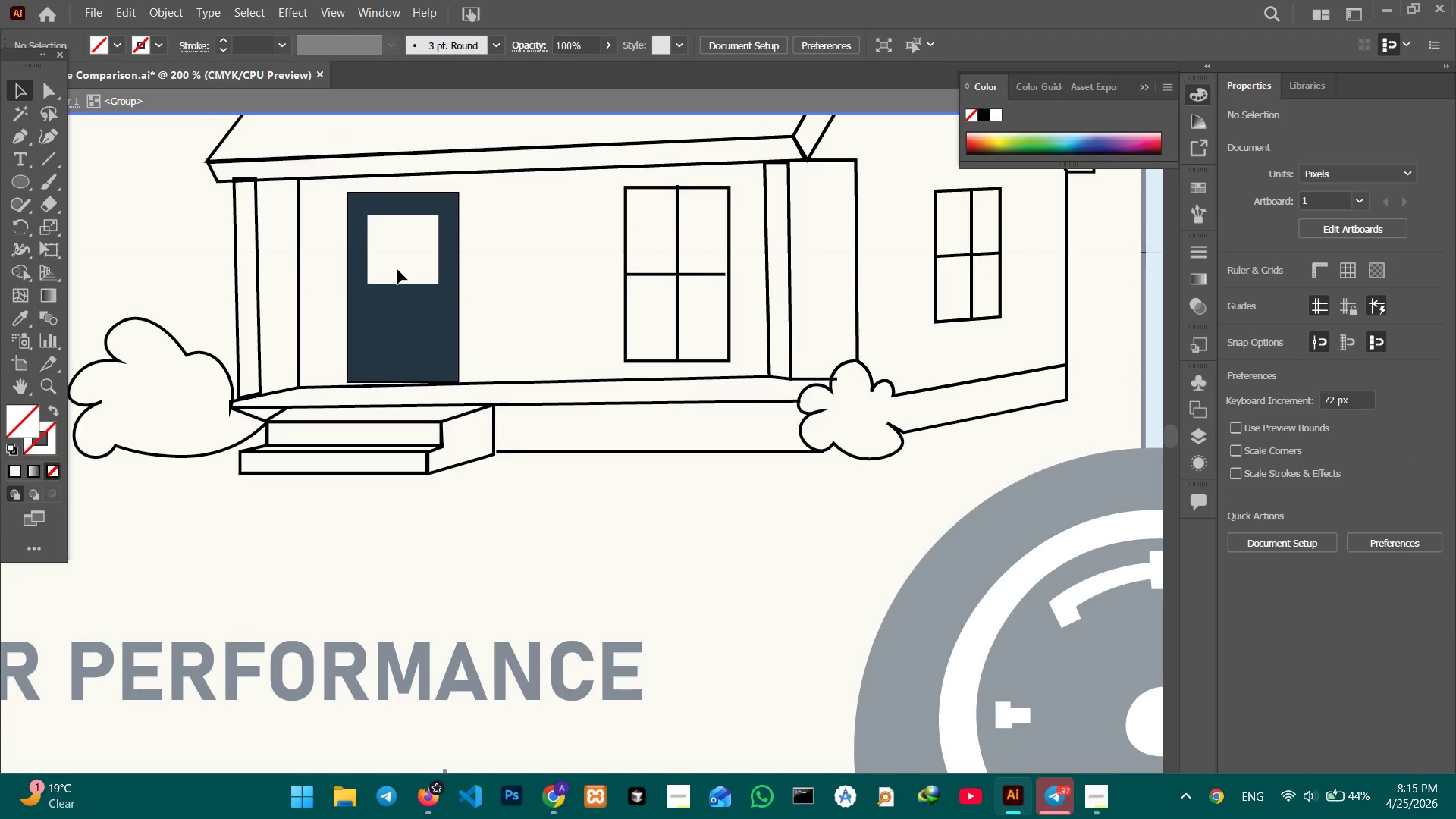 
left_click_drag(start_coordinate=[499, 354], to_coordinate=[528, 516])
 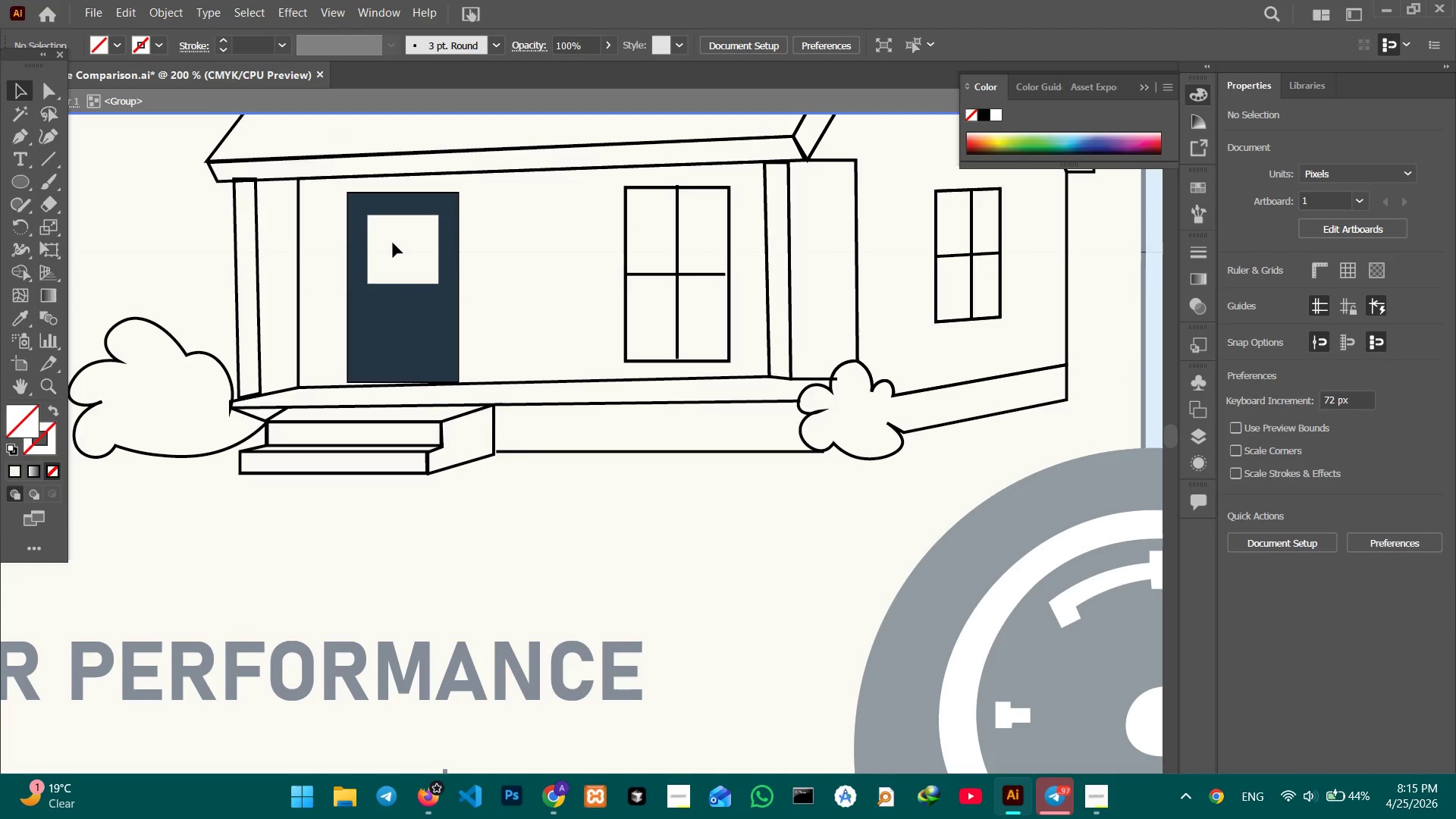 
left_click([391, 249])
 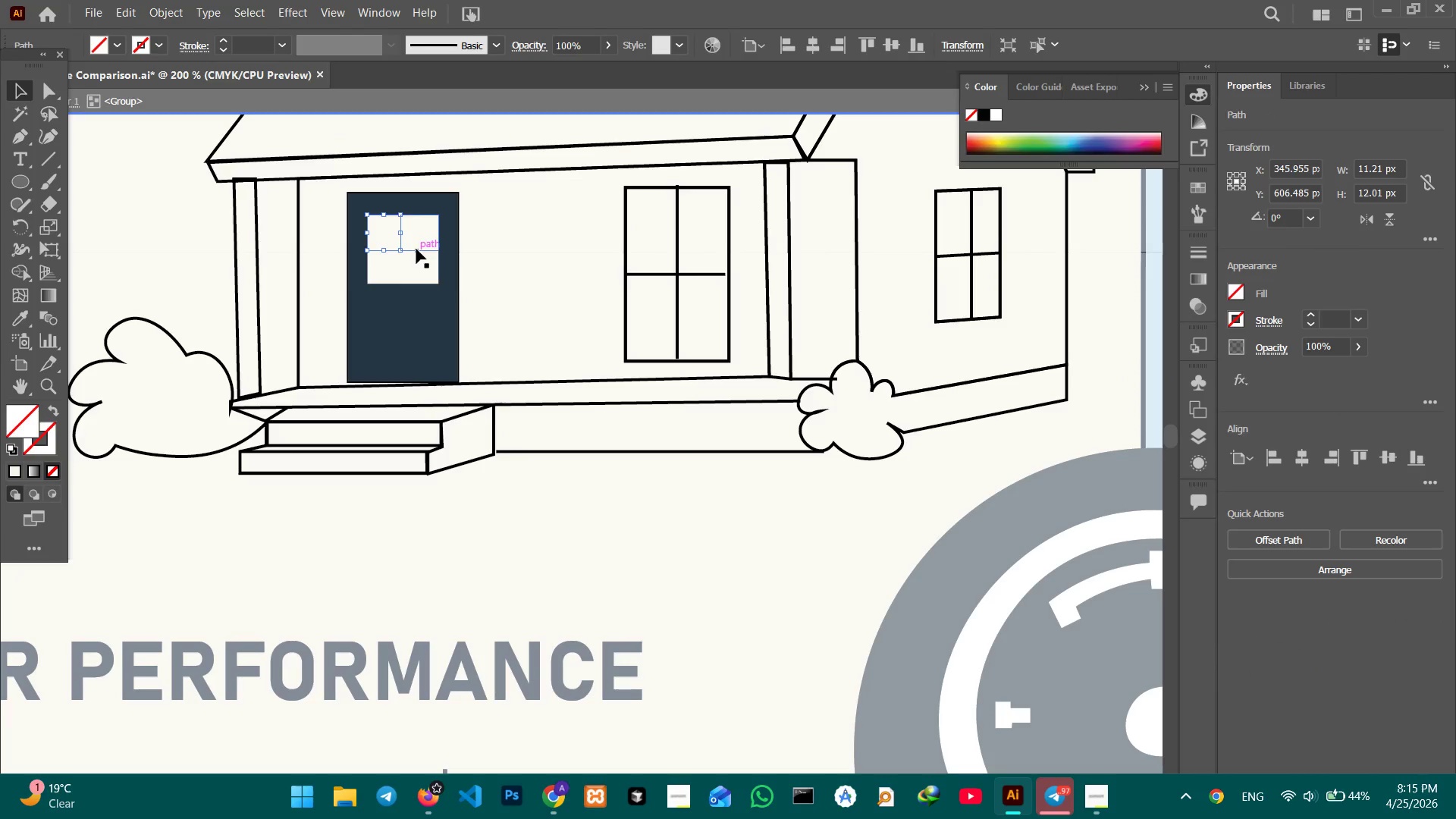 
hold_key(key=ShiftLeft, duration=3.56)
left_click([416, 249])
 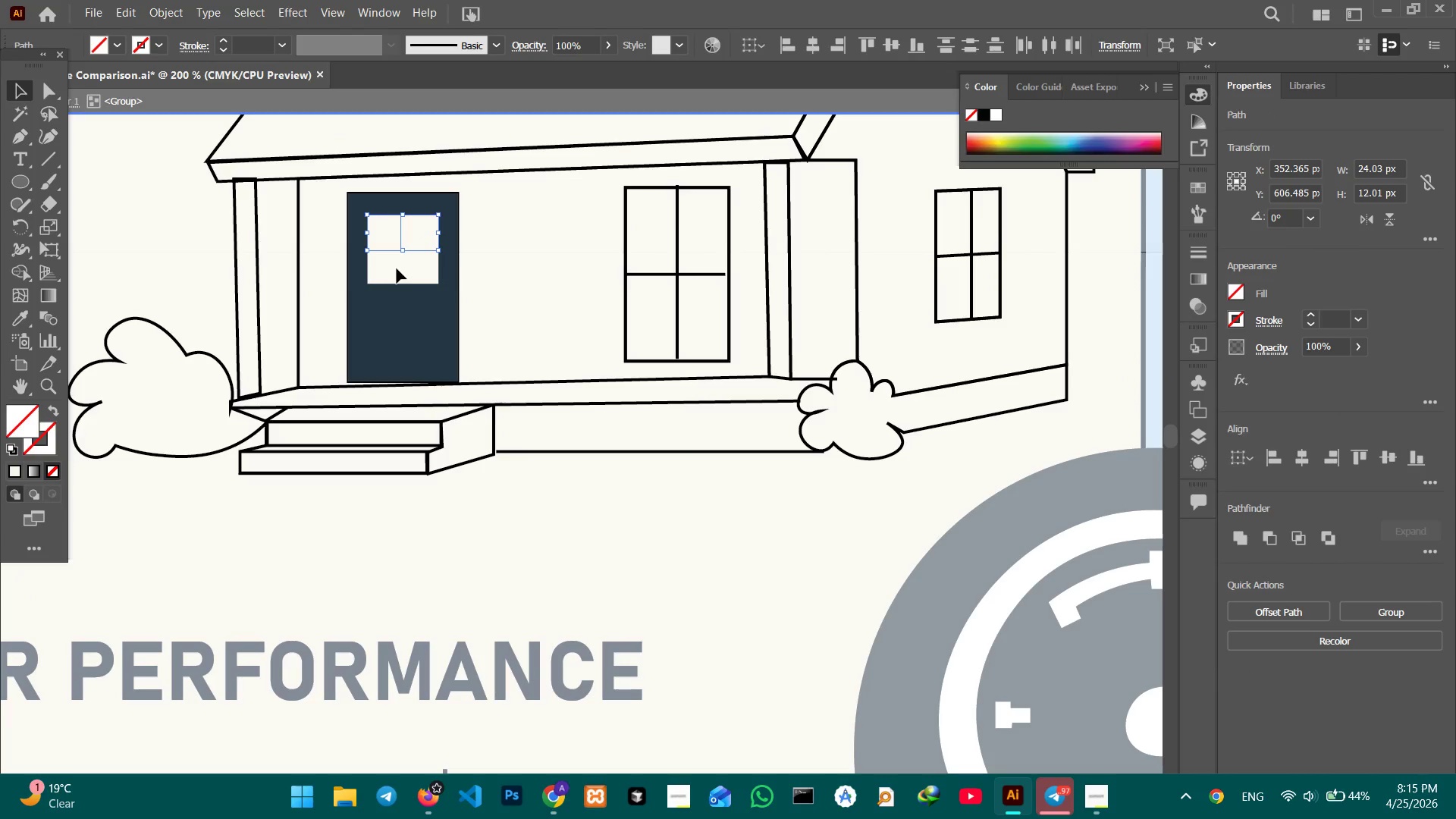 
left_click([400, 268])
 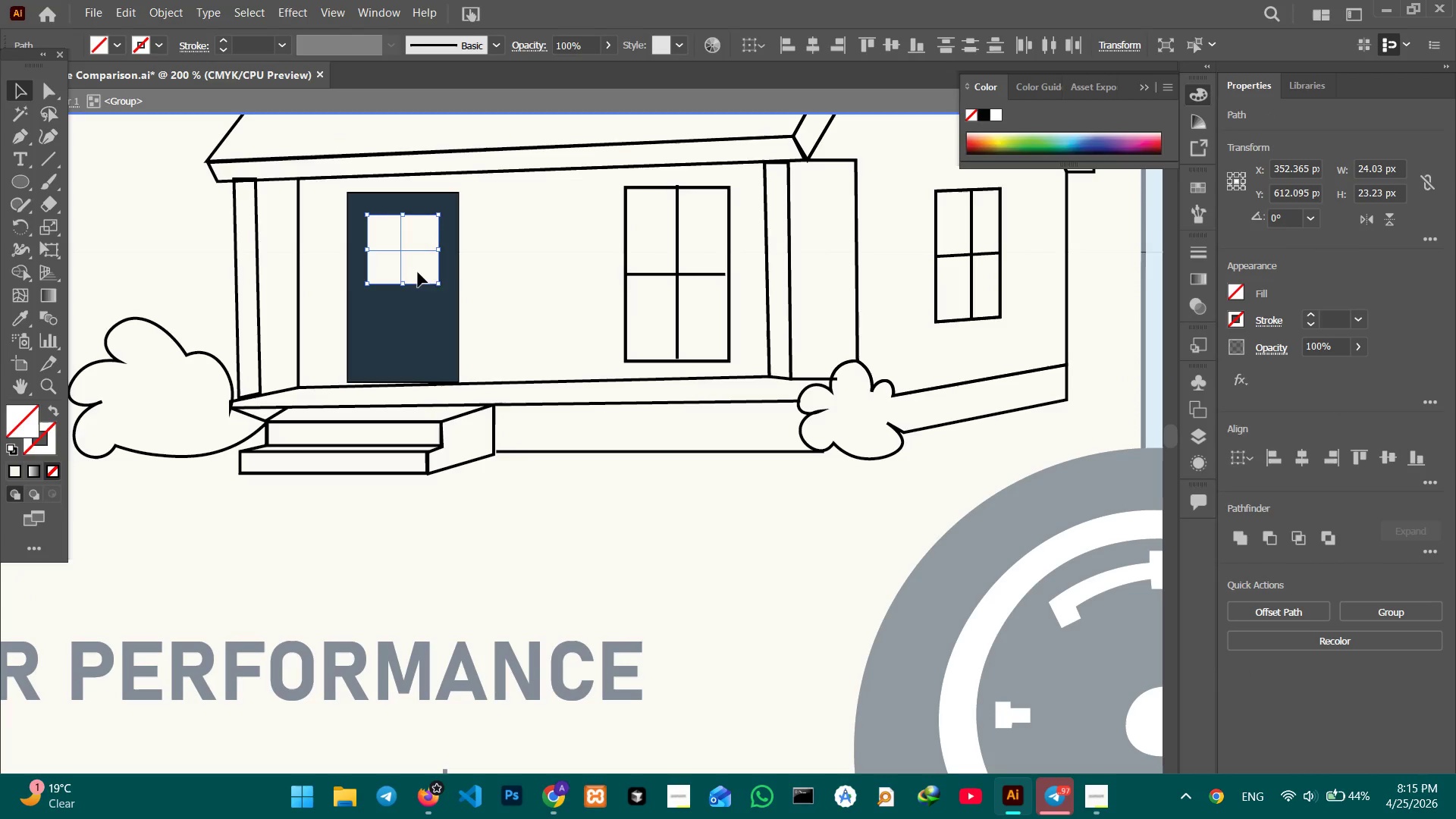 
left_click([431, 276])
 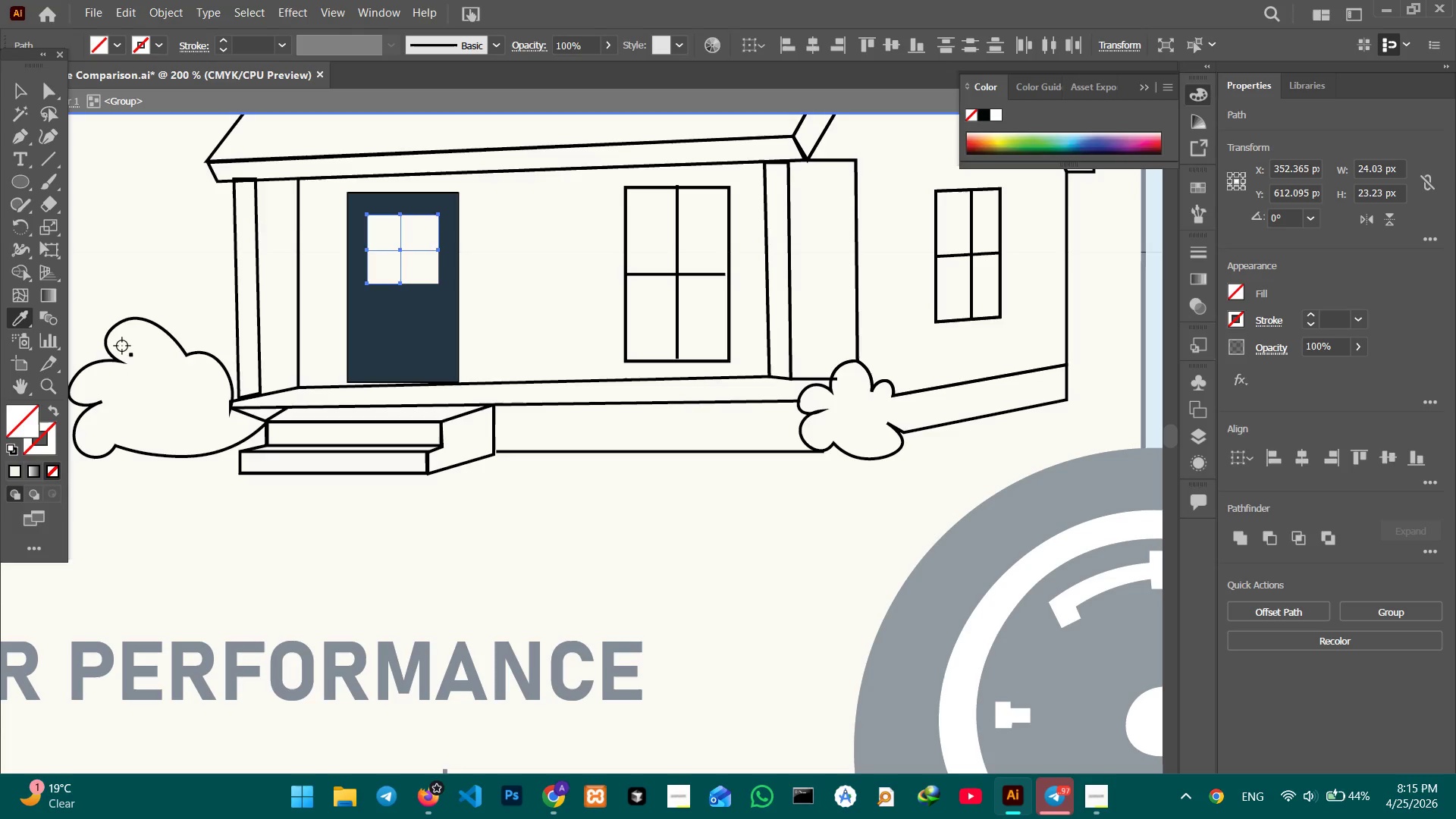 
hold_key(key=Space, duration=1.5)
 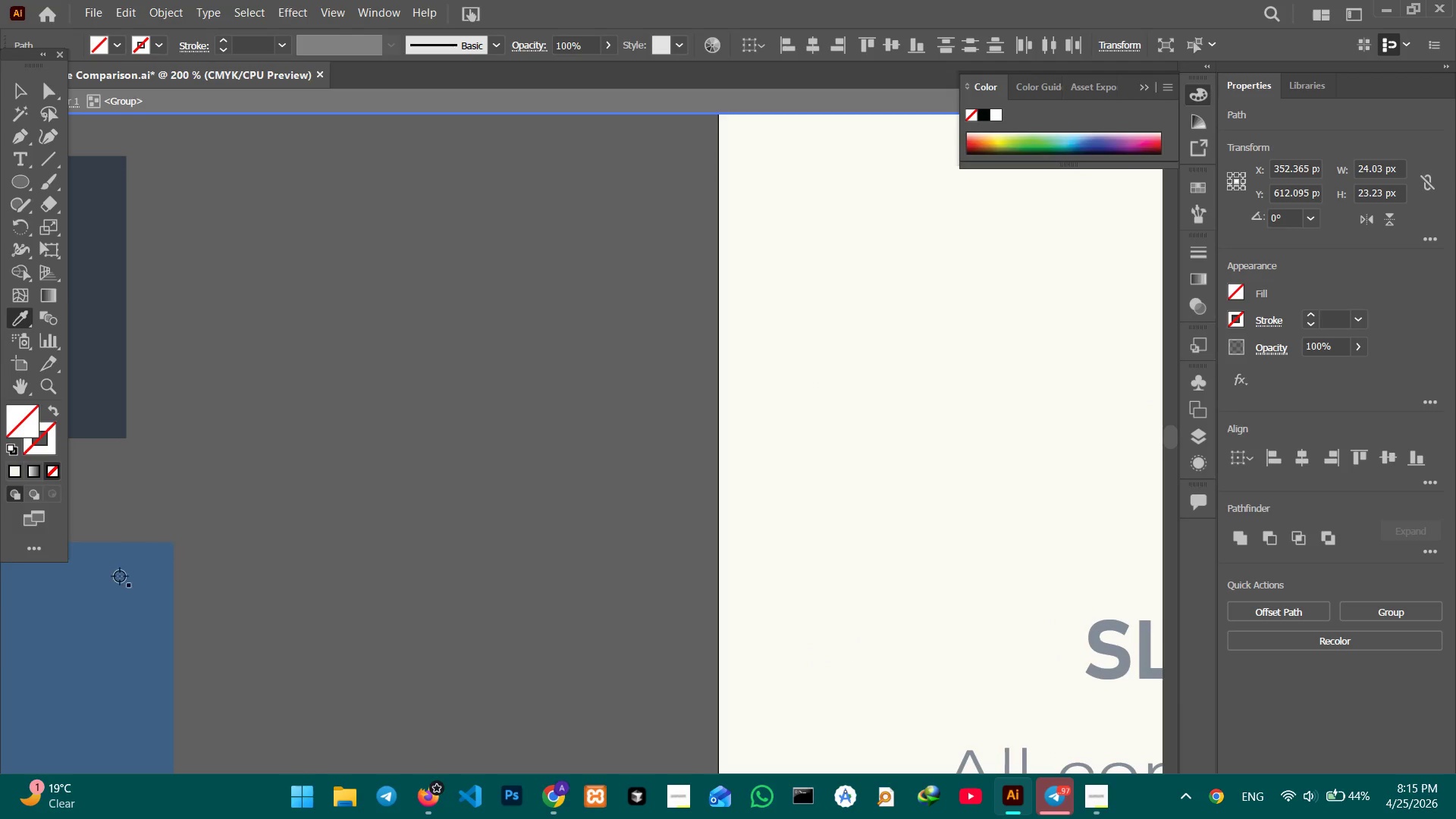 
left_click_drag(start_coordinate=[340, 400], to_coordinate=[736, 399])
 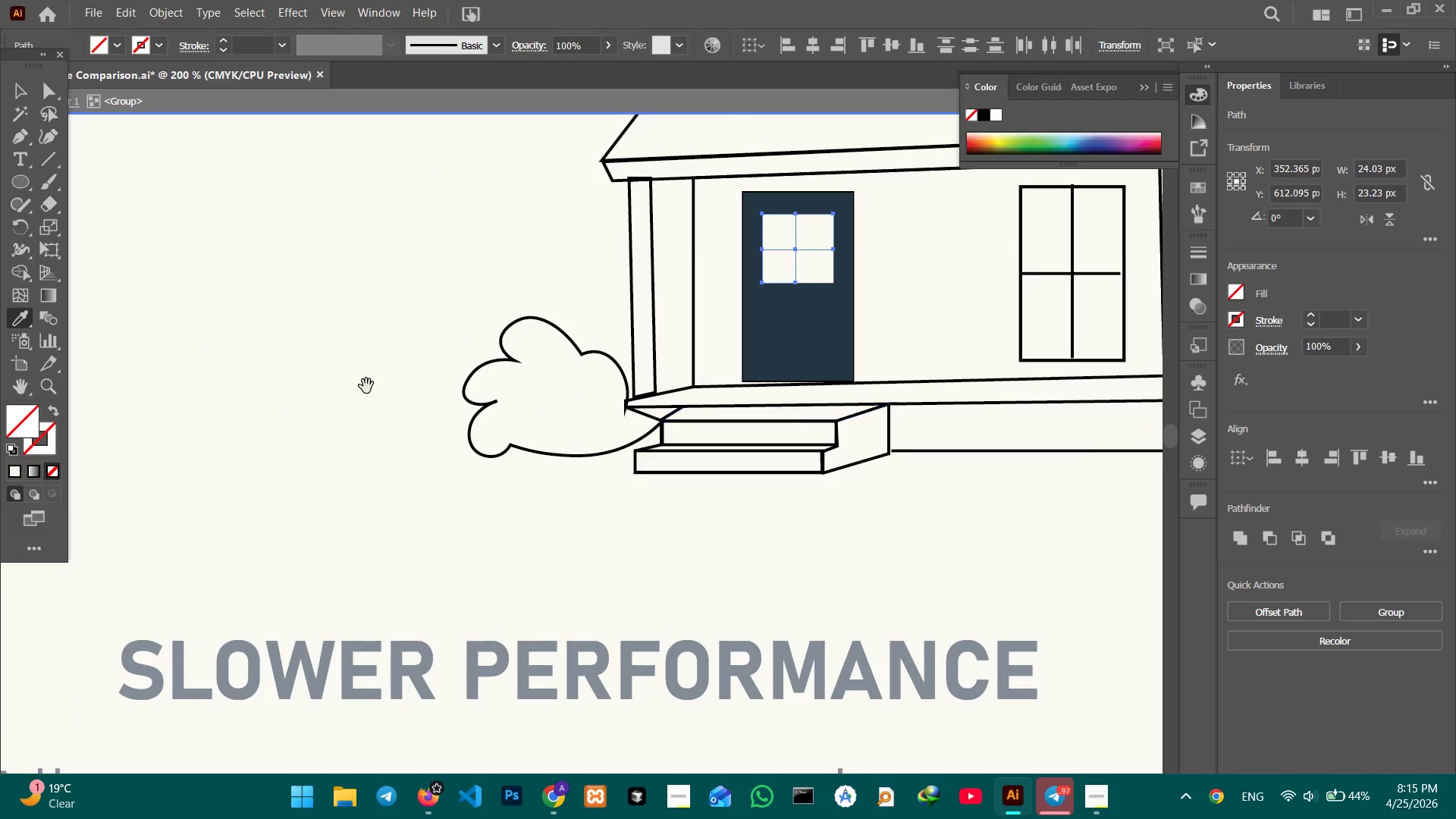 
left_click_drag(start_coordinate=[369, 388], to_coordinate=[865, 347])
 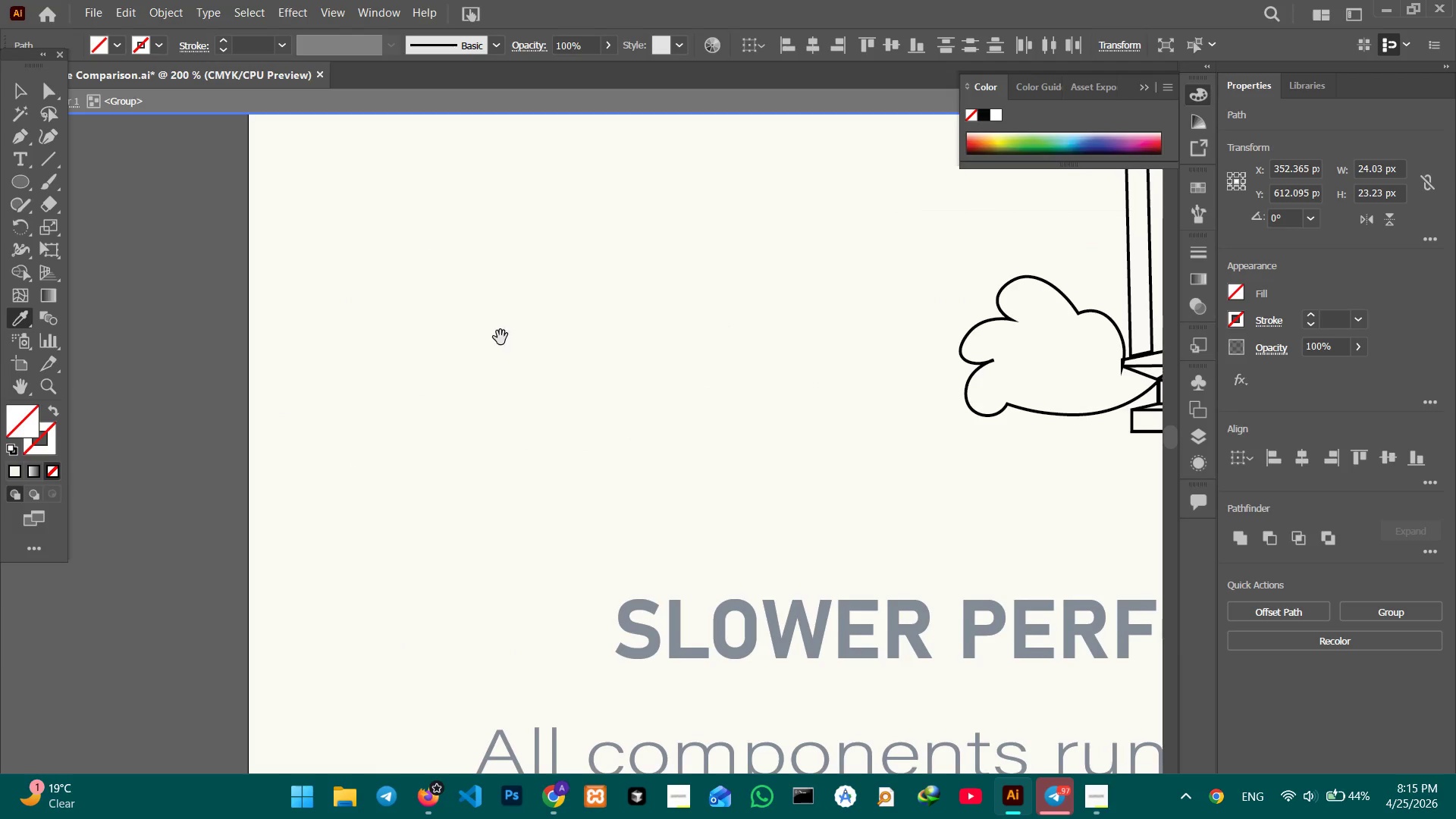 
left_click_drag(start_coordinate=[504, 340], to_coordinate=[972, 359])
 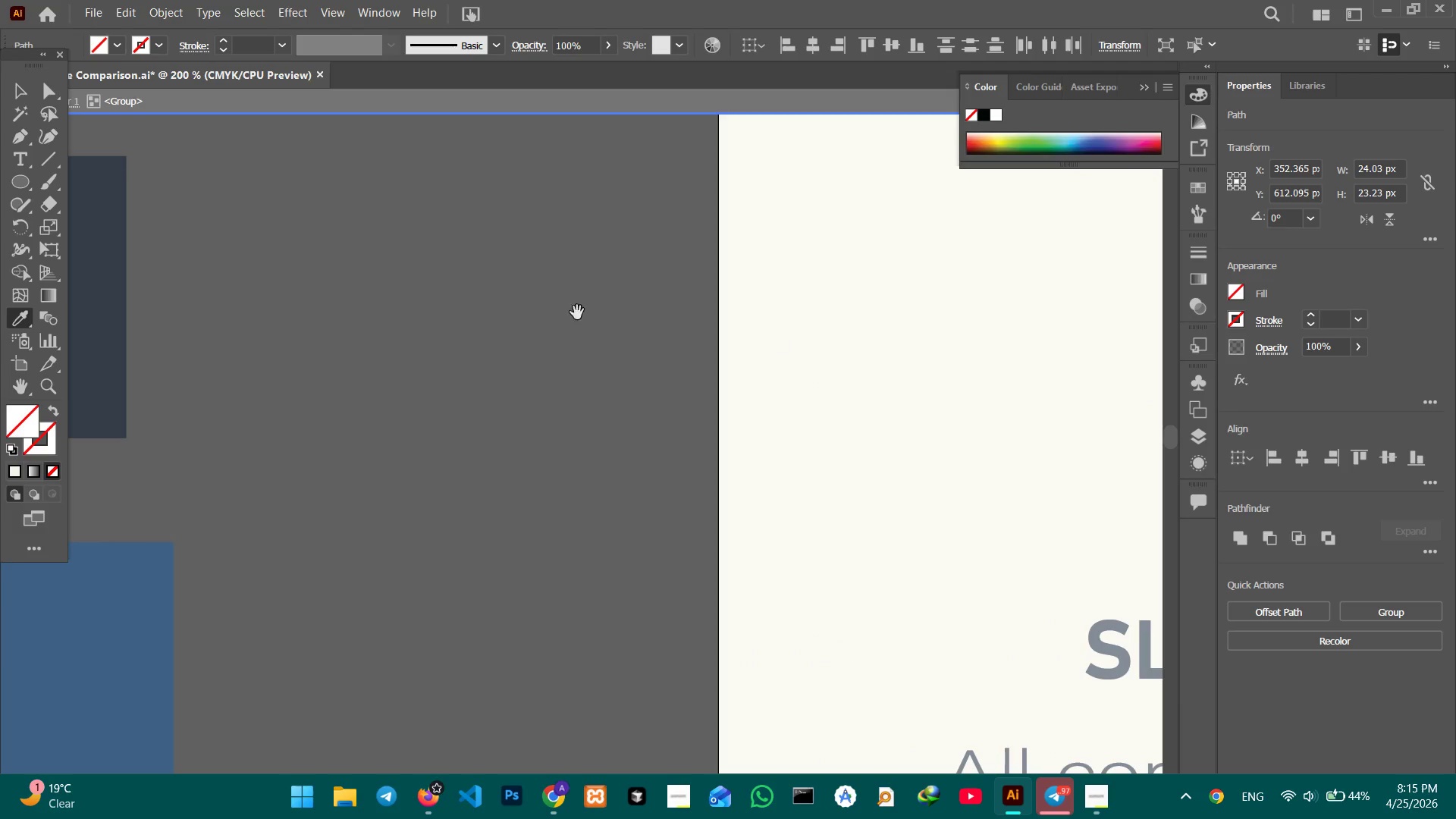 
key(Space)
 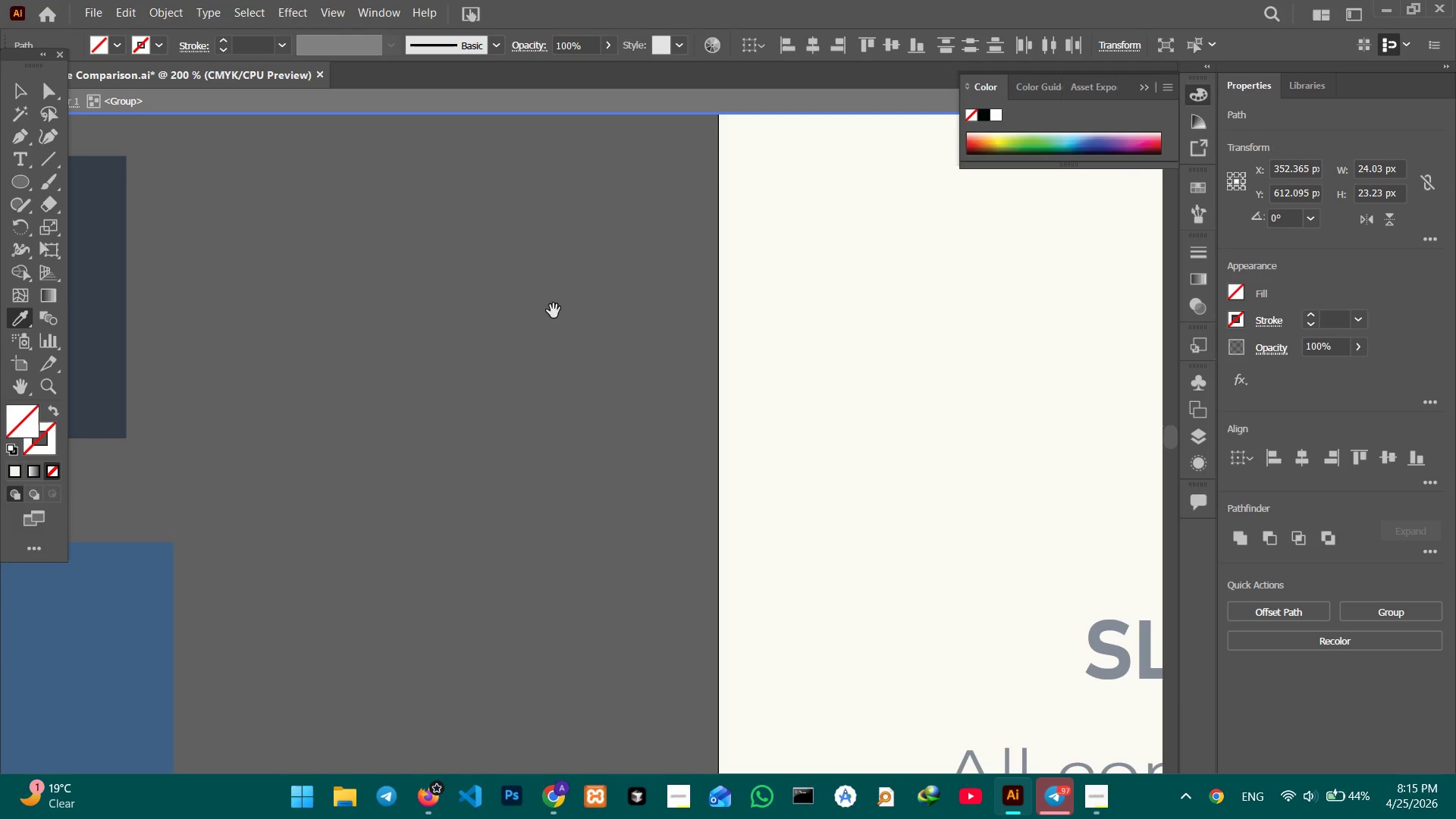 
key(Space)
 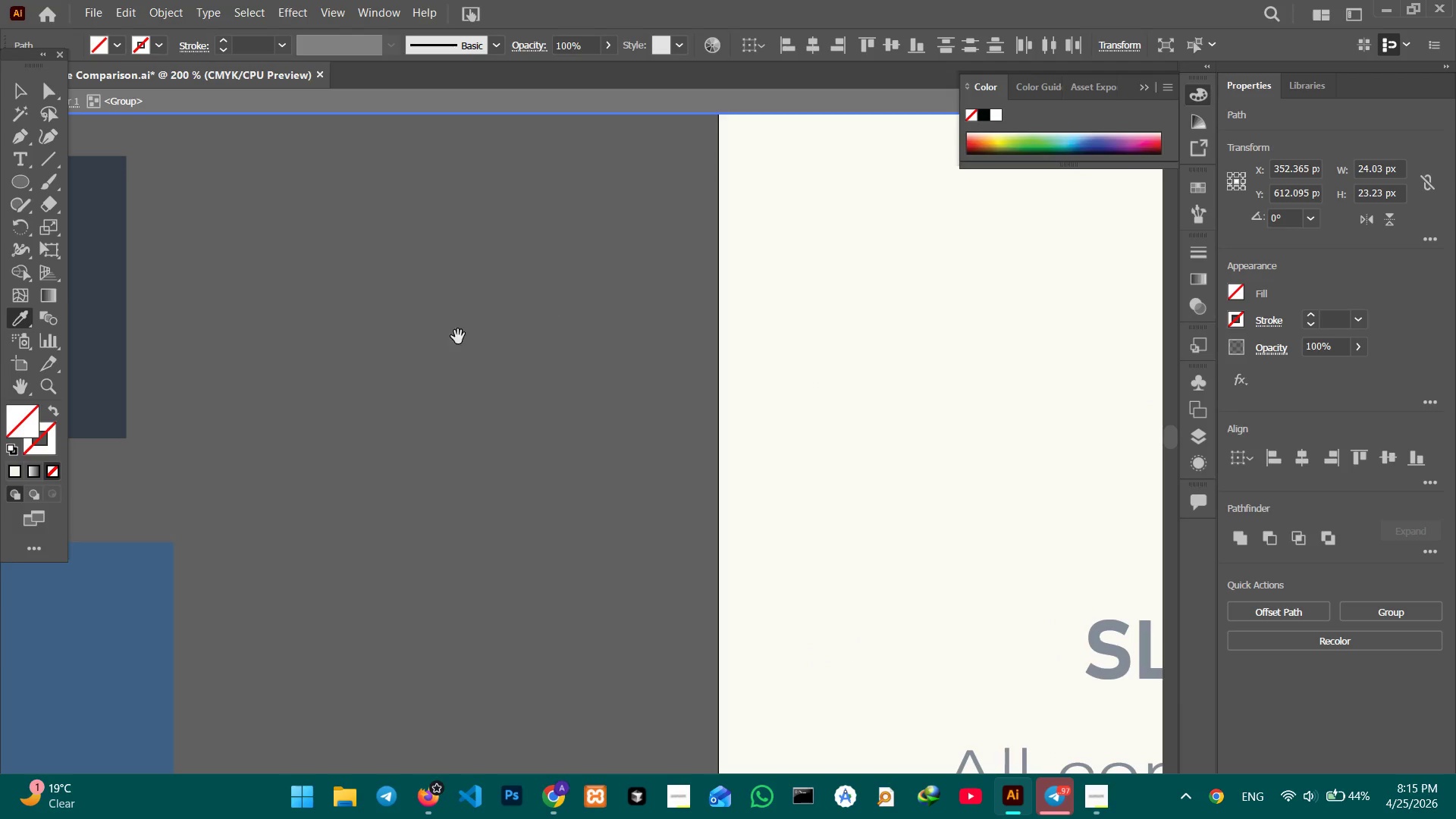 
key(Space)
 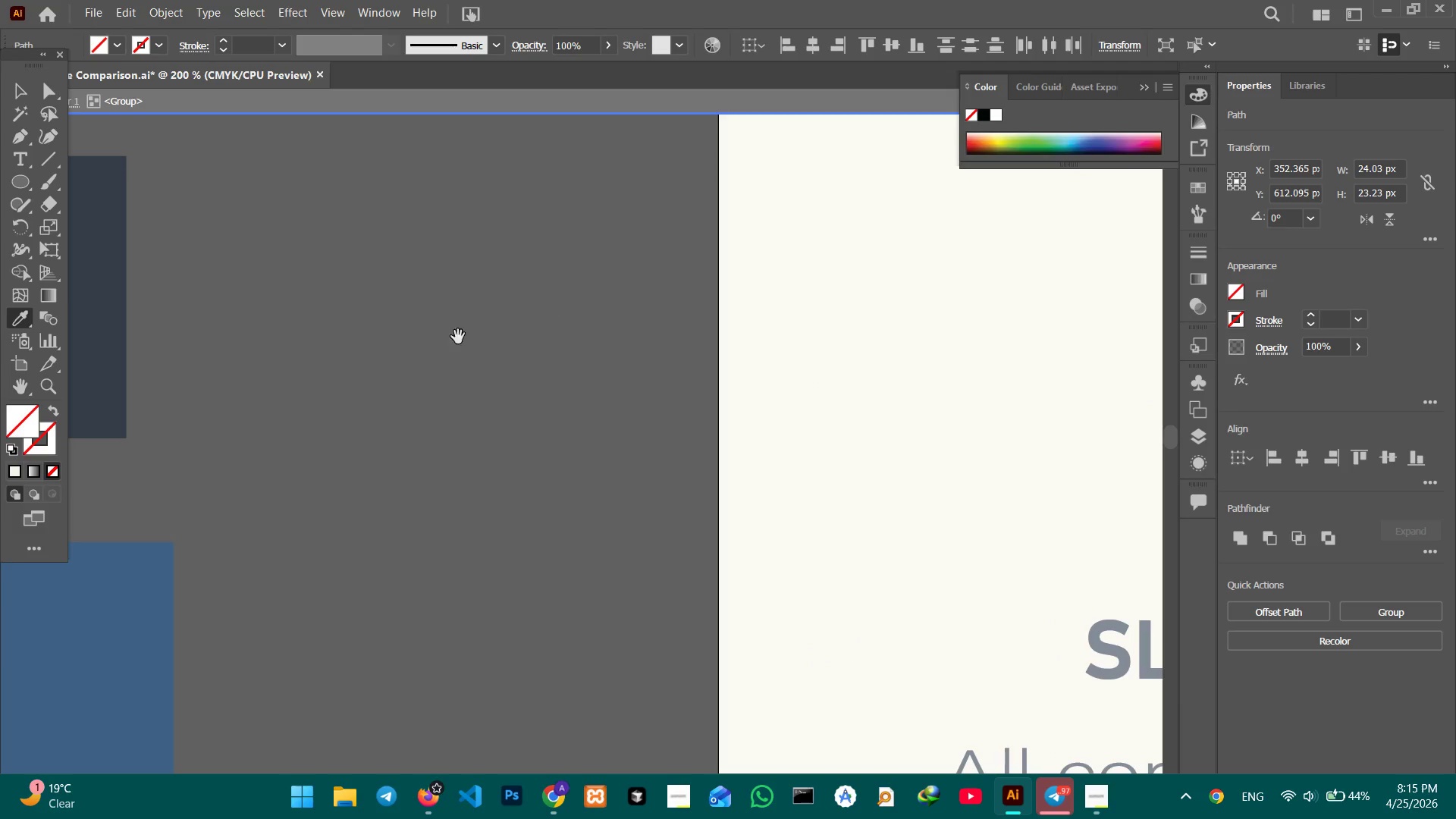 
key(Space)
 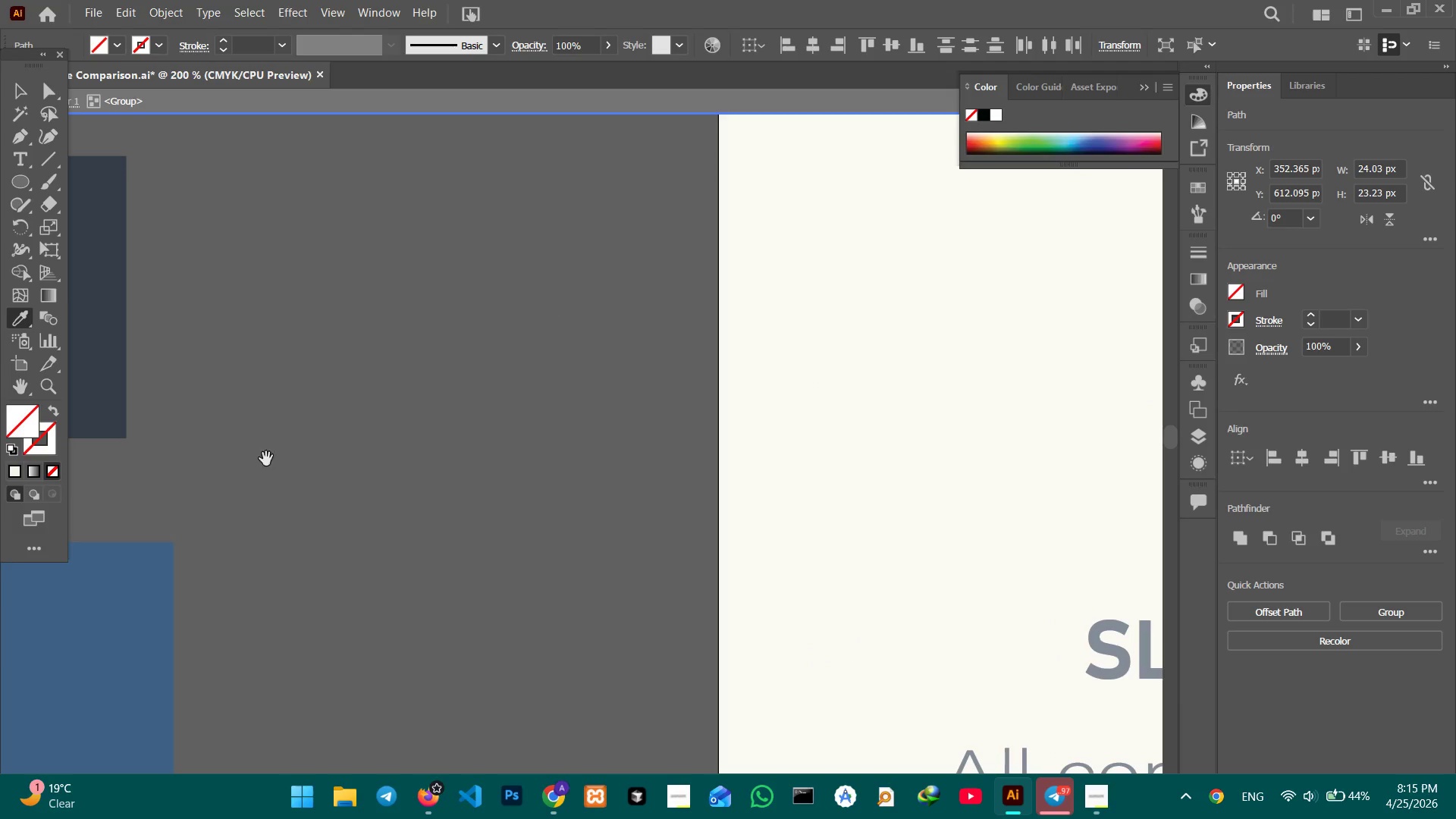 
key(Space)
 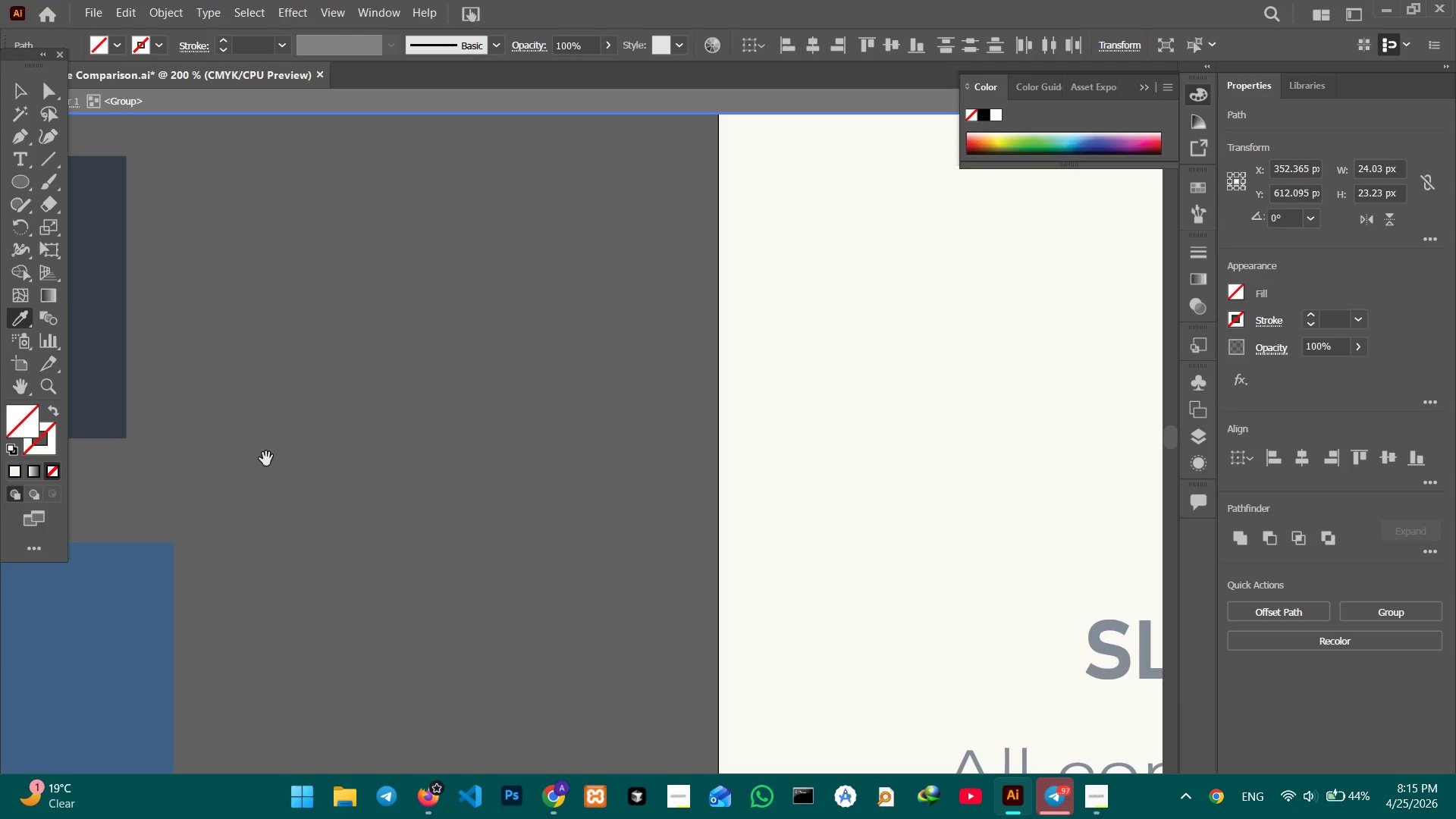 
key(Space)
 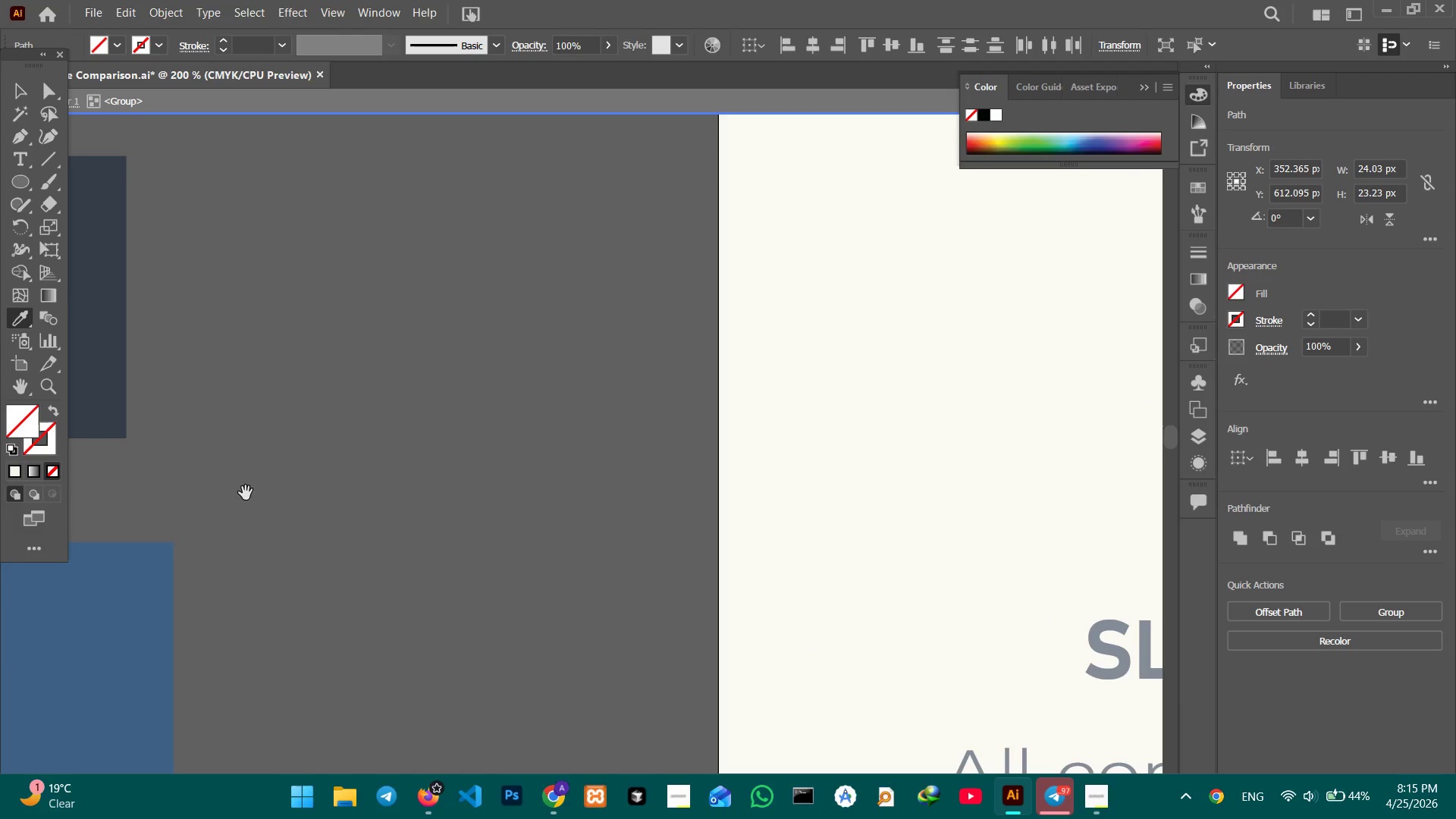 
key(Space)
 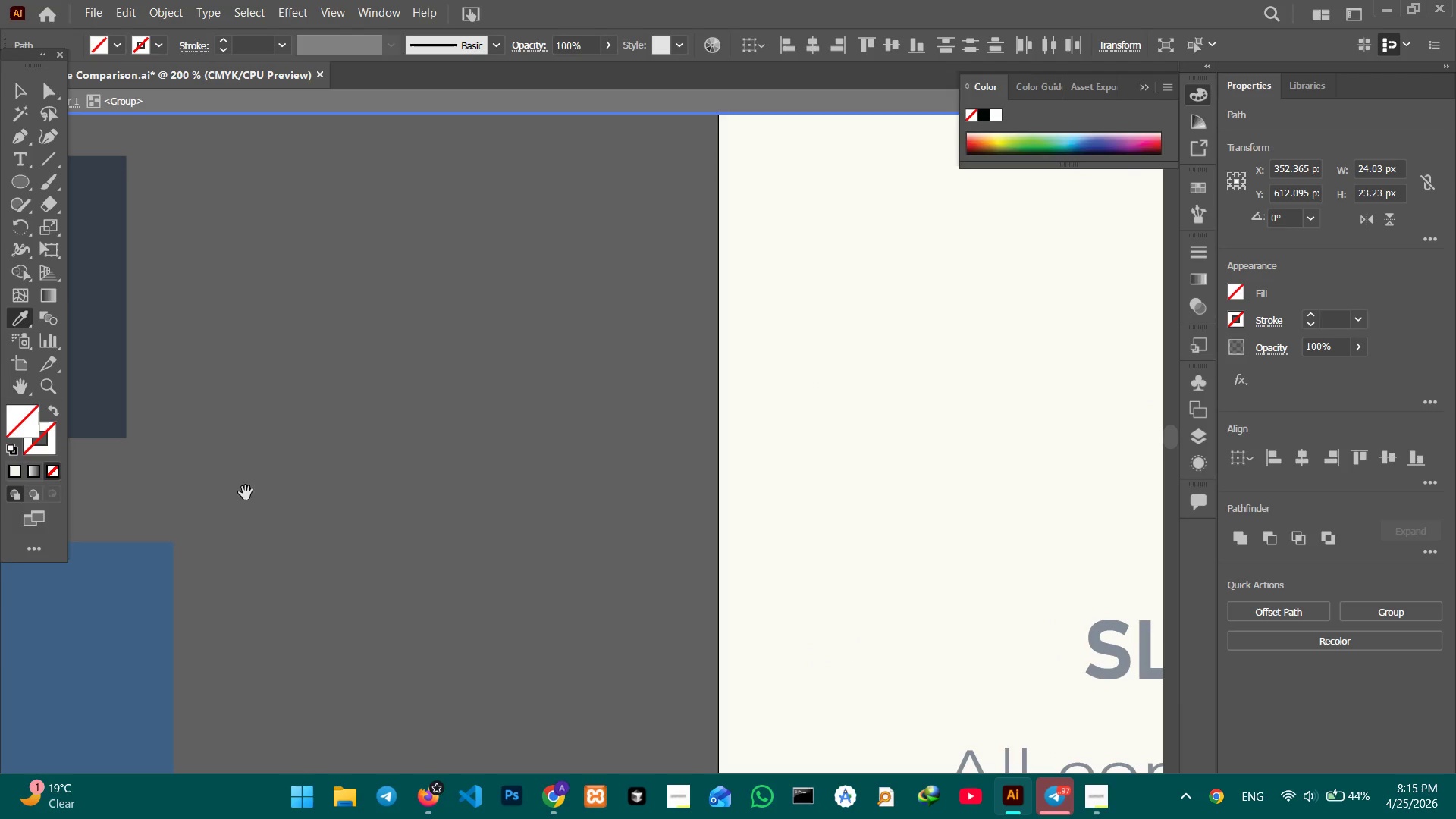 
key(Space)
 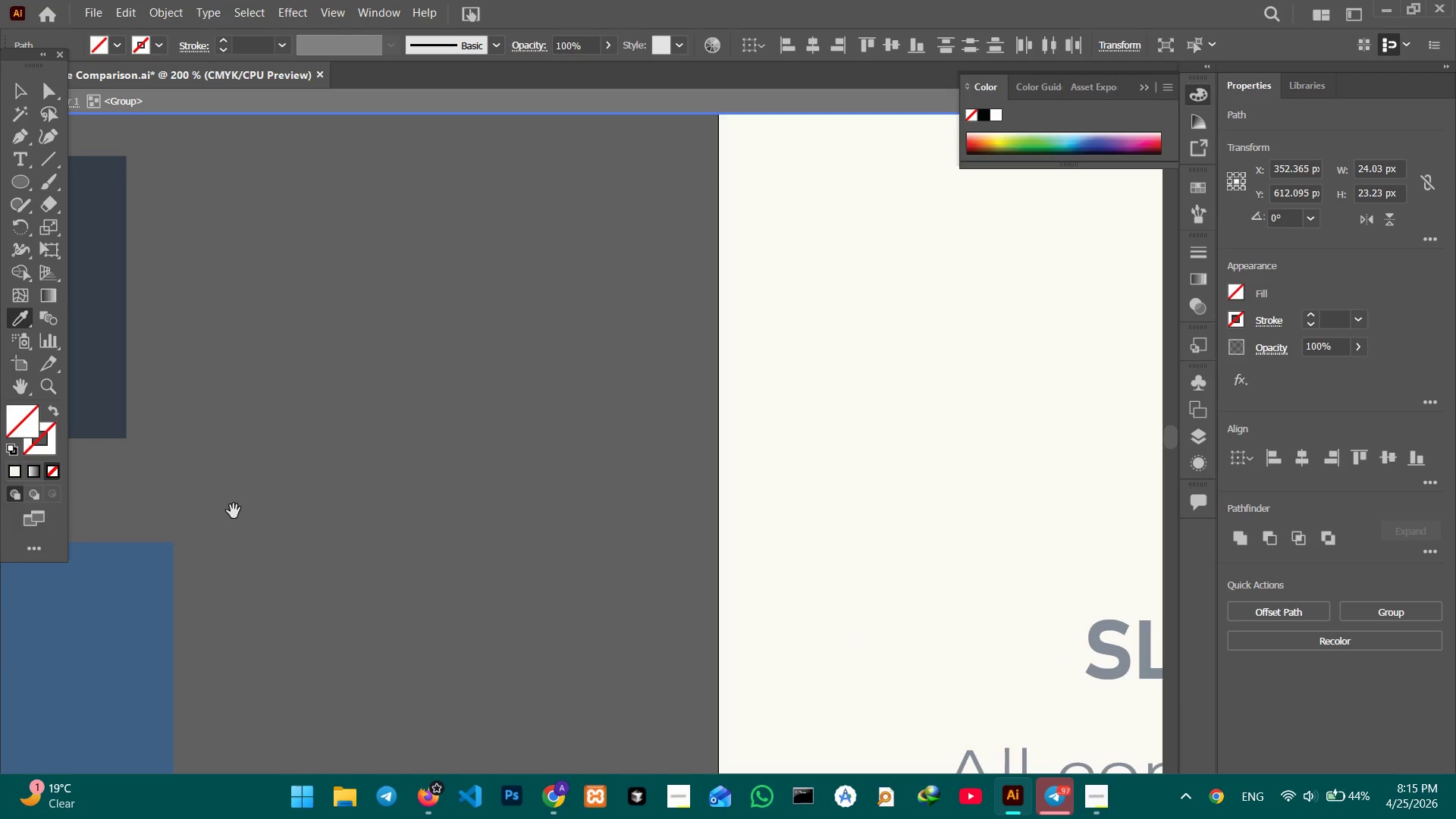 
key(Space)
 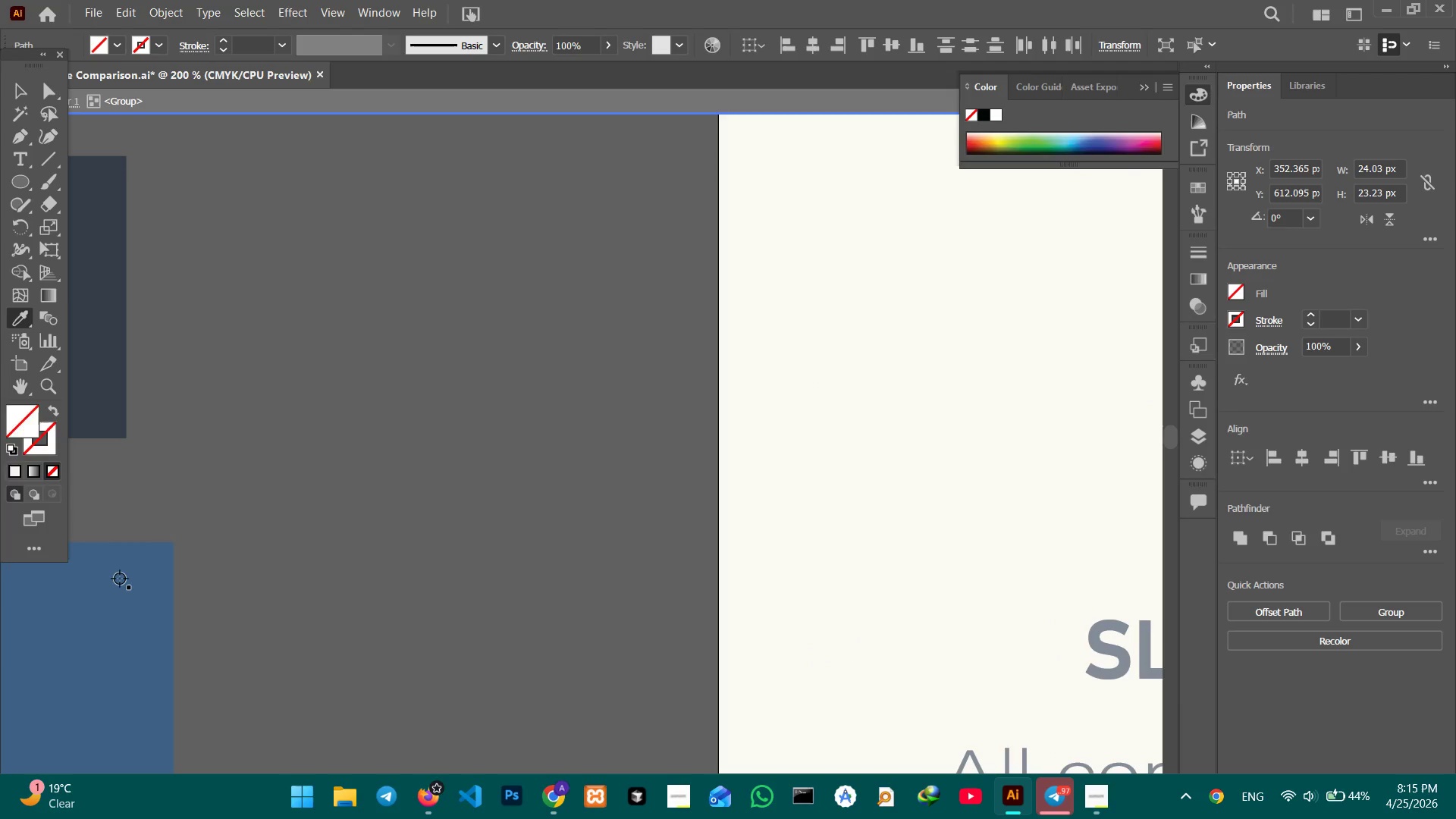 
left_click([120, 579])
 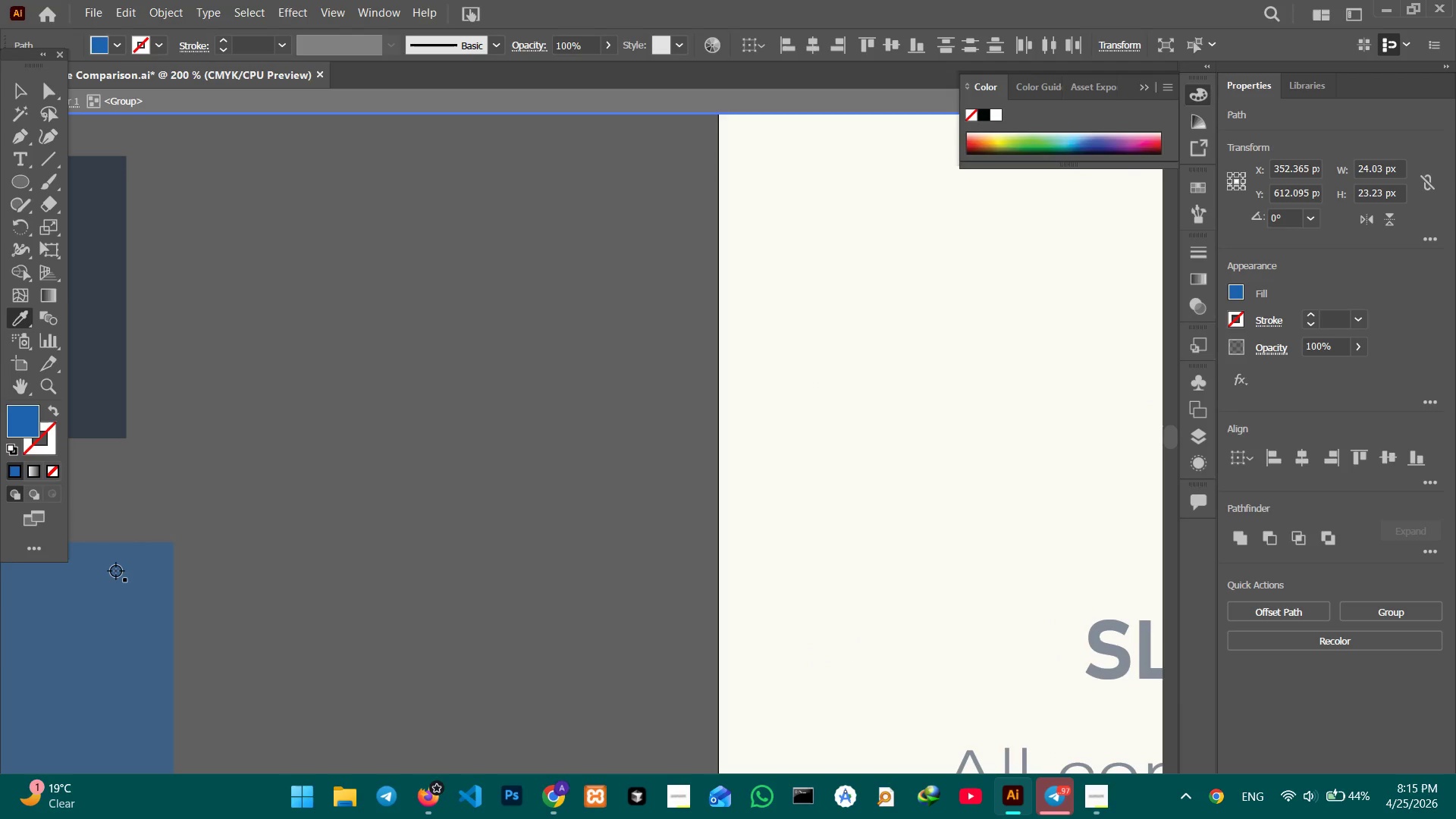 
hold_key(key=Space, duration=1.5)
 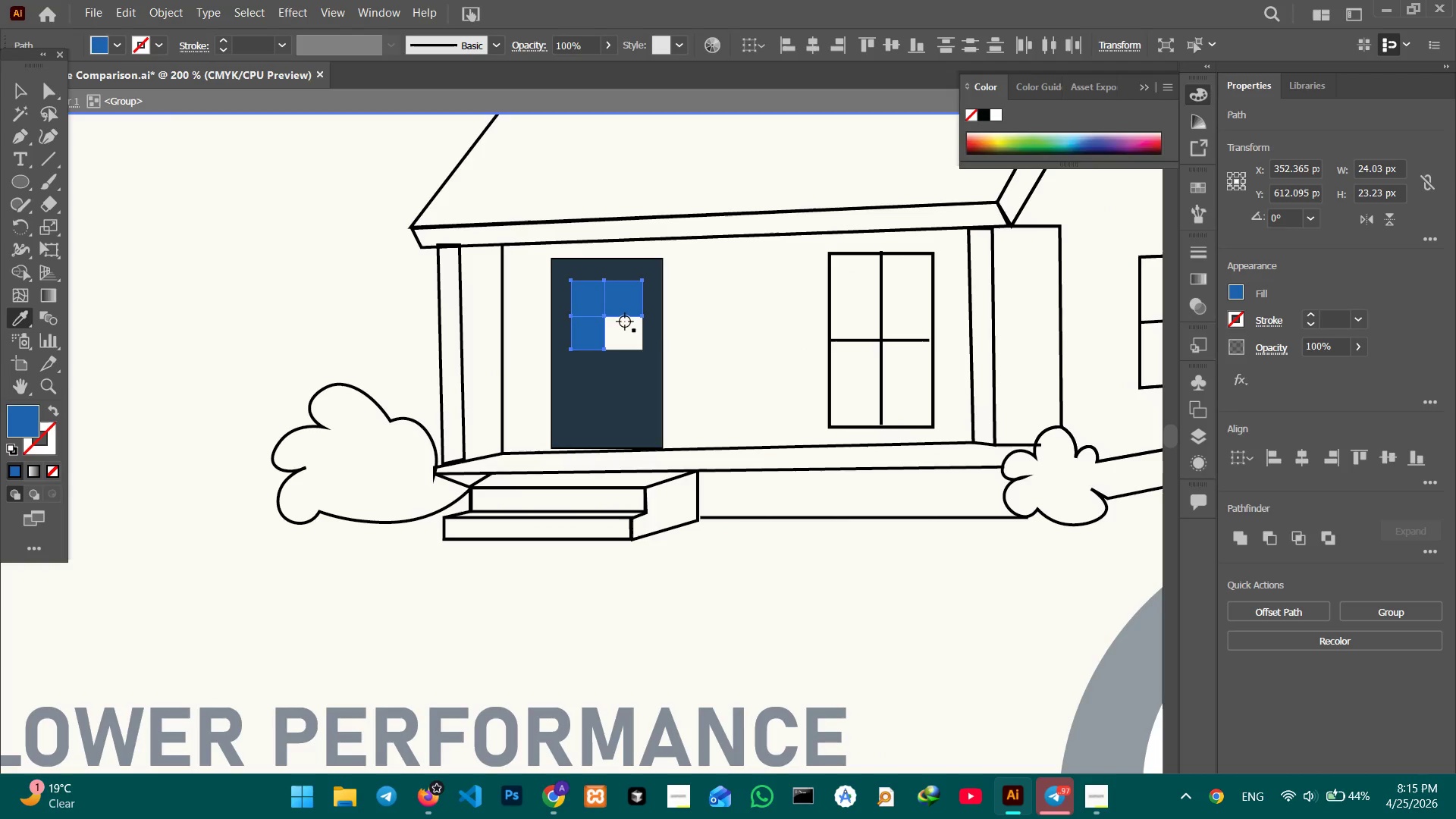 
left_click_drag(start_coordinate=[556, 557], to_coordinate=[202, 519])
 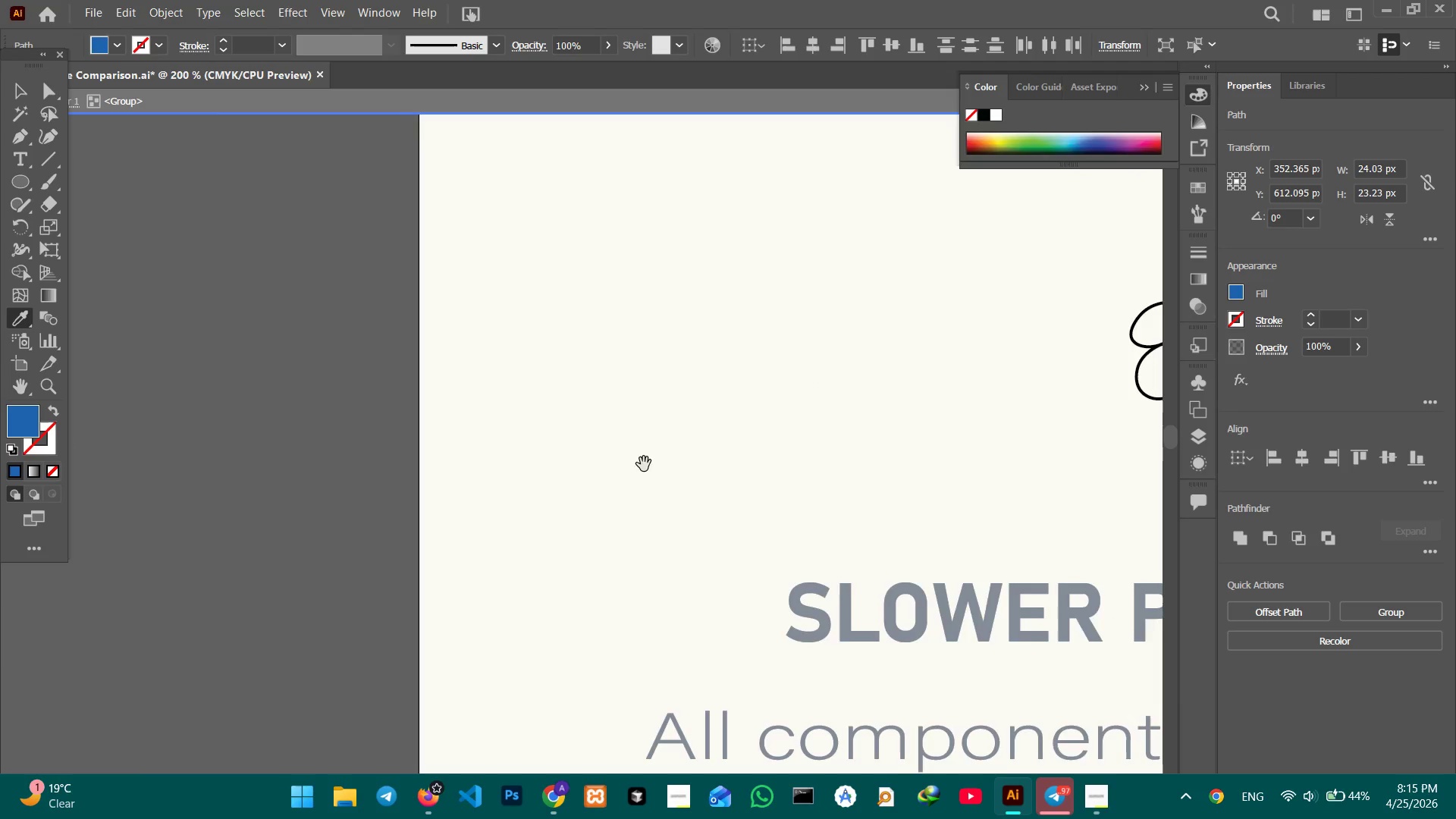 
left_click_drag(start_coordinate=[641, 463], to_coordinate=[485, 441])
 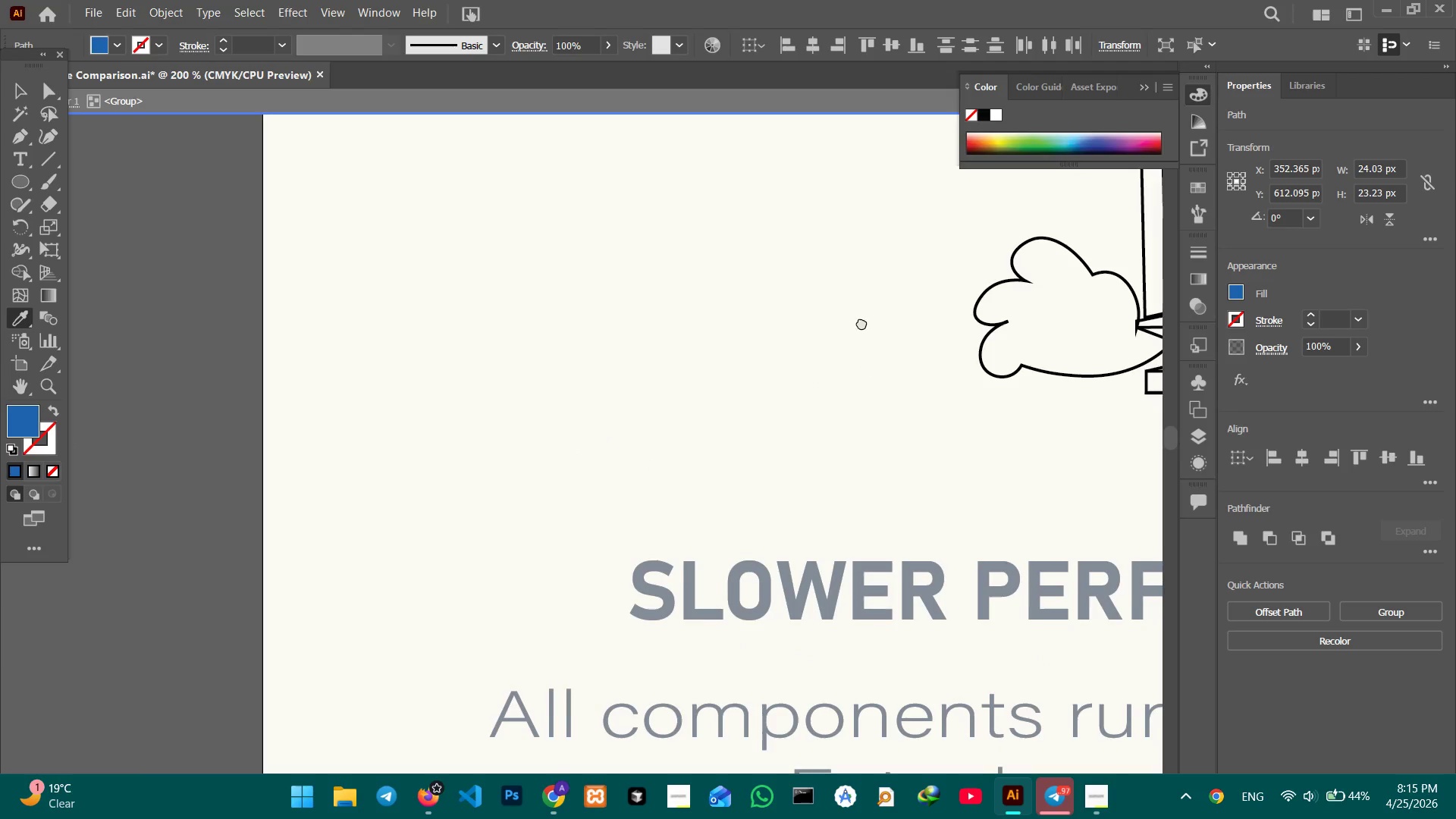 
left_click_drag(start_coordinate=[921, 323], to_coordinate=[405, 442])
 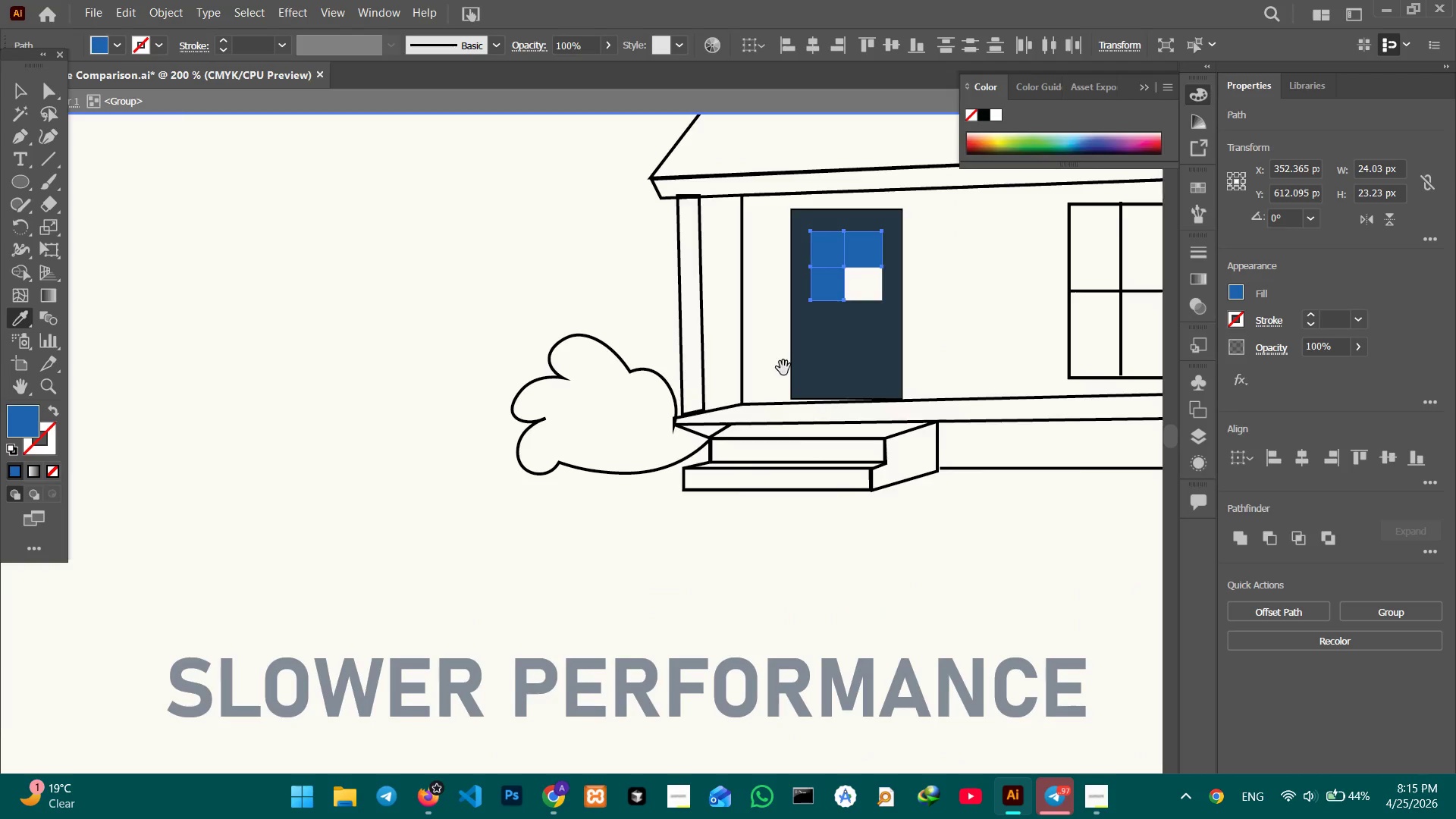 
left_click_drag(start_coordinate=[755, 373], to_coordinate=[515, 422])
 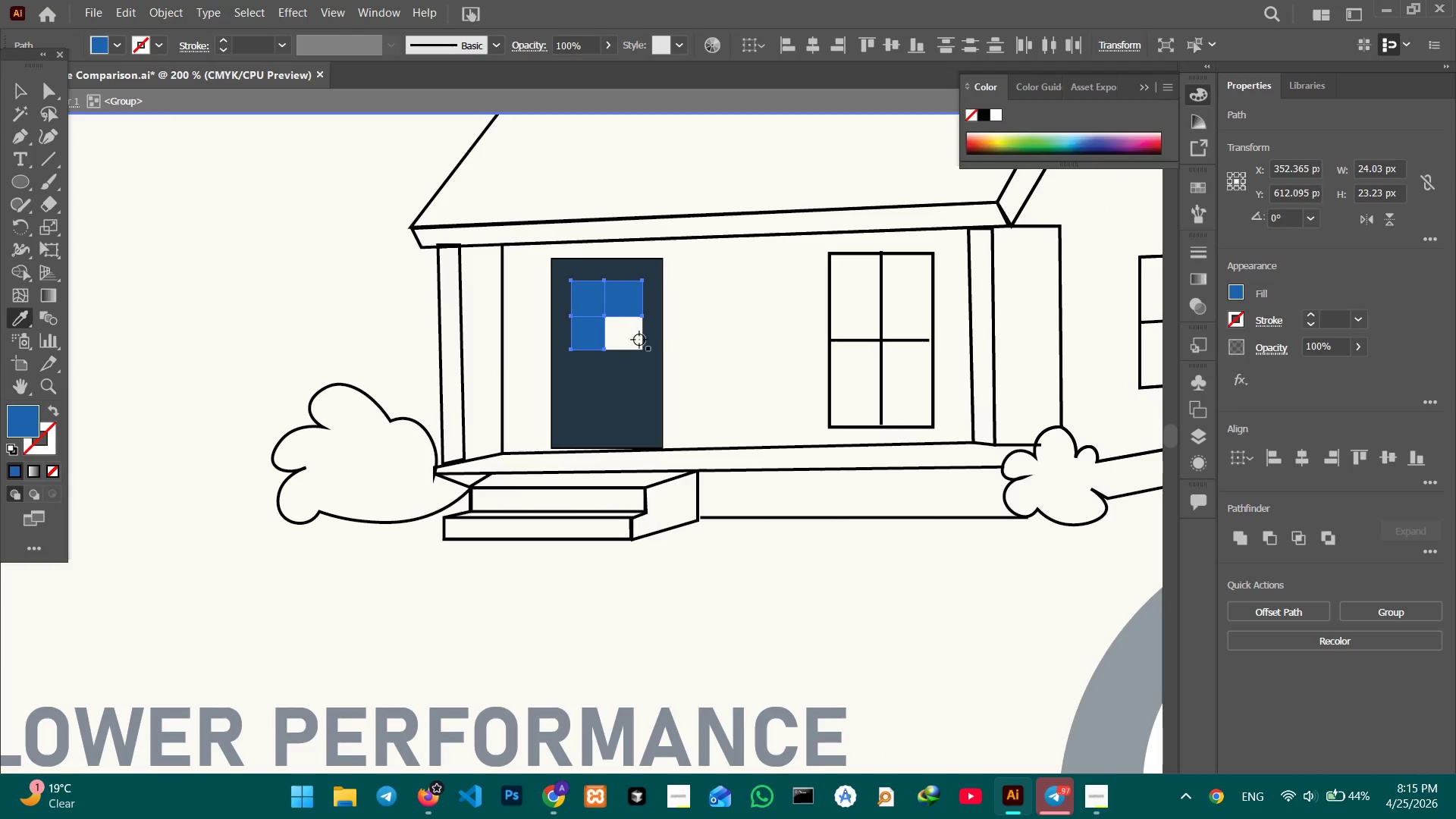 
key(Space)
 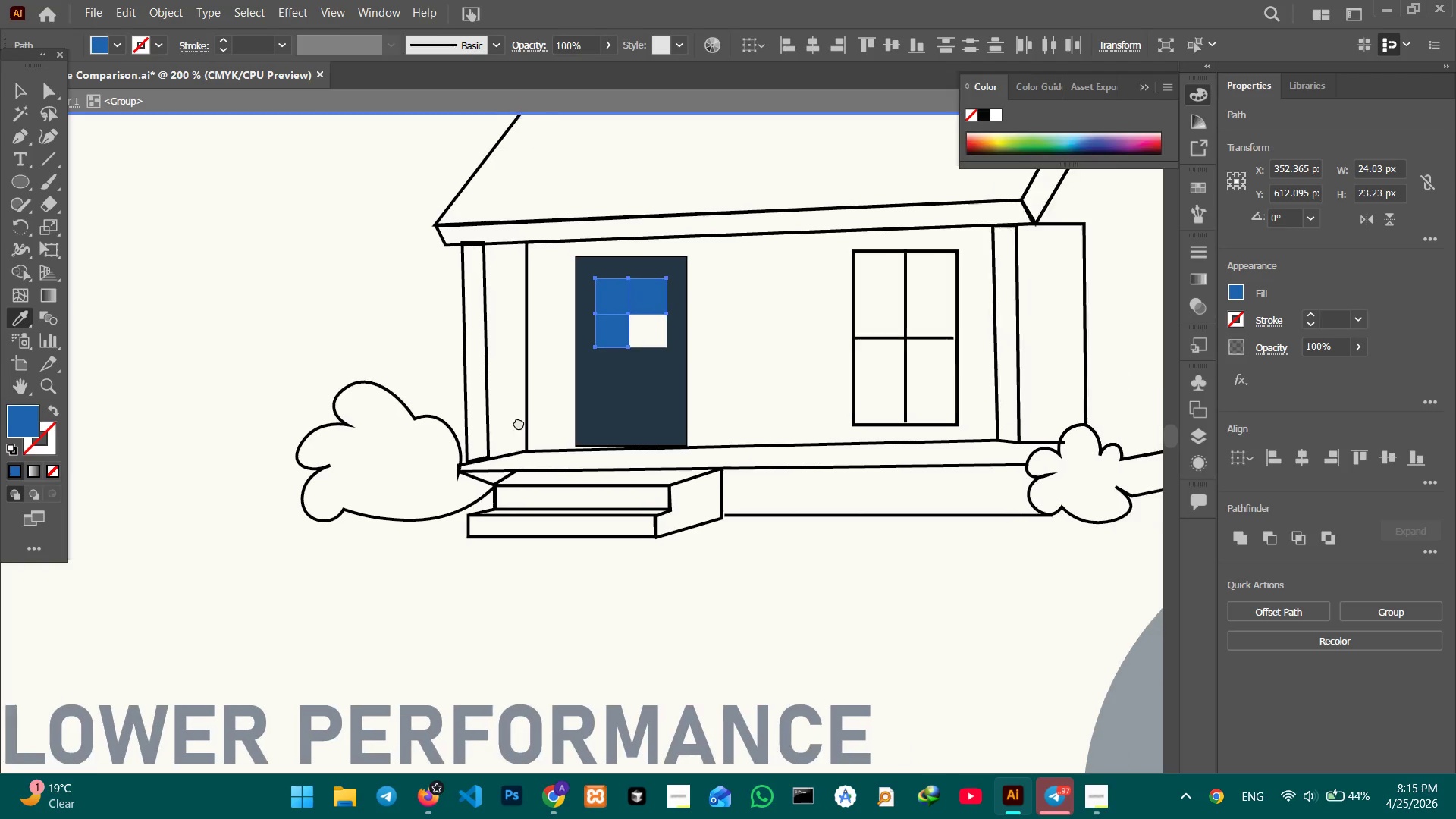 
key(Space)
 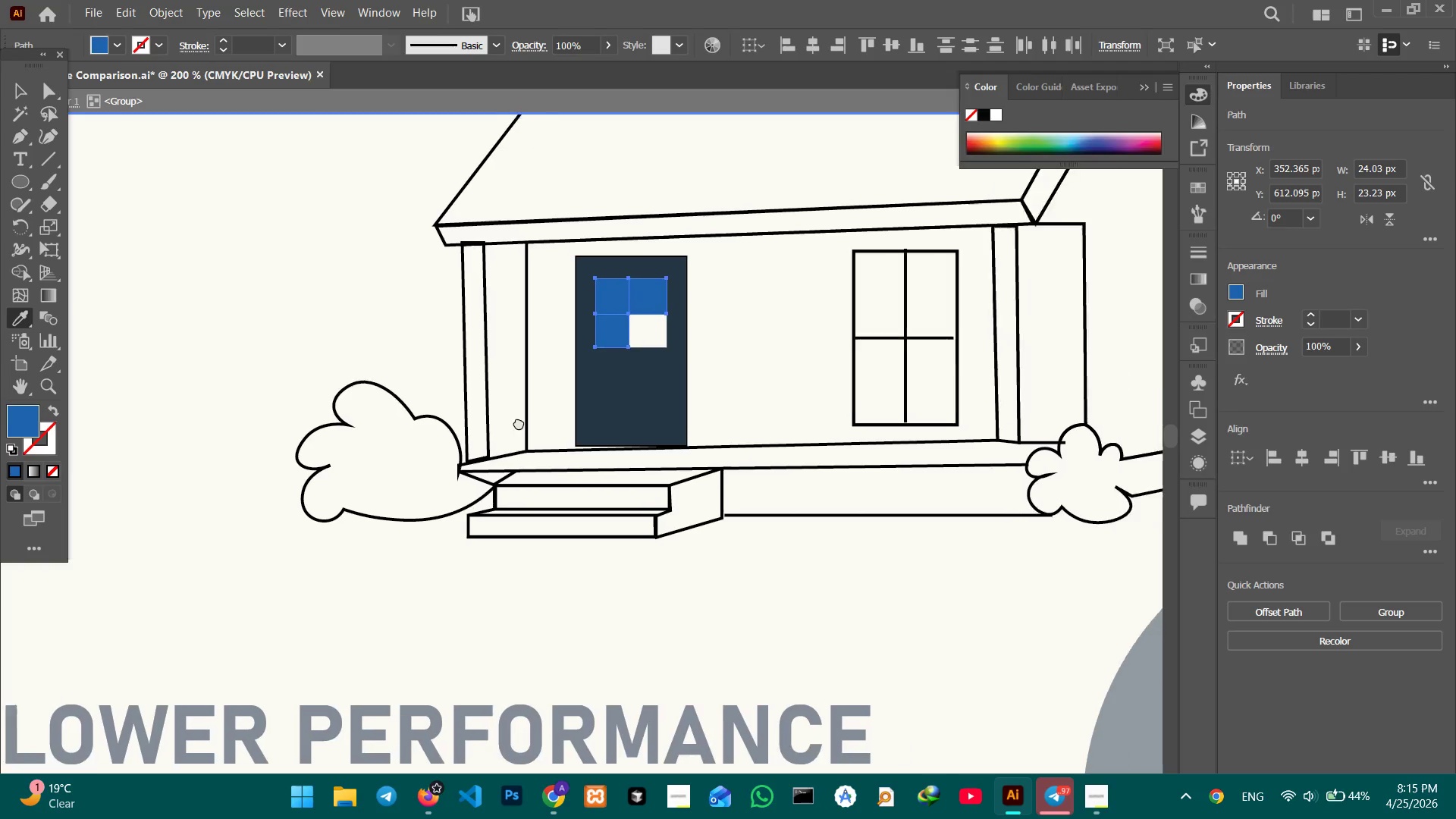 
key(Space)
 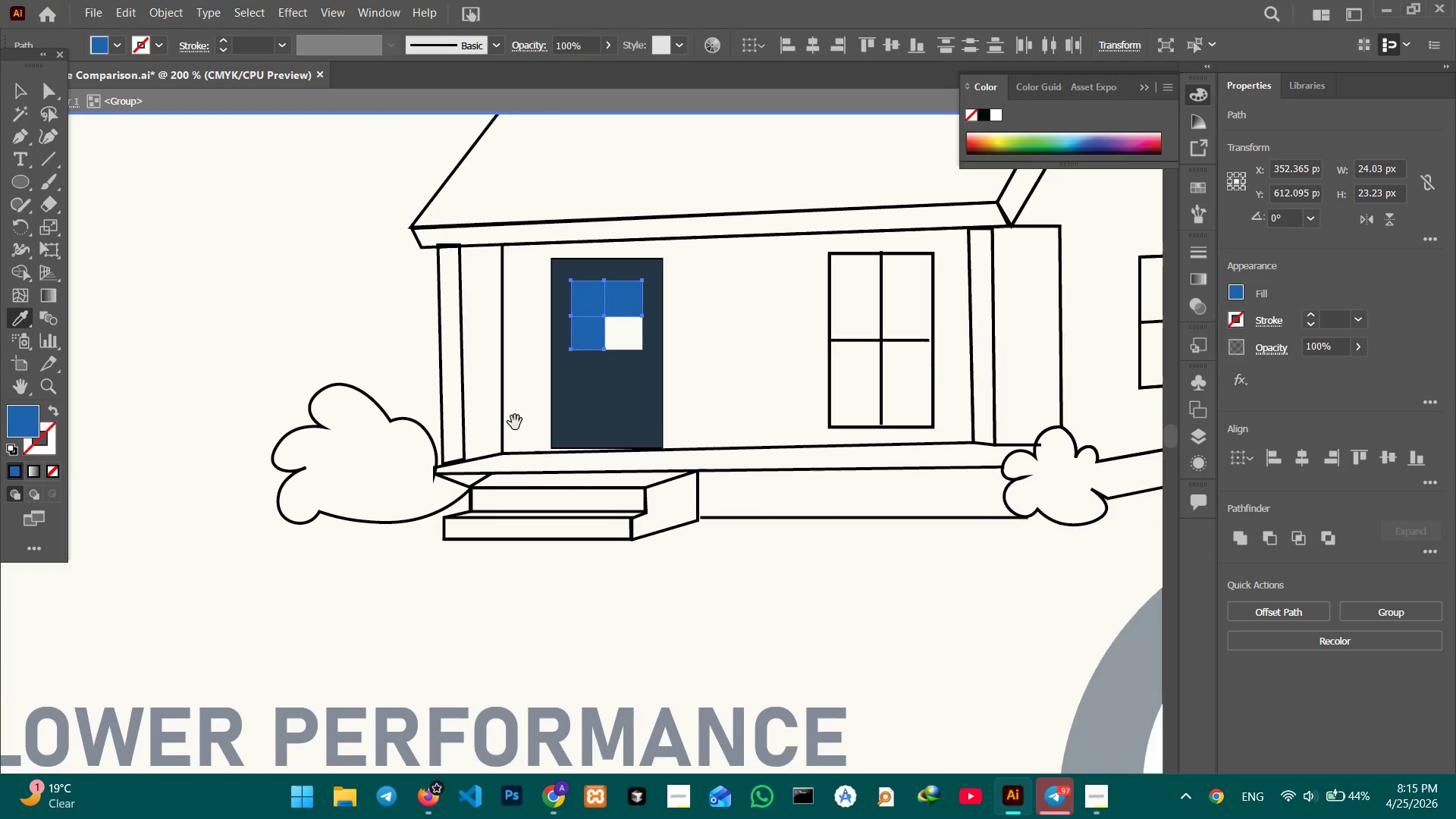 
key(Space)
 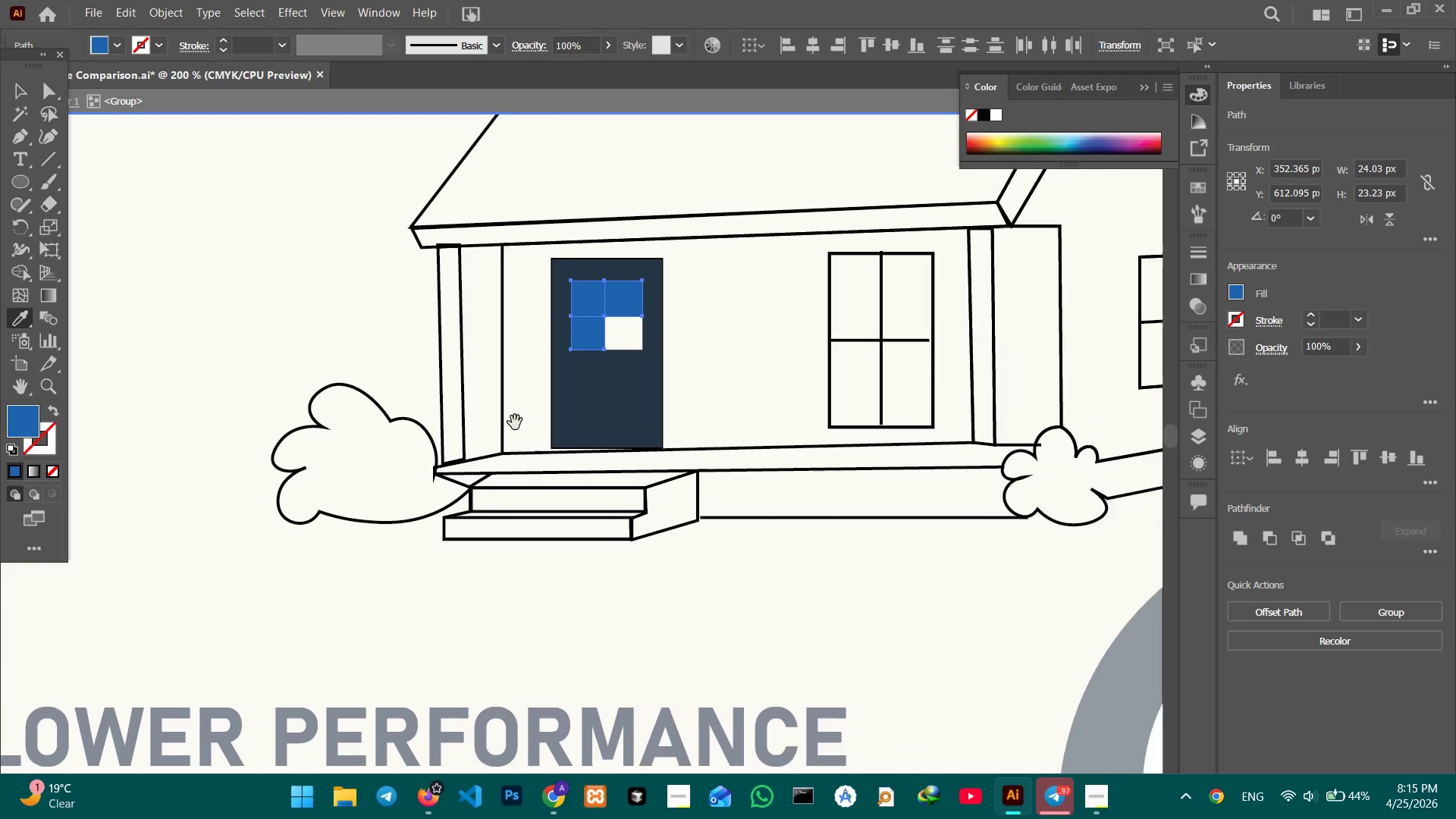 
key(Space)
 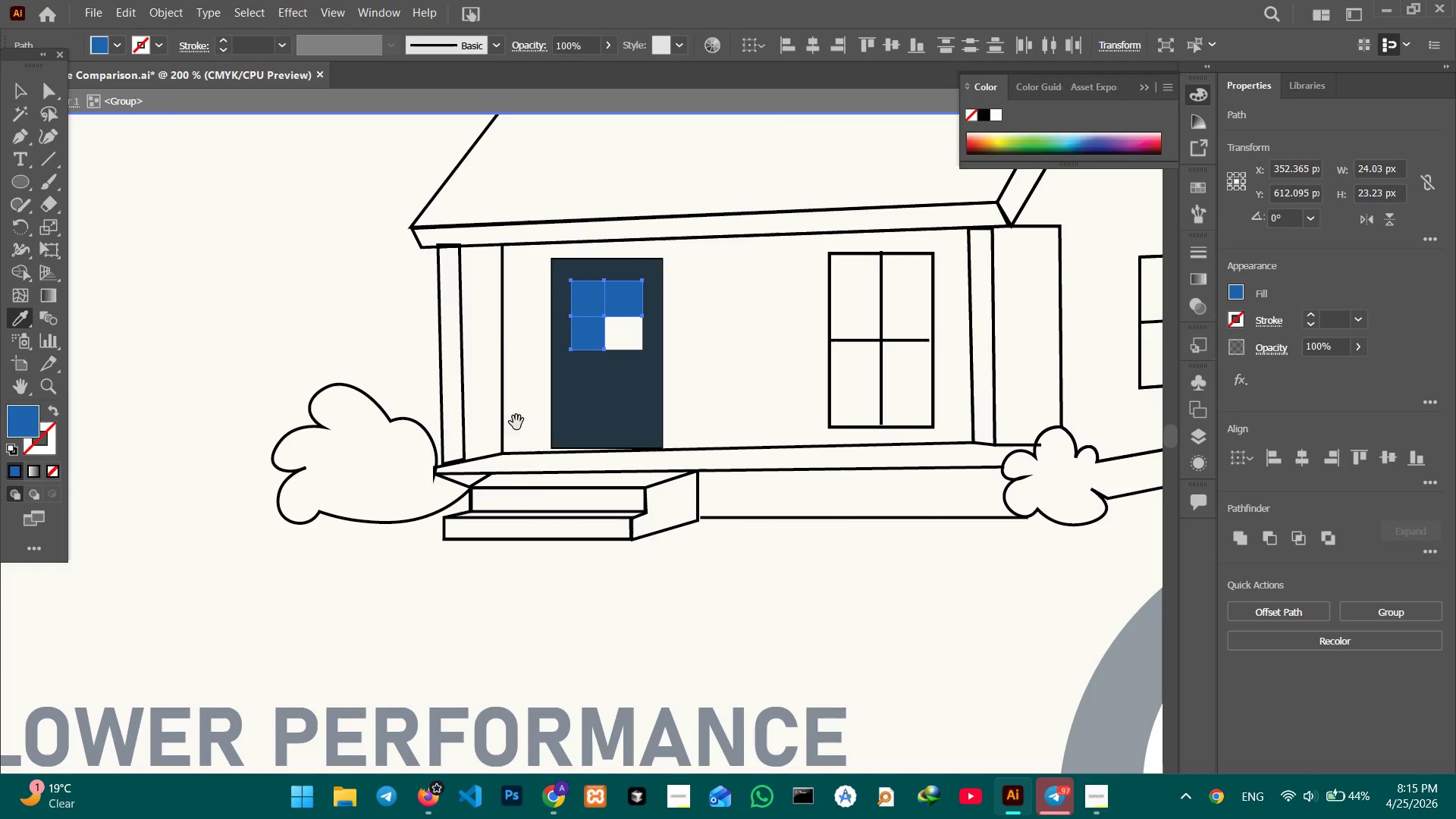 
key(Space)
 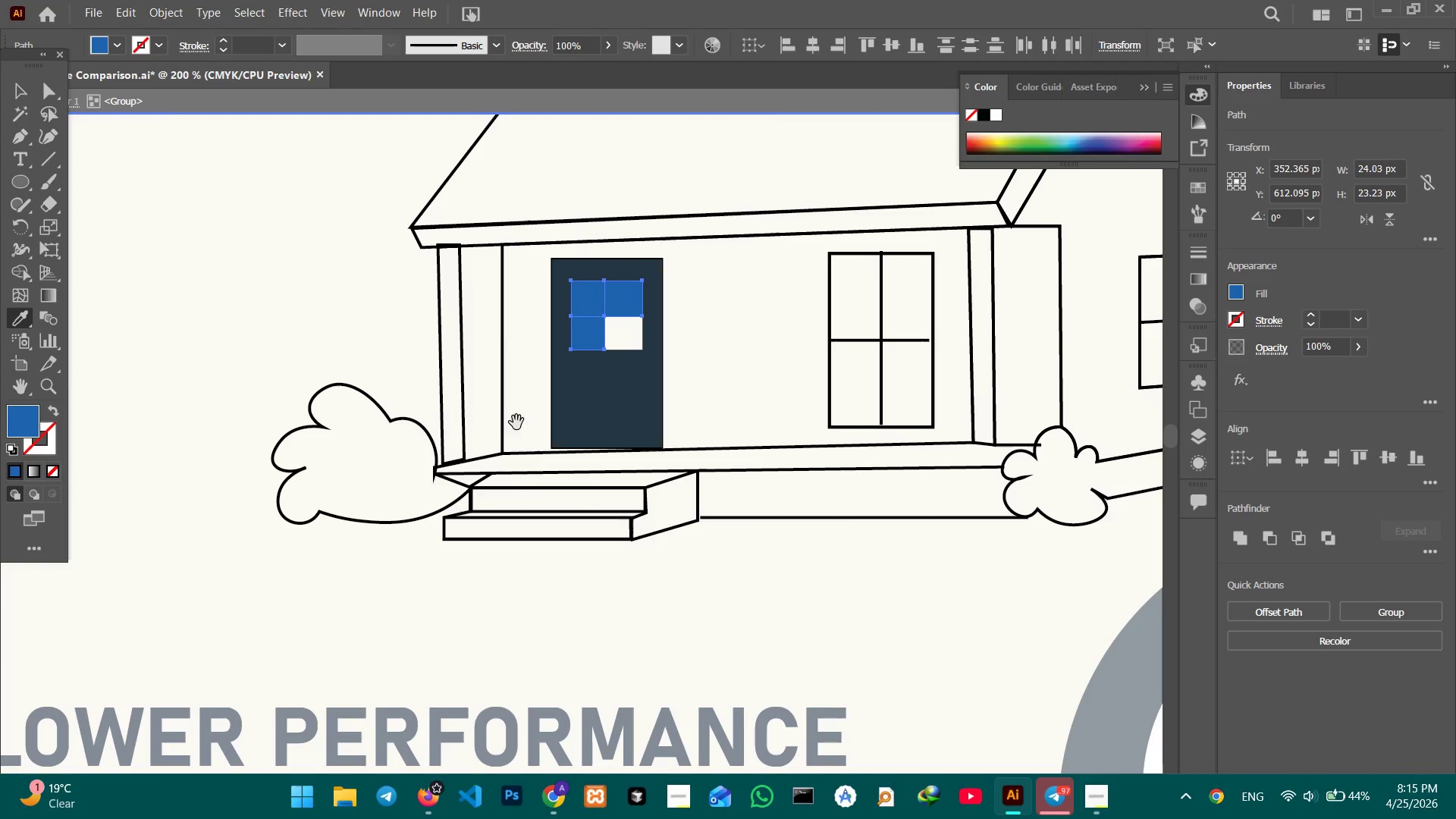 
key(Space)
 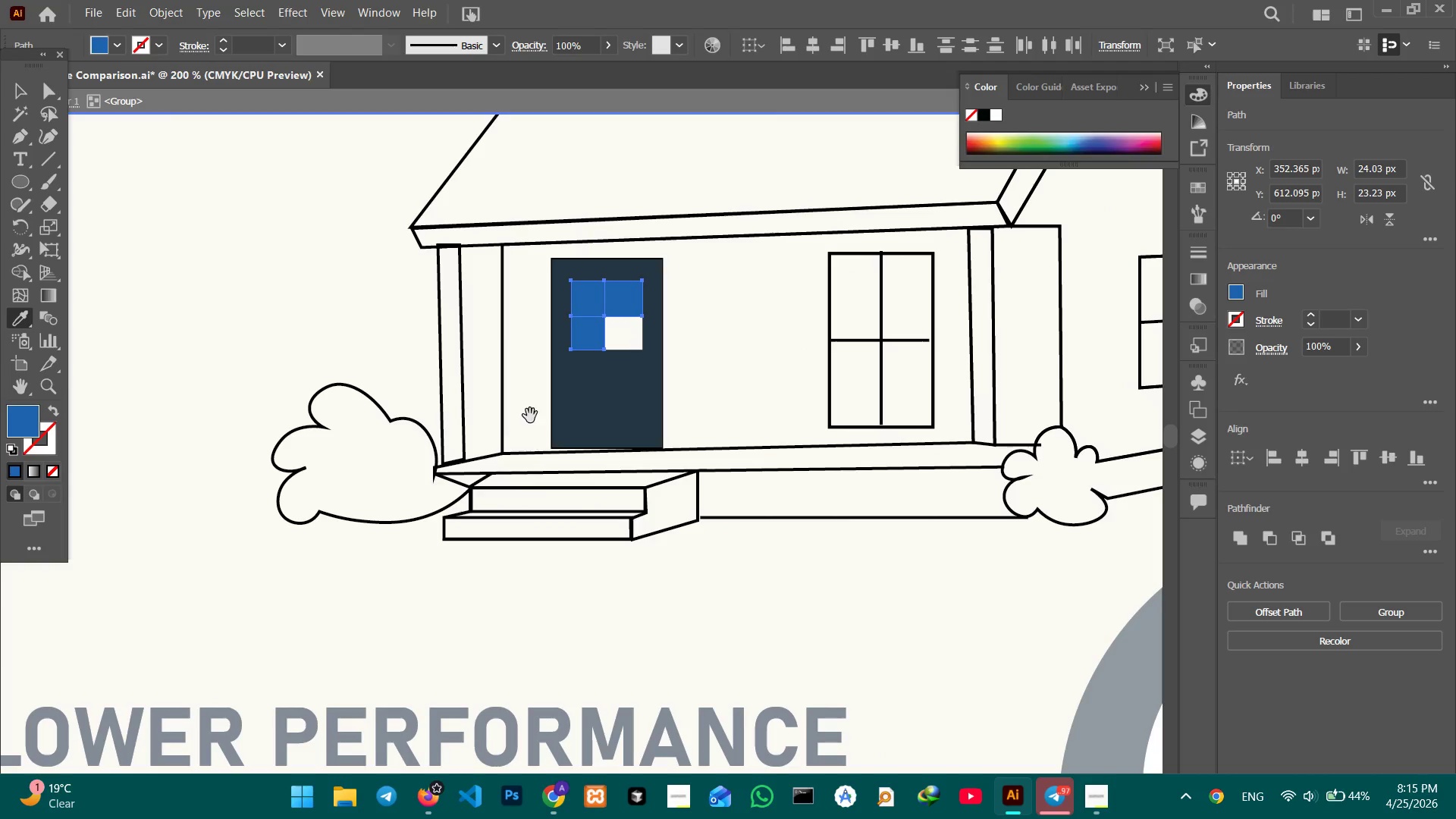 
key(Space)
 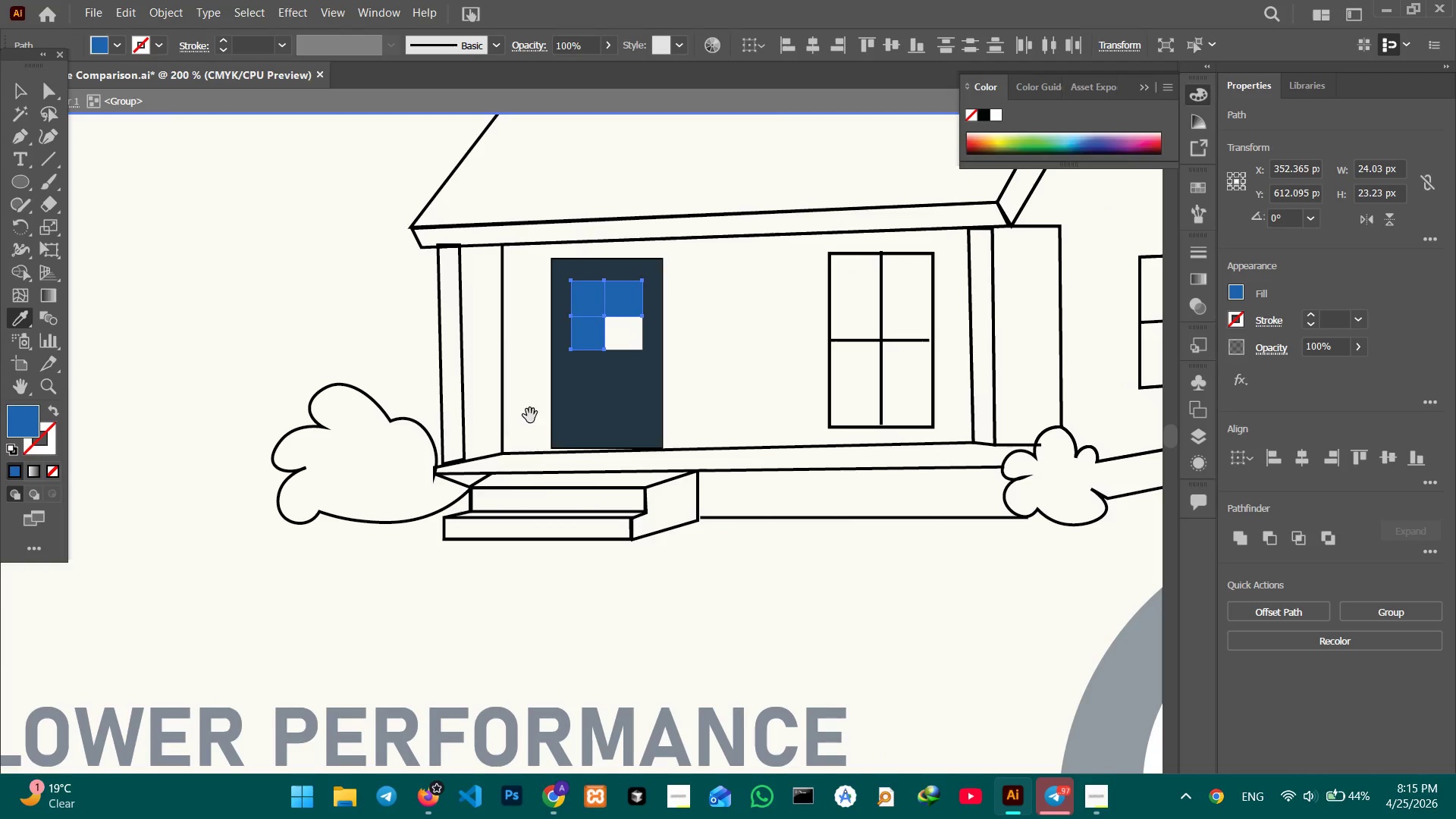 
key(Space)
 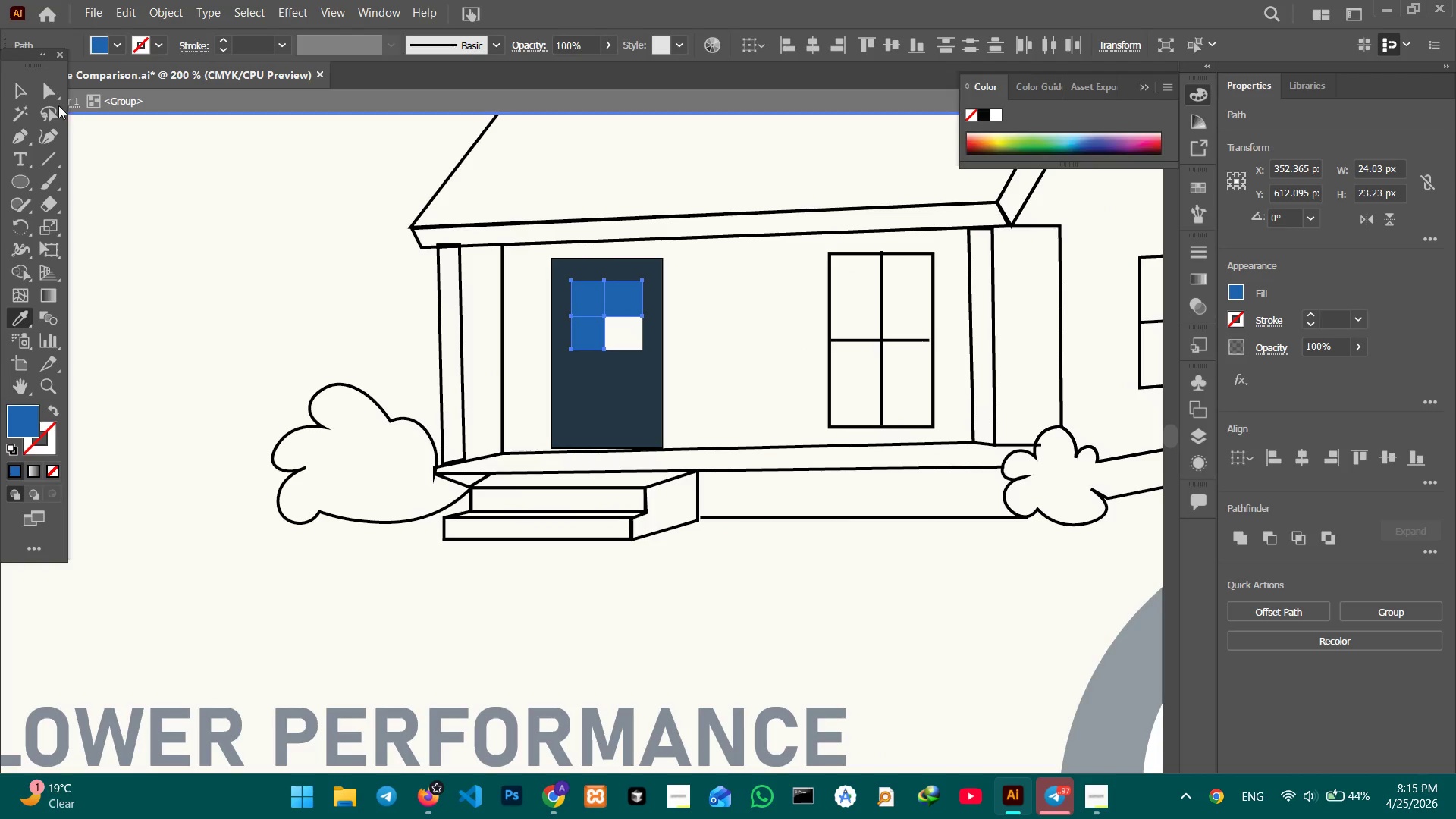 
left_click([24, 98])
 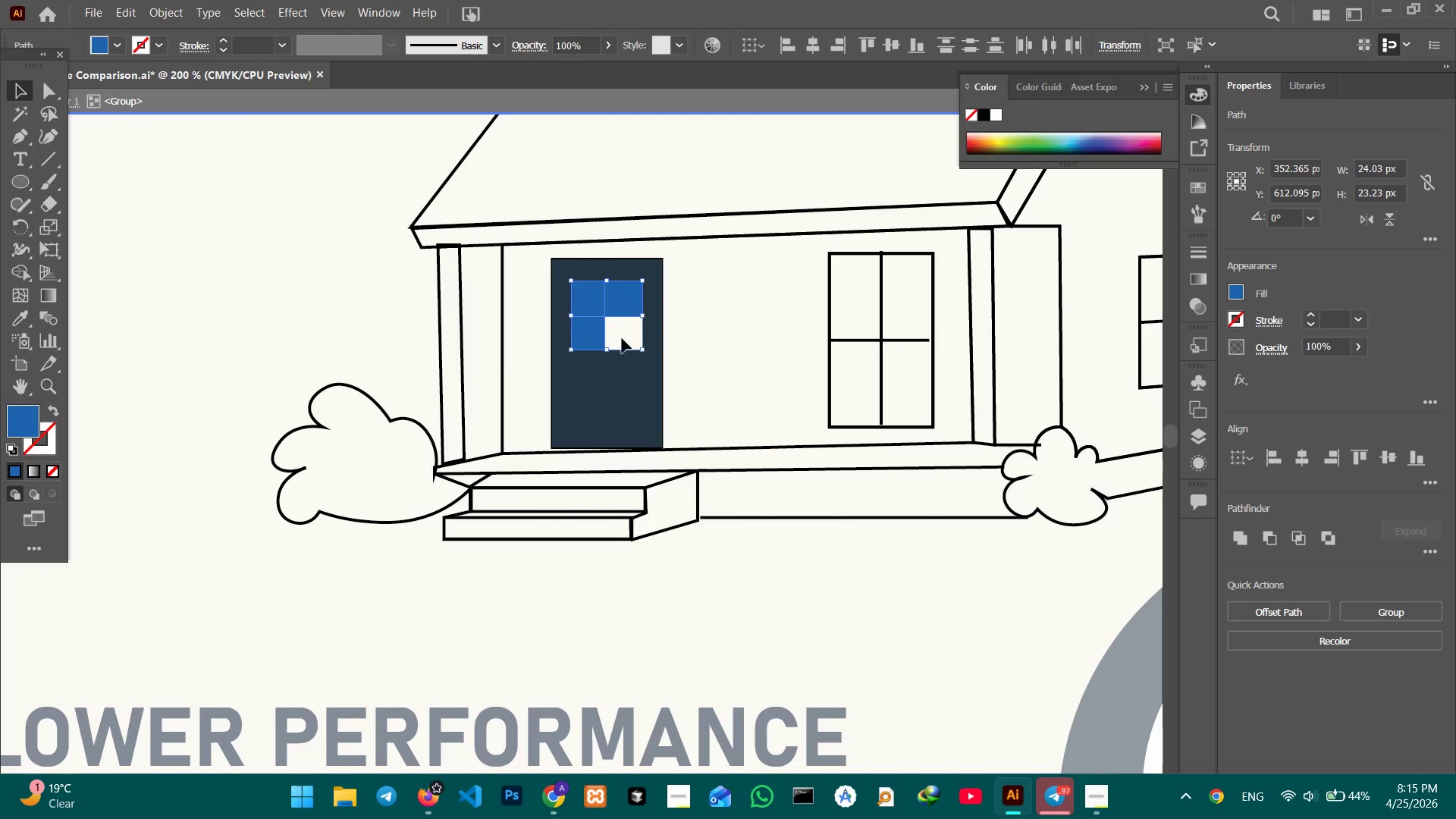 
hold_key(key=ControlLeft, duration=0.36)
 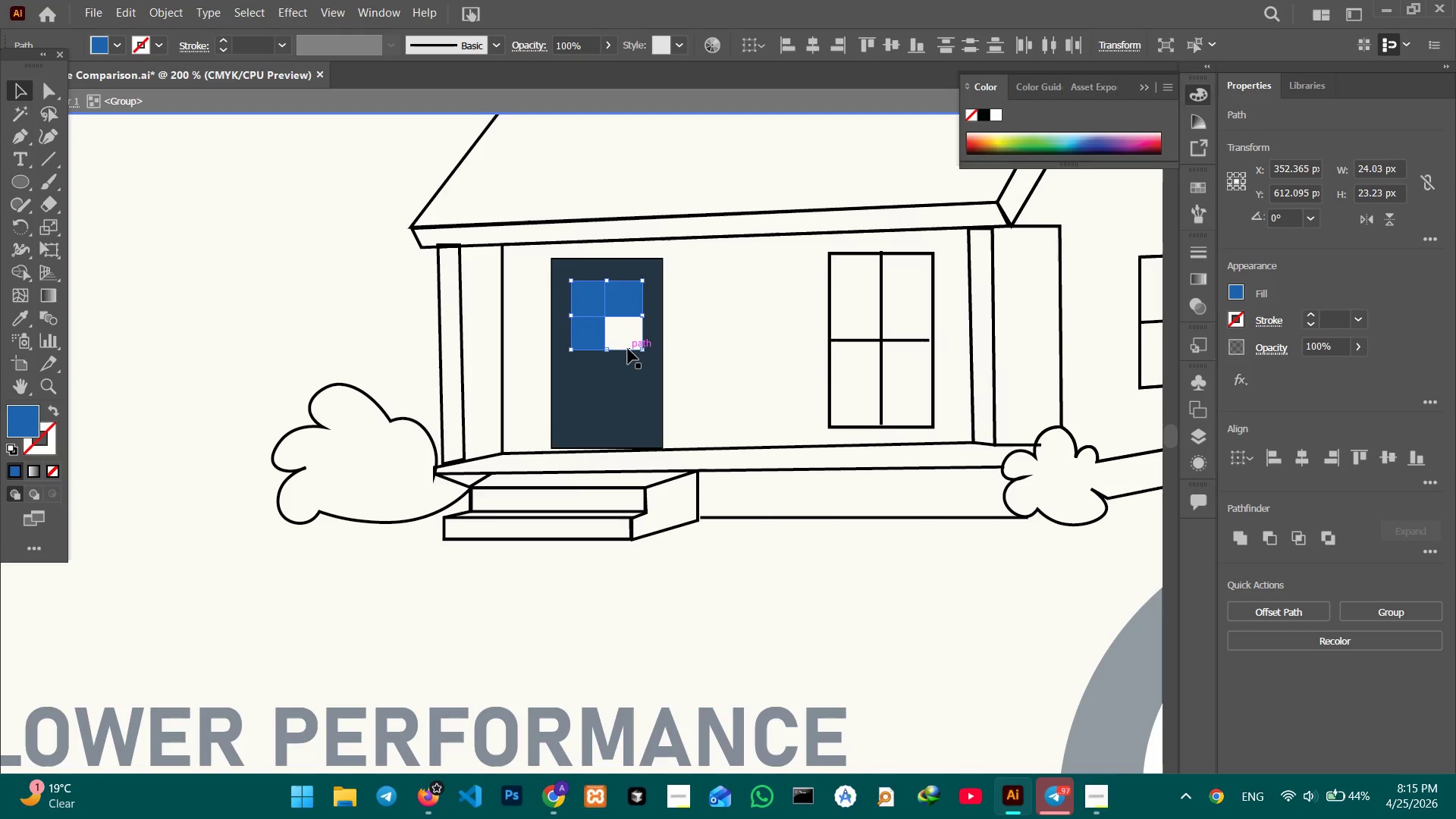 
hold_key(key=ShiftLeft, duration=1.33)
left_click([628, 349])
 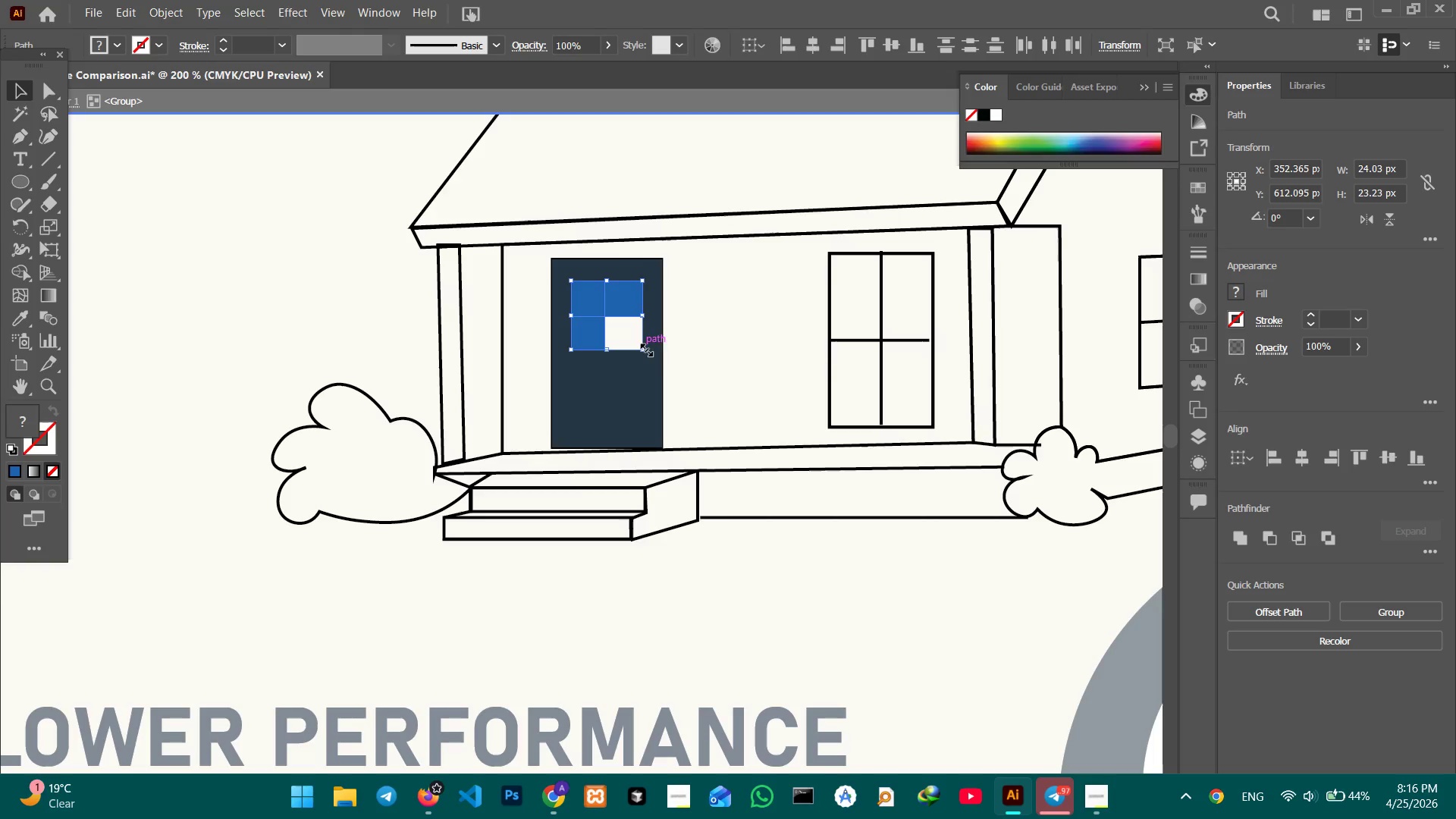 
left_click([699, 367])
 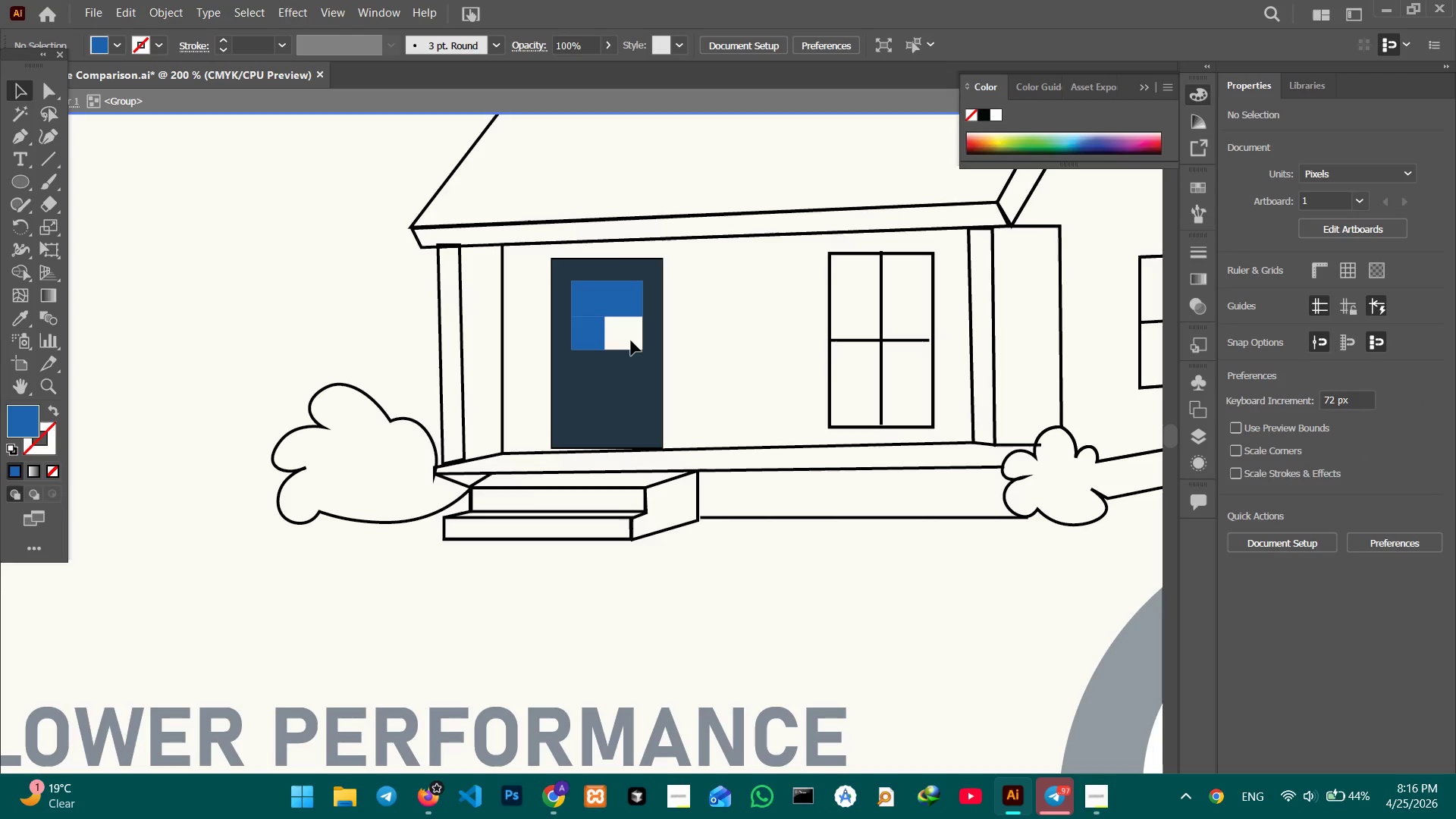 
double_click([631, 340])
 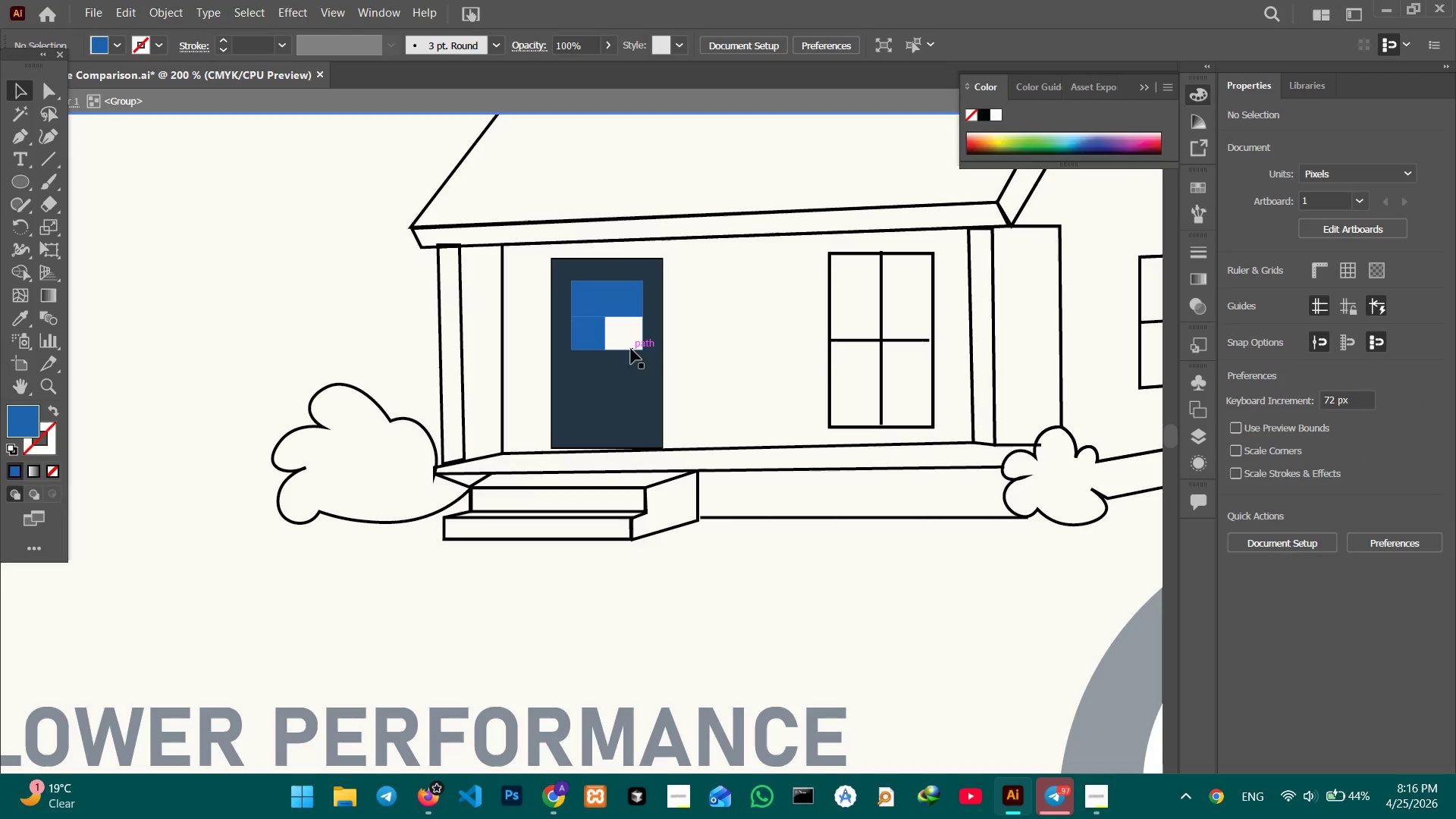 
left_click([631, 349])
 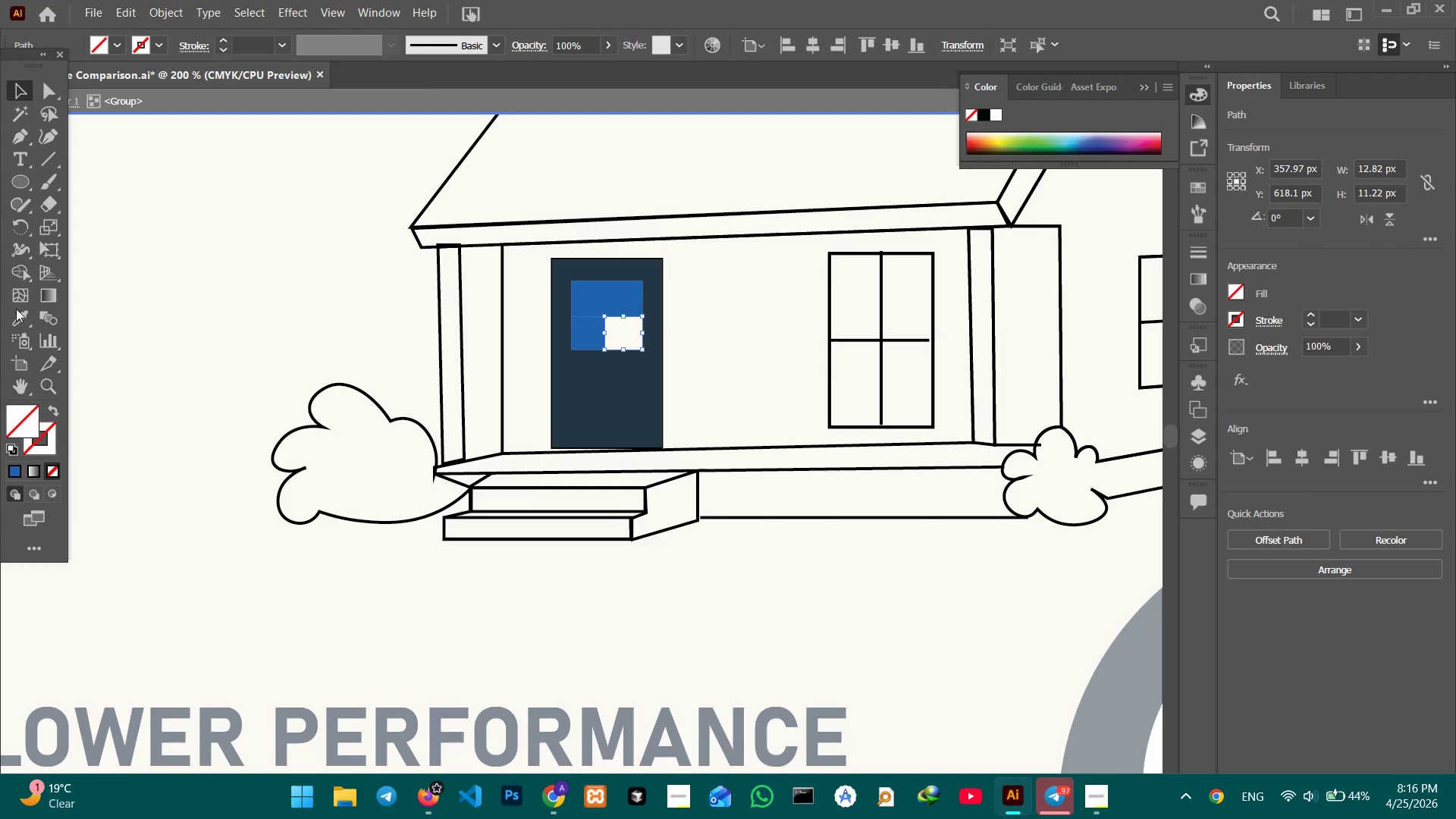 
left_click_drag(start_coordinate=[20, 318], to_coordinate=[33, 318])
 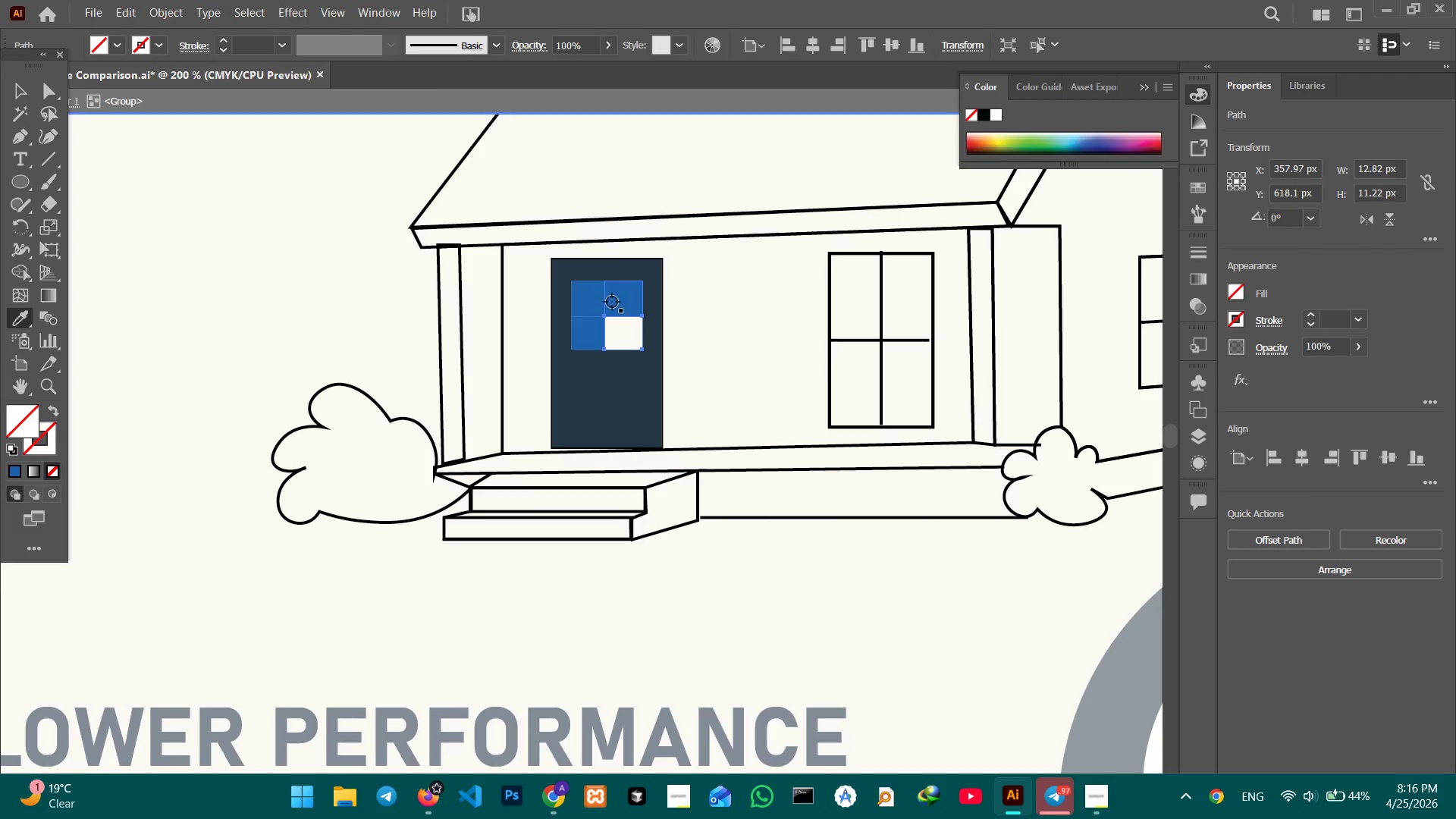 
left_click([622, 300])
 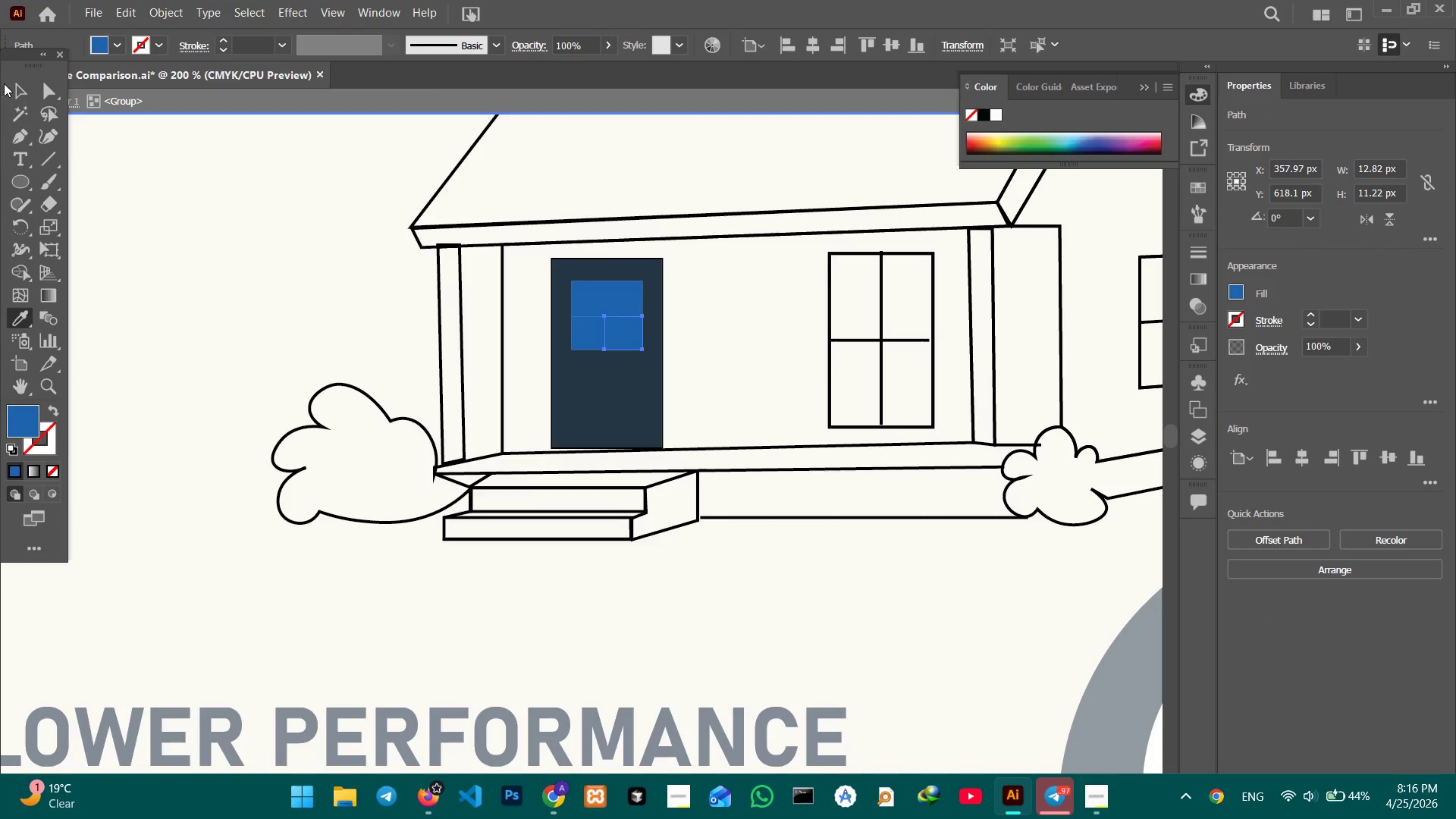 
left_click([11, 84])
 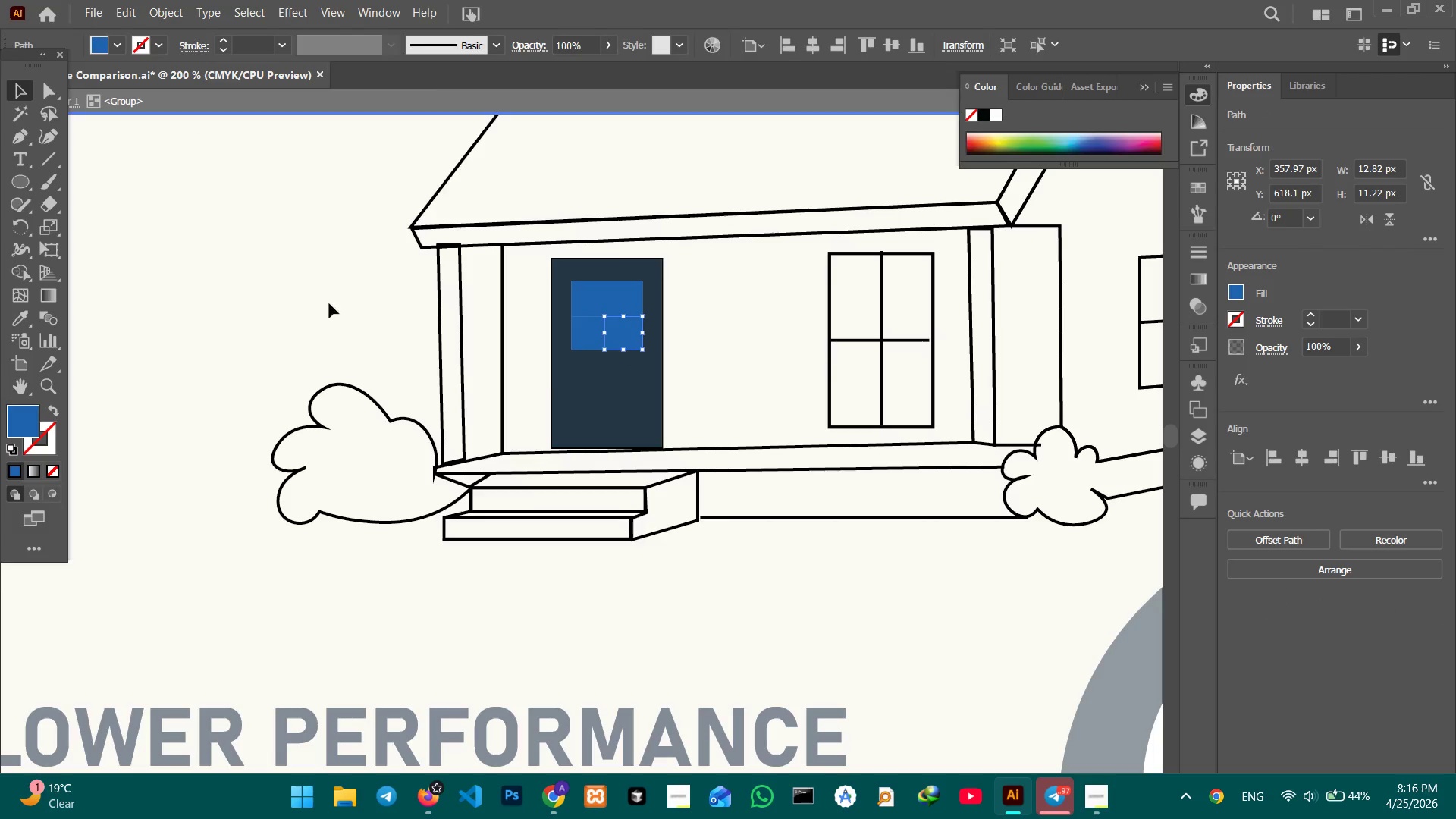 
hold_key(key=ShiftLeft, duration=0.31)
 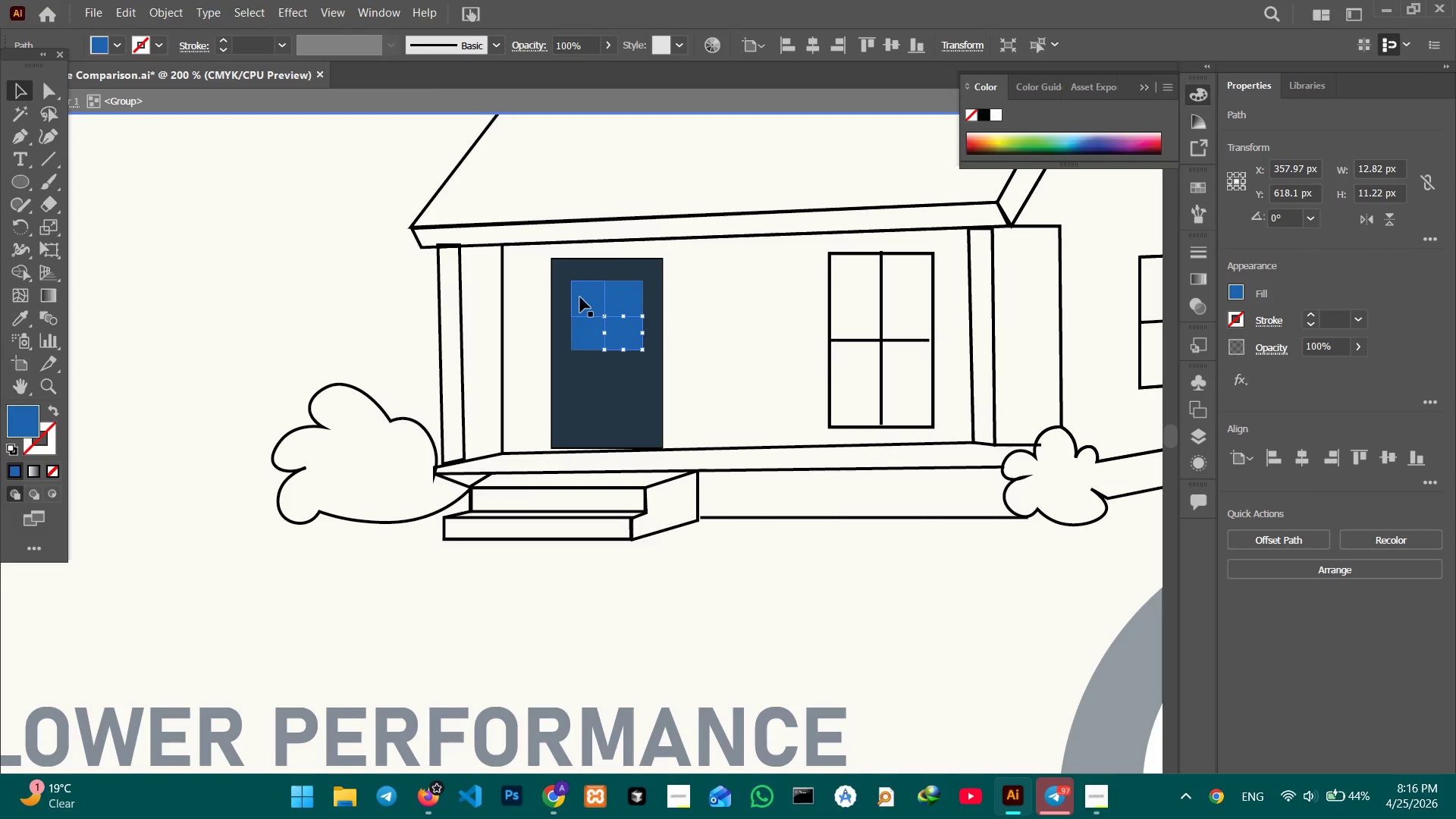 
hold_key(key=ShiftLeft, duration=1.11)
left_click([580, 297])
 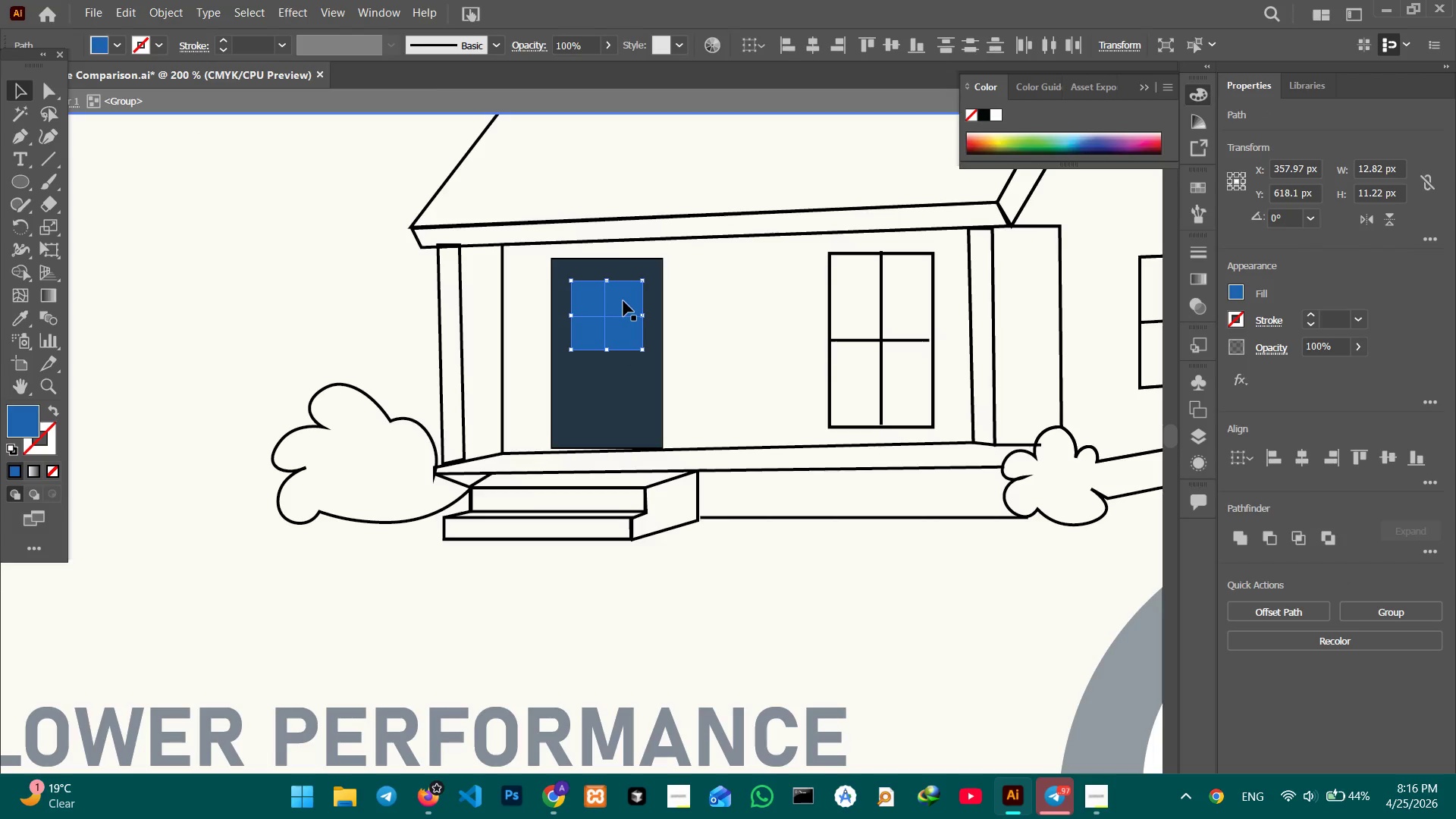 
double_click([623, 301])
 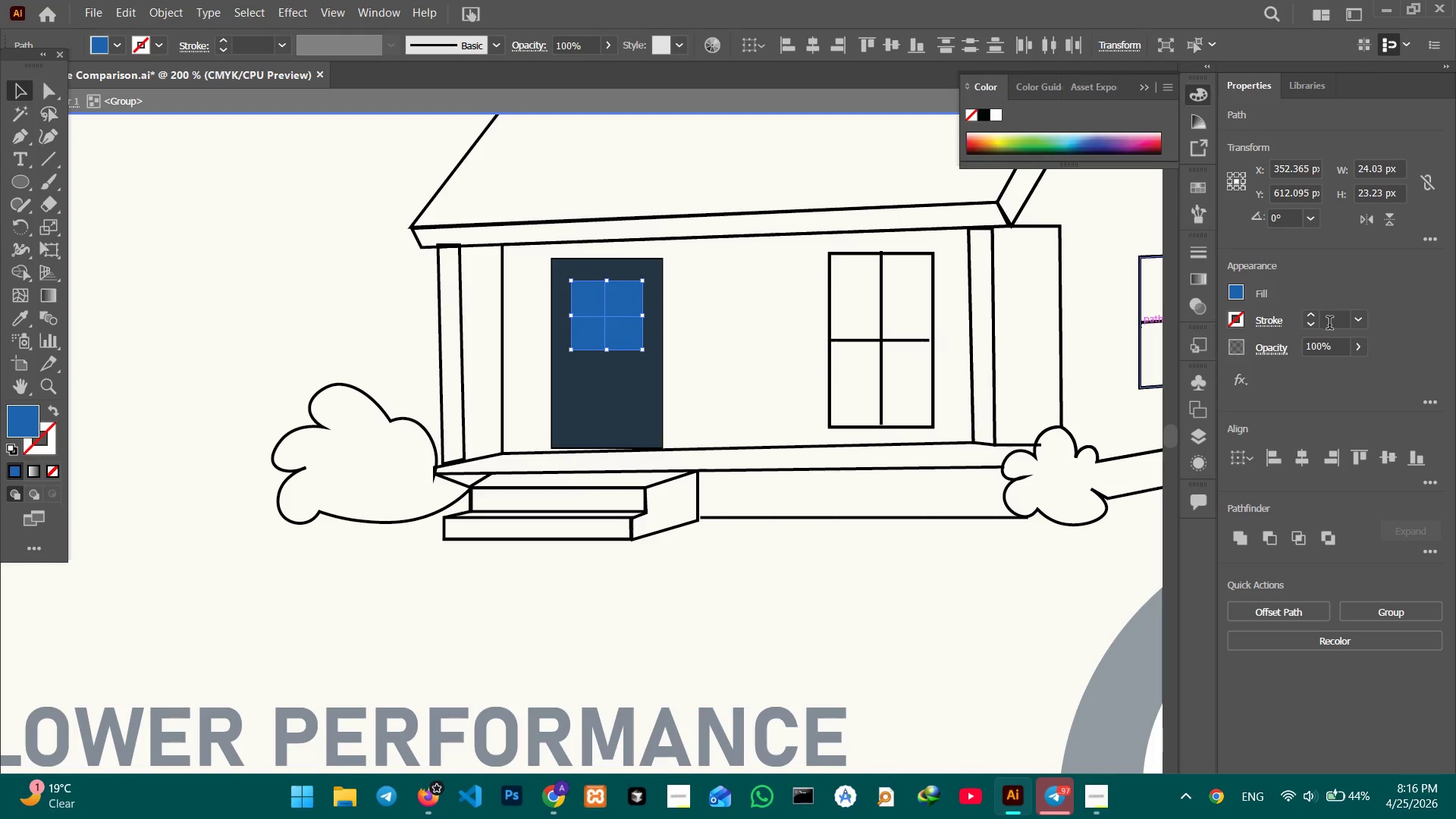 
left_click_drag(start_coordinate=[1334, 344], to_coordinate=[1282, 340])
 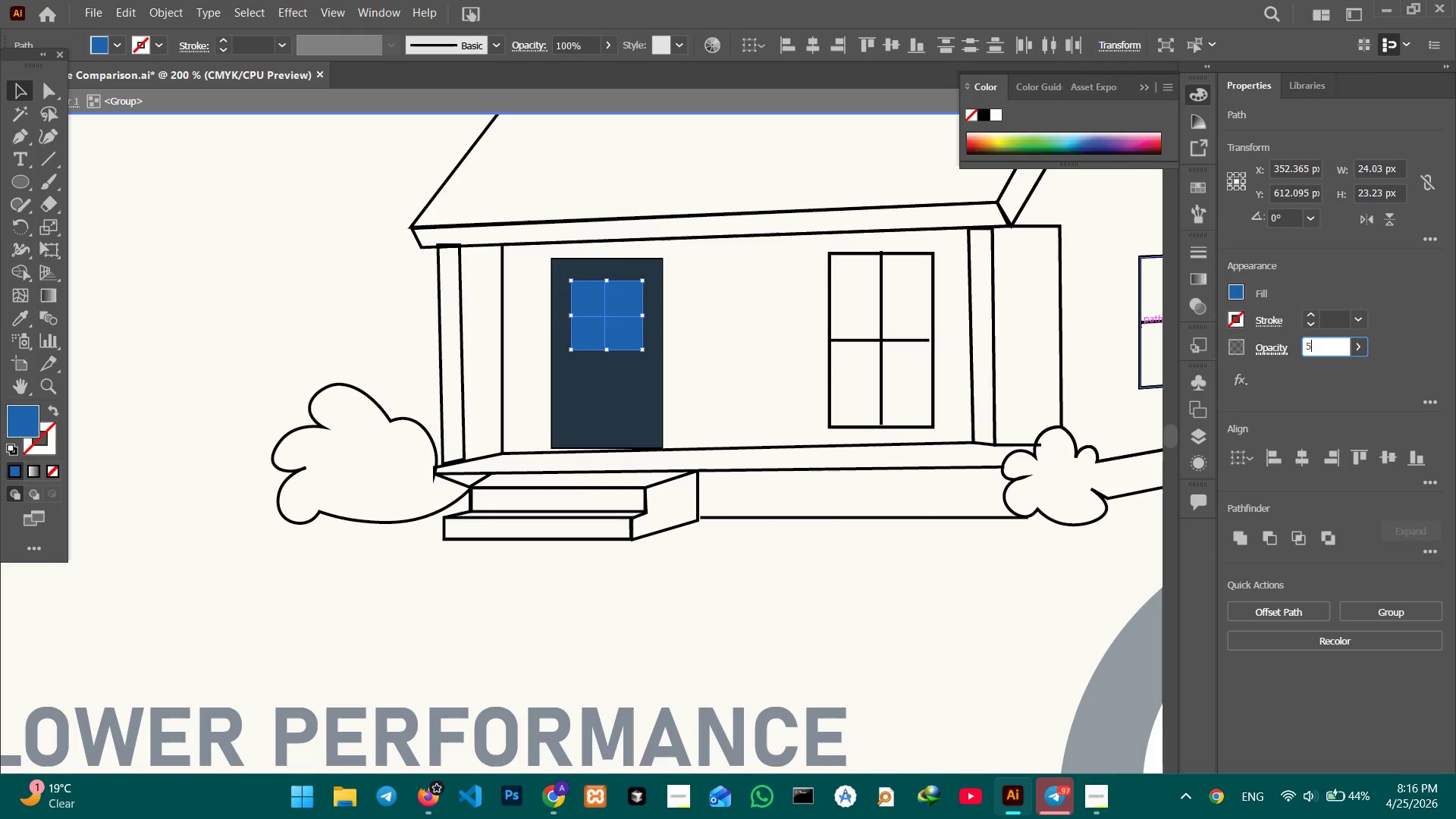 
key(Numpad5)
 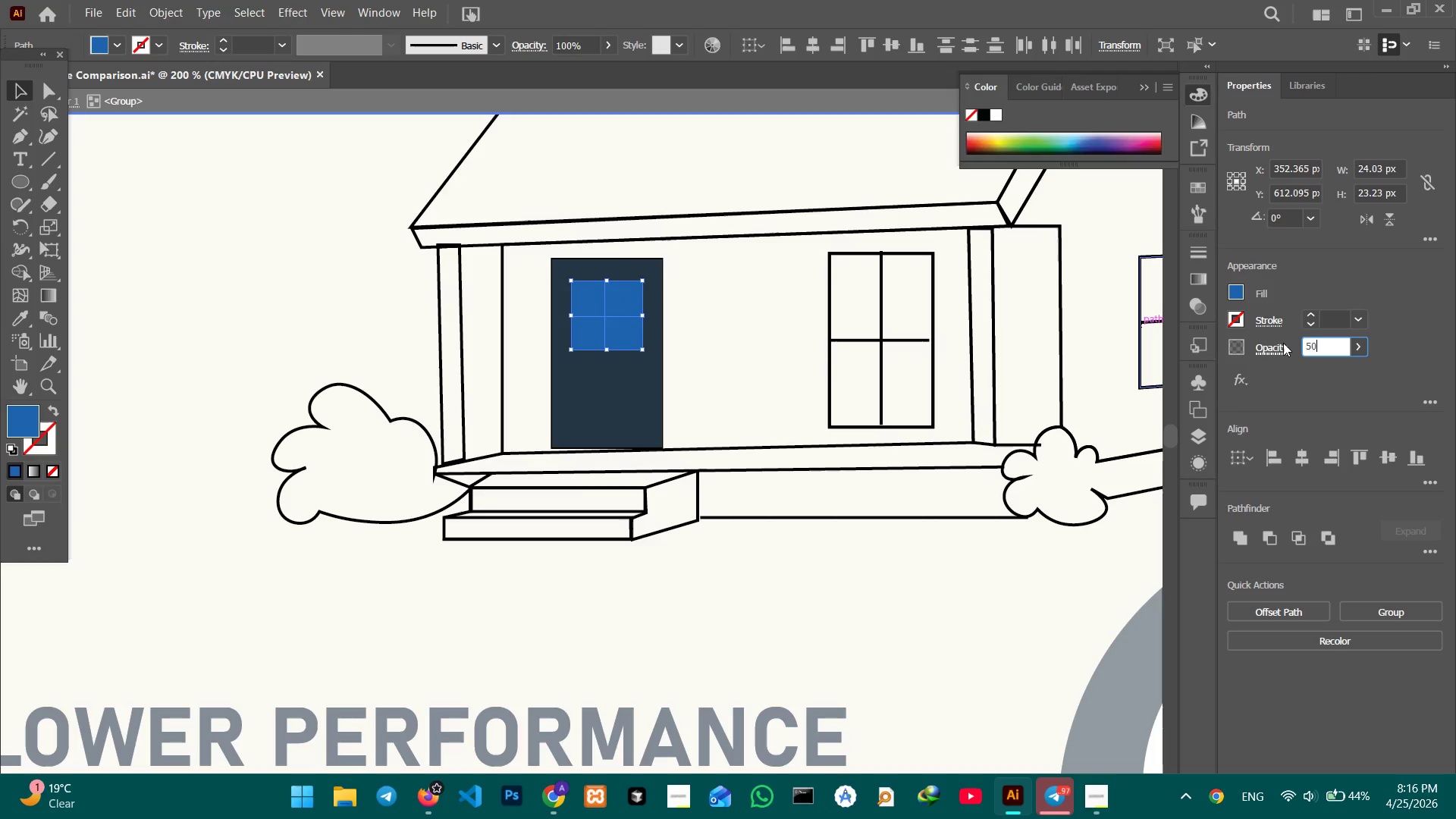 
key(Numpad0)
 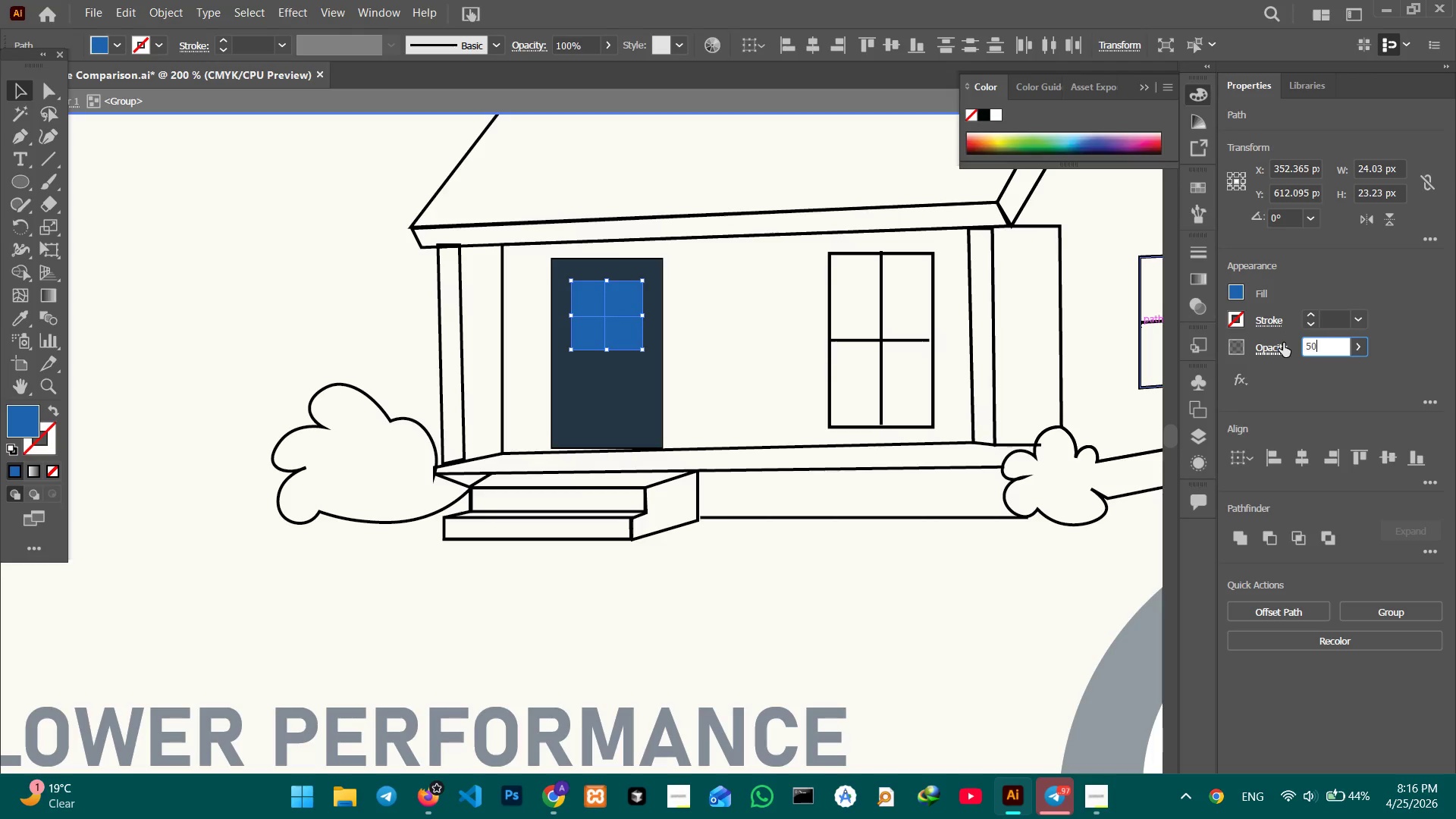 
key(Enter)
 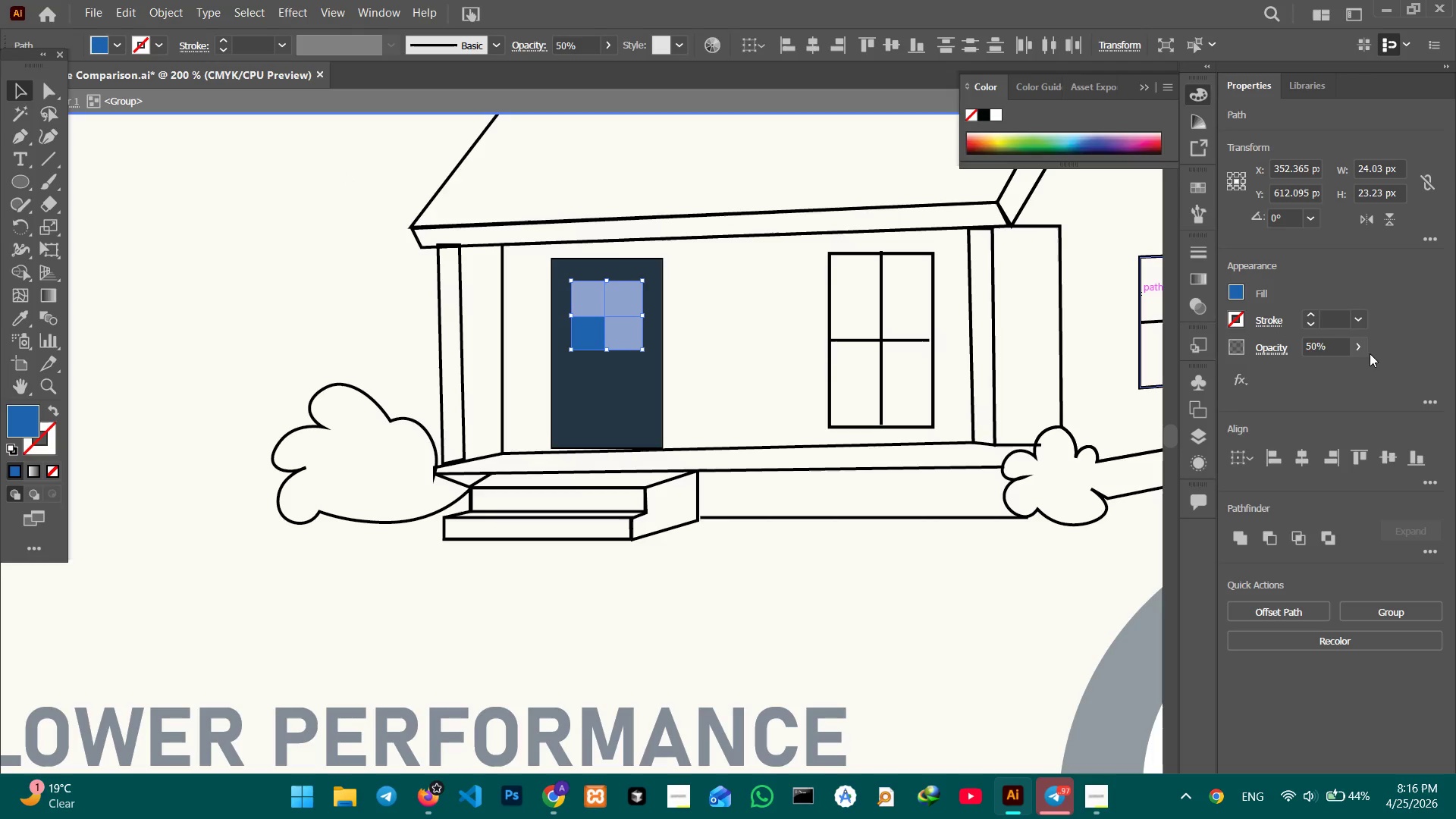 
left_click_drag(start_coordinate=[1338, 348], to_coordinate=[1288, 344])
 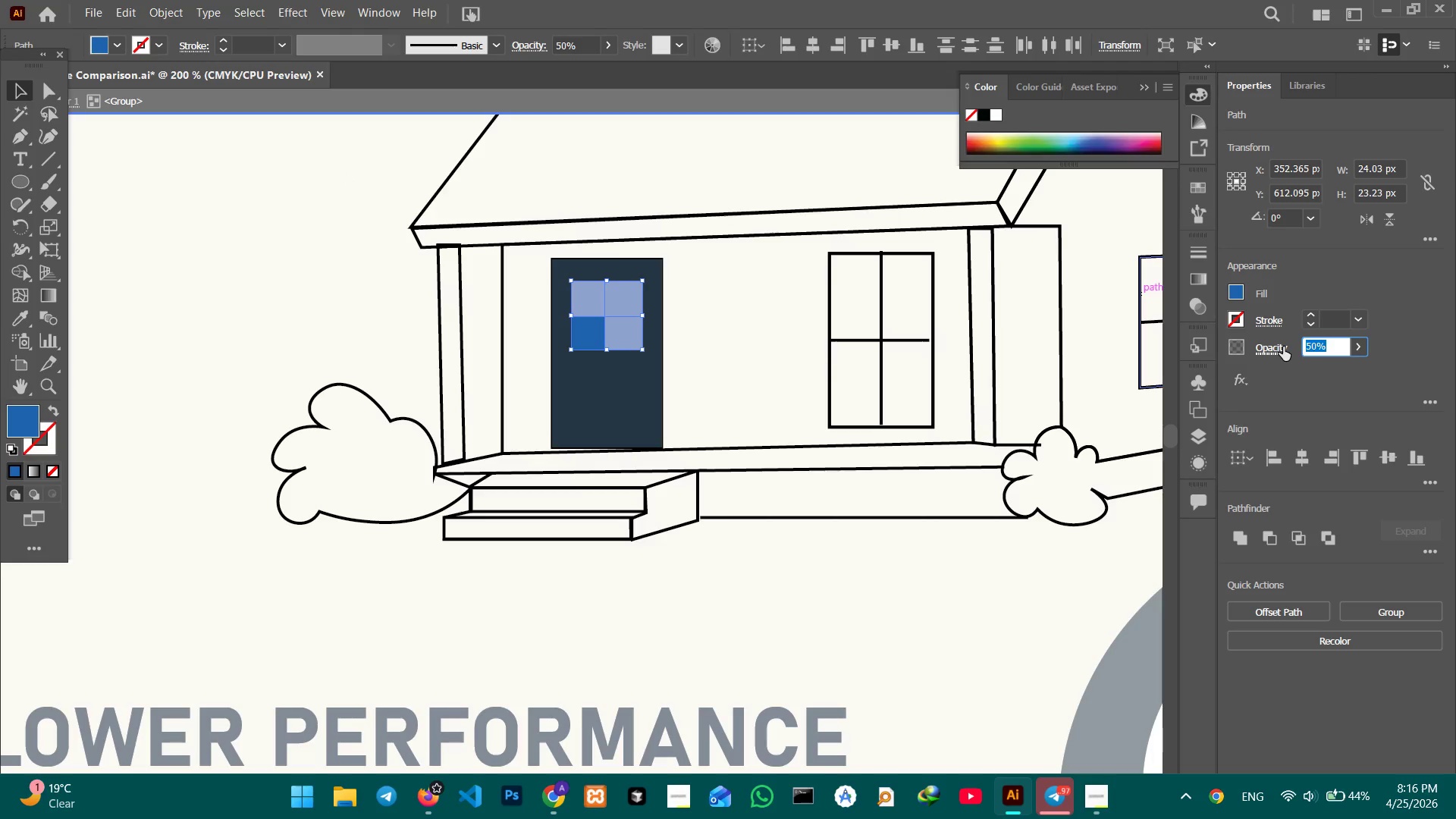 
key(Numpad8)
 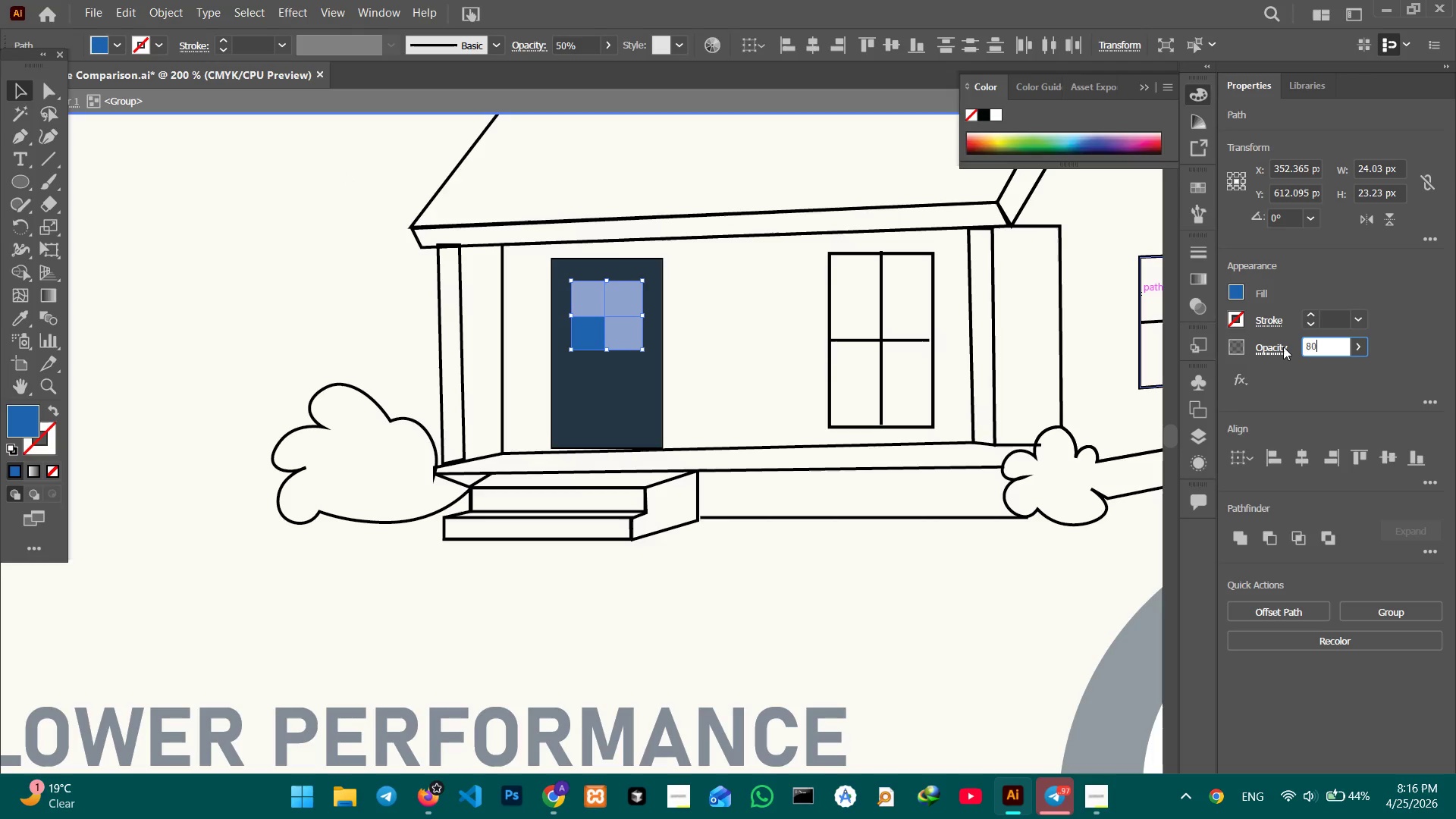 
key(Numpad0)
 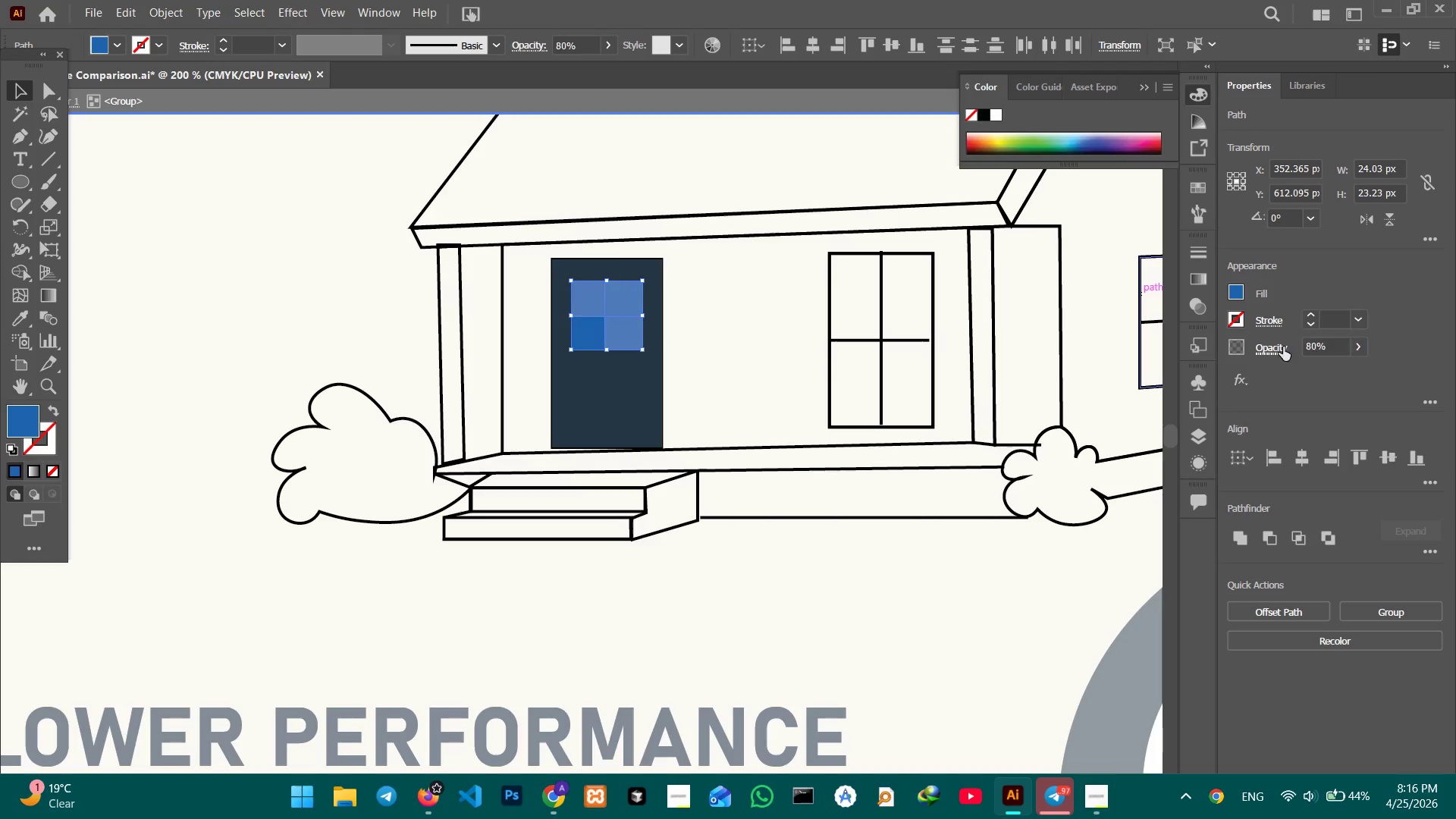 
key(Enter)
 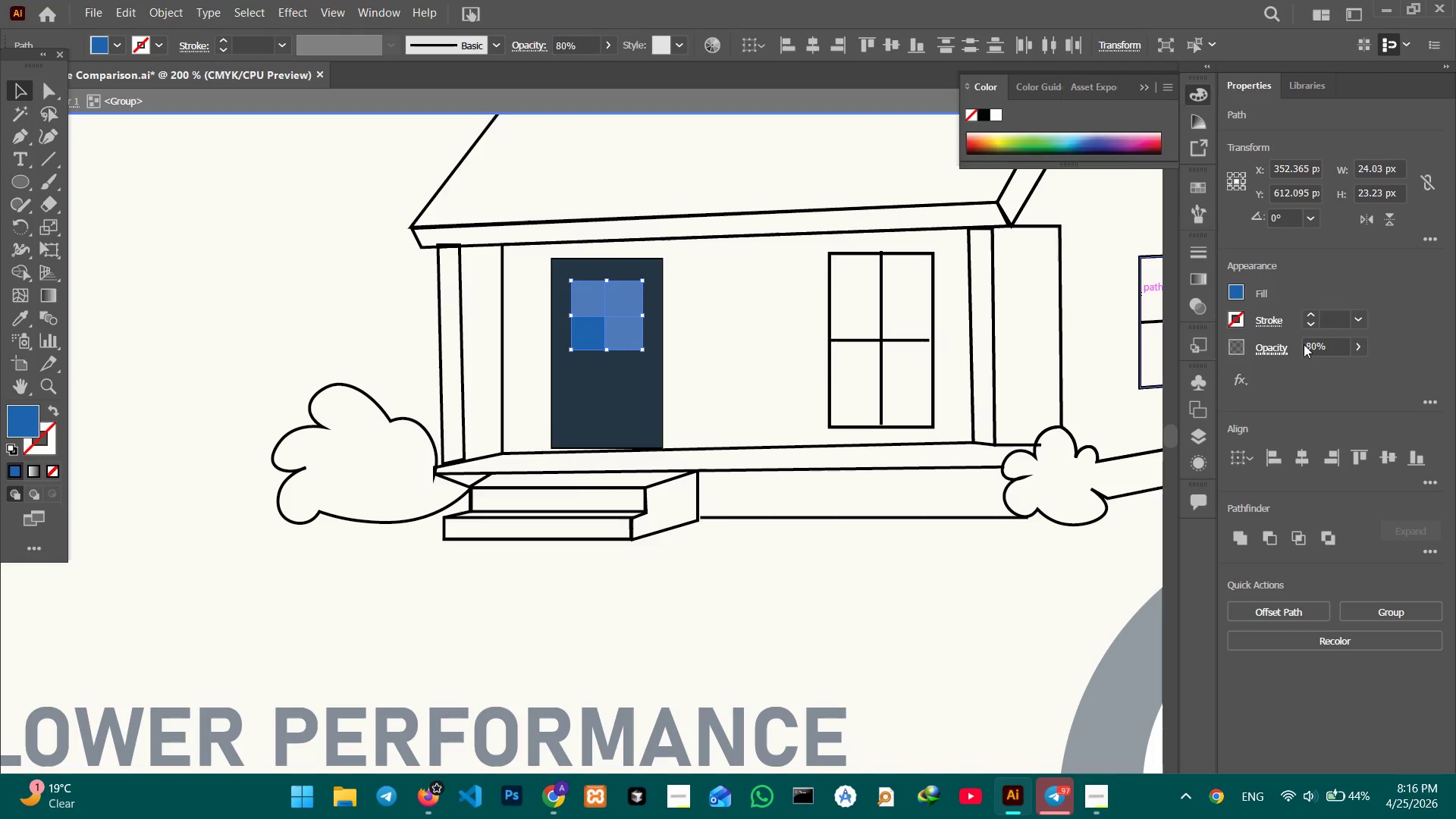 
left_click_drag(start_coordinate=[1332, 341], to_coordinate=[1291, 336])
 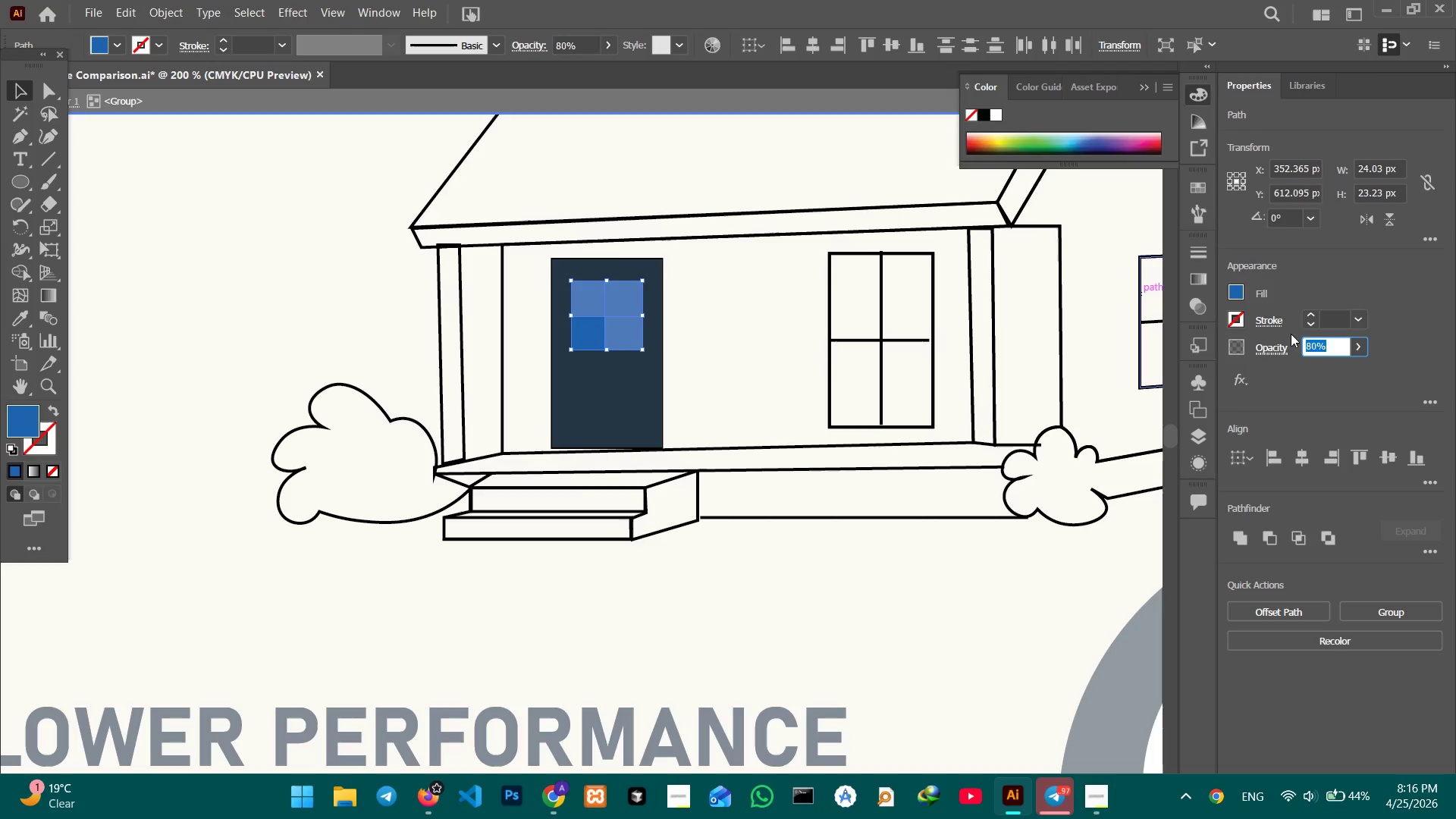 
key(Numpad5)
 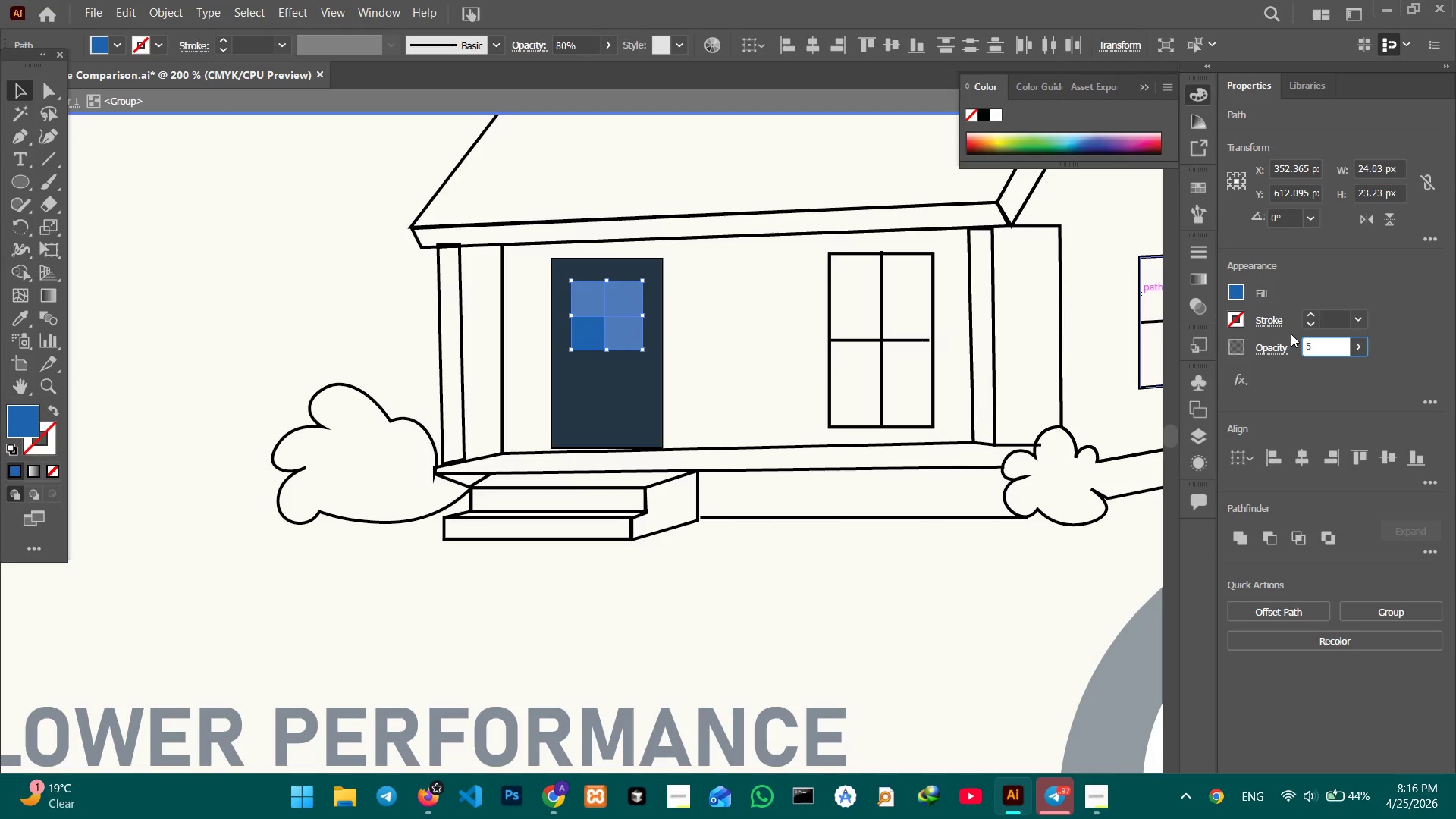 
key(Backspace)
 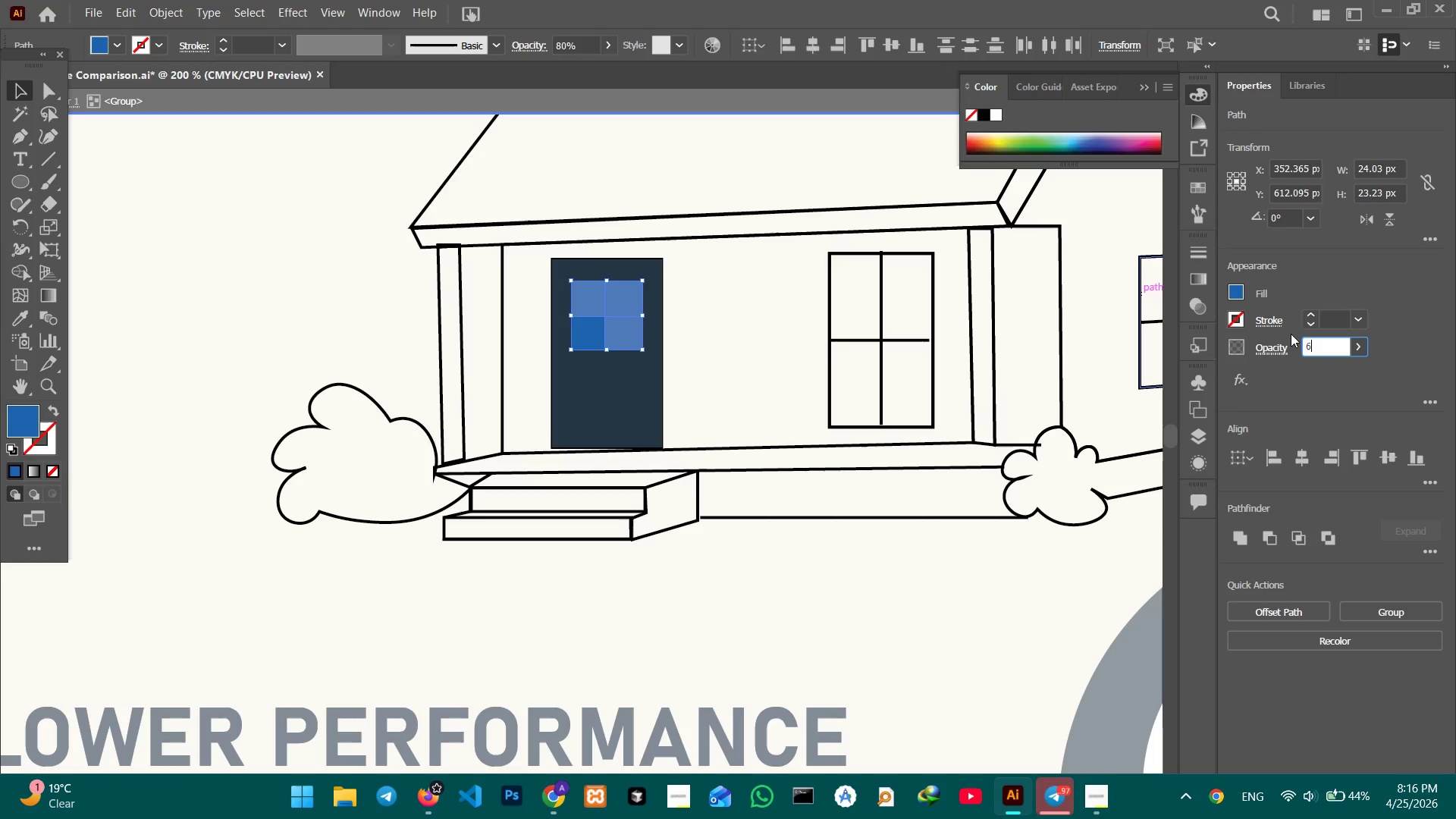 
key(Numpad6)
 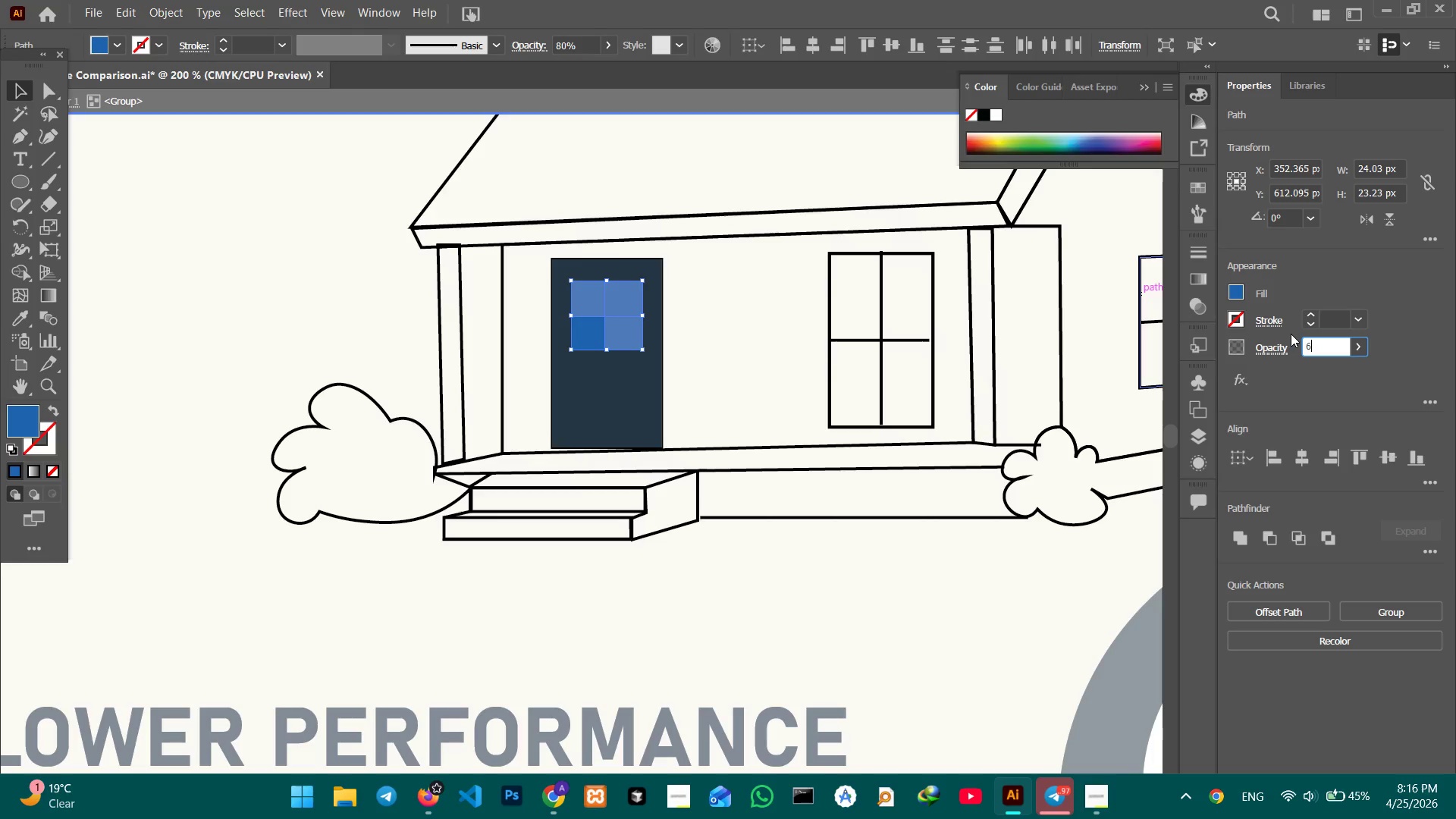 
key(Numpad0)
 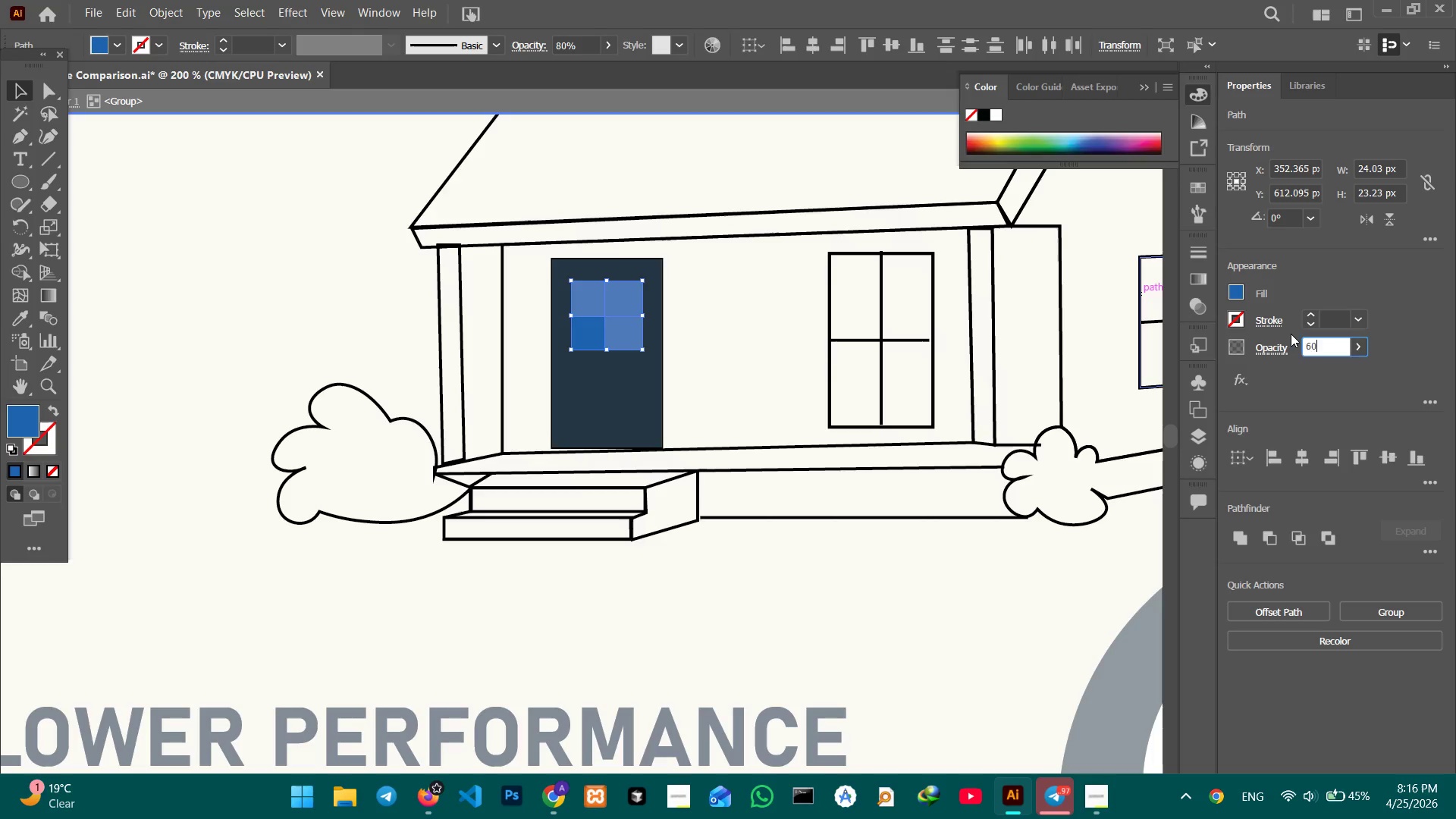 
key(Enter)
 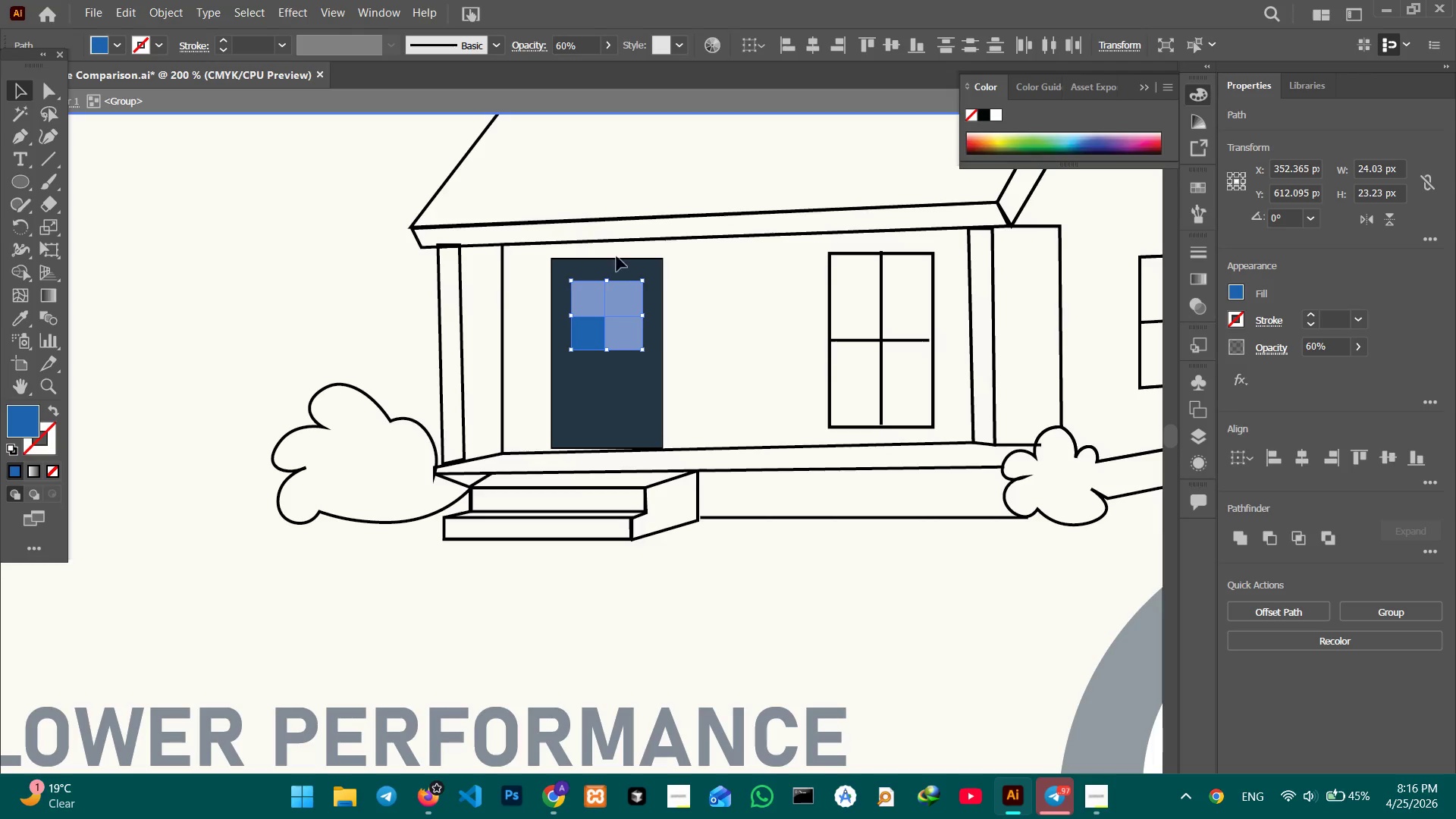 
left_click([595, 347])
 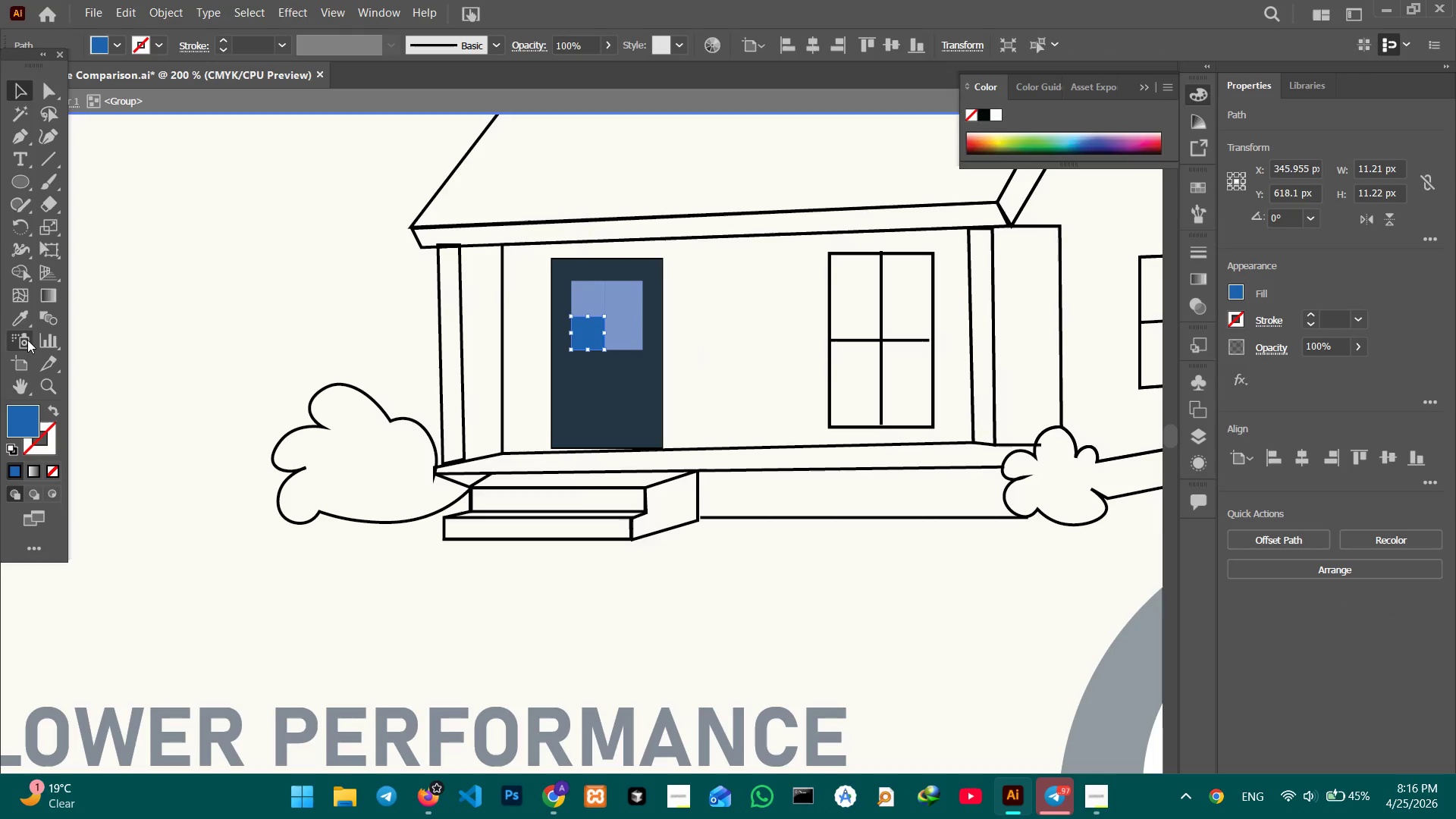 
left_click_drag(start_coordinate=[24, 325], to_coordinate=[33, 325])
 